 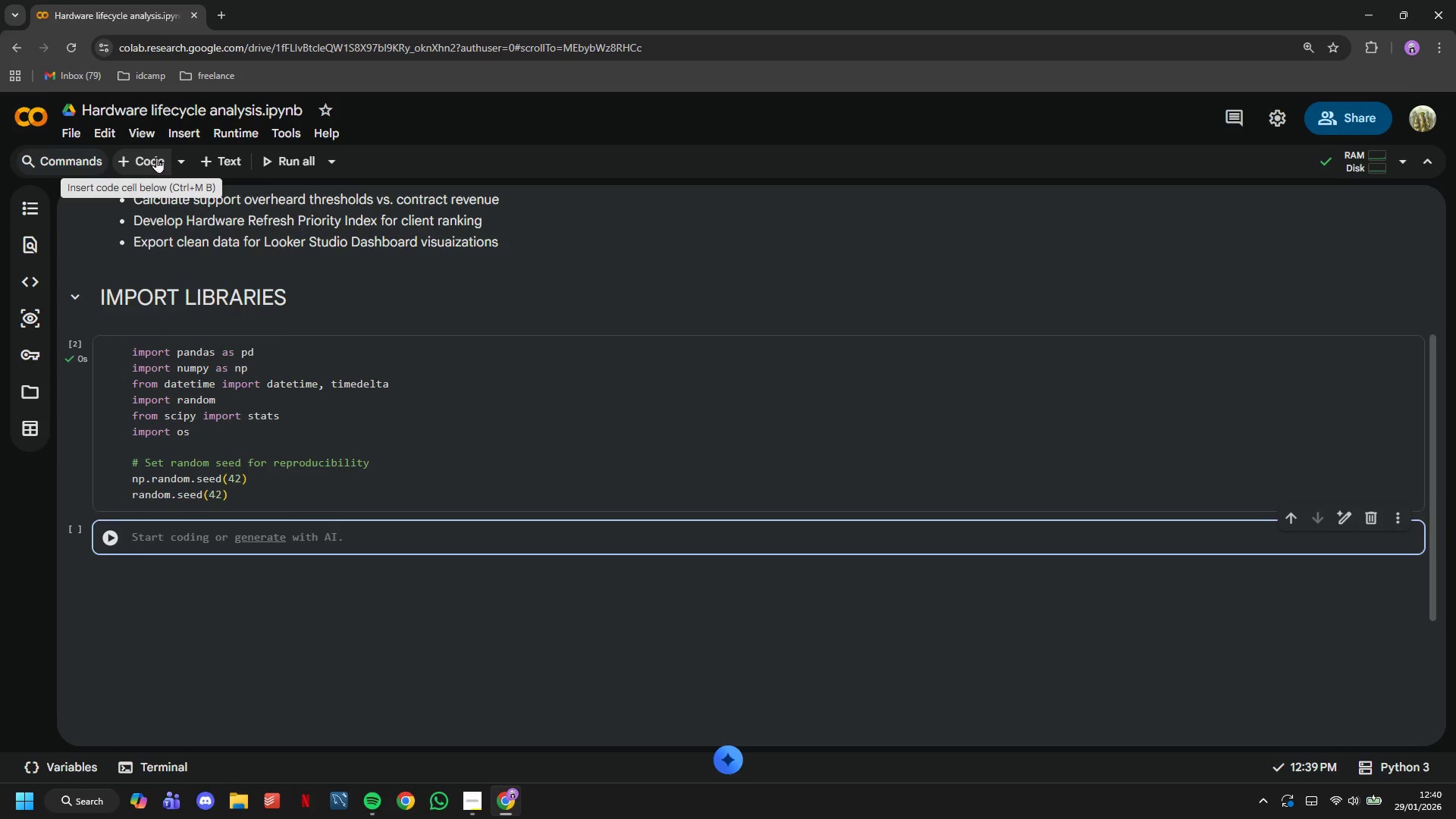 
key(Shift+ShiftLeft)
 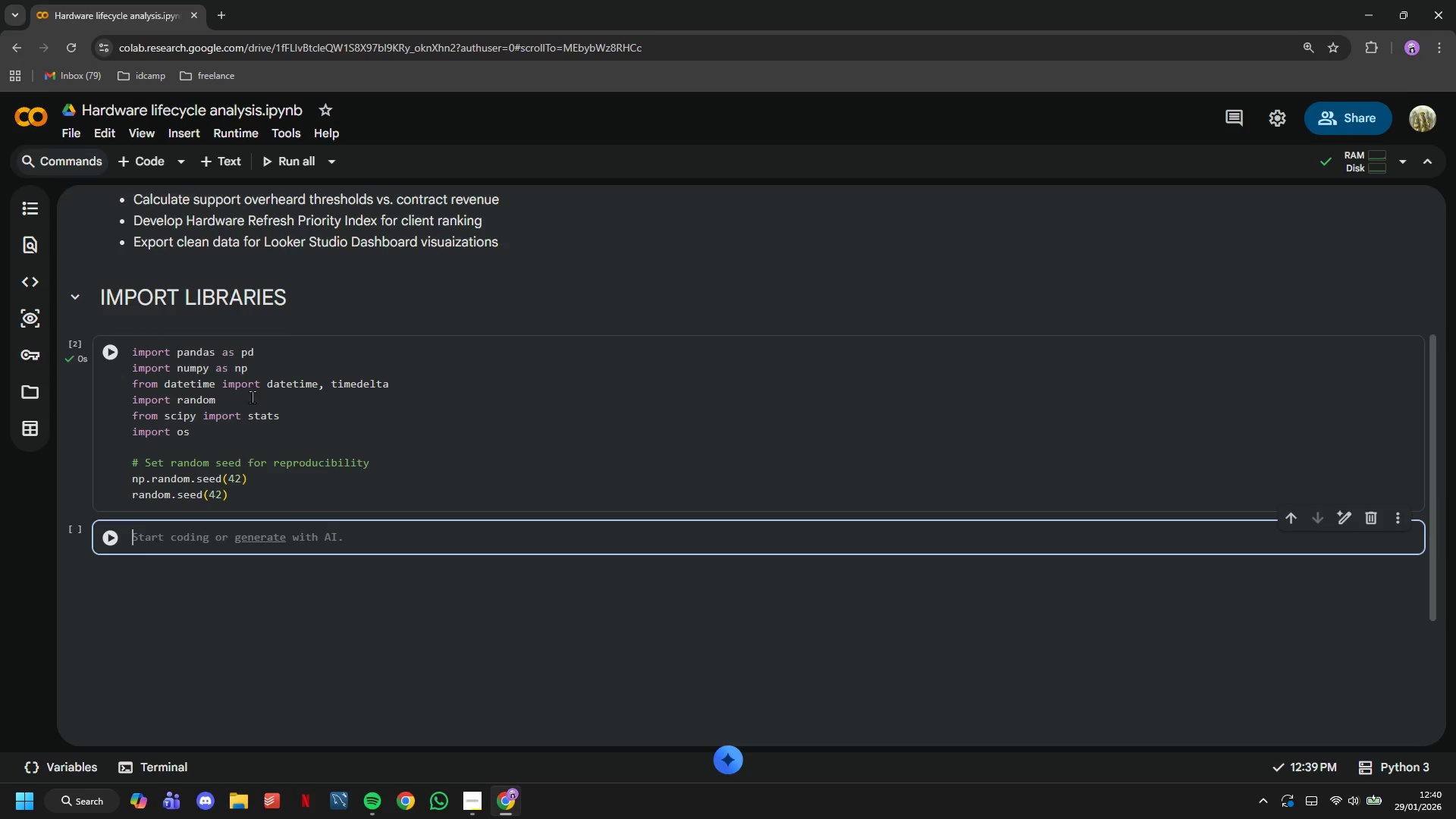 
key(Shift+3)
 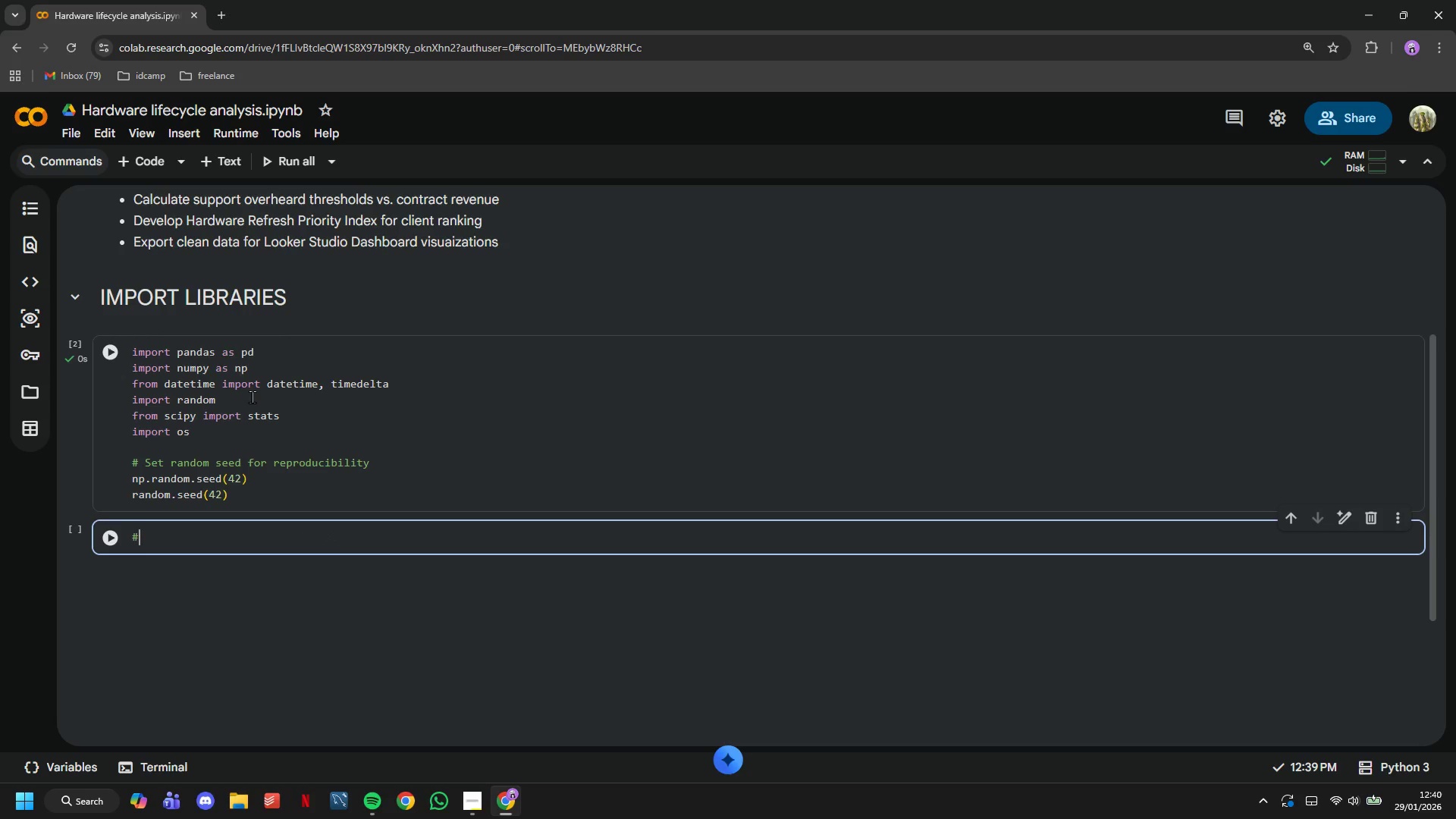 
key(Space)
 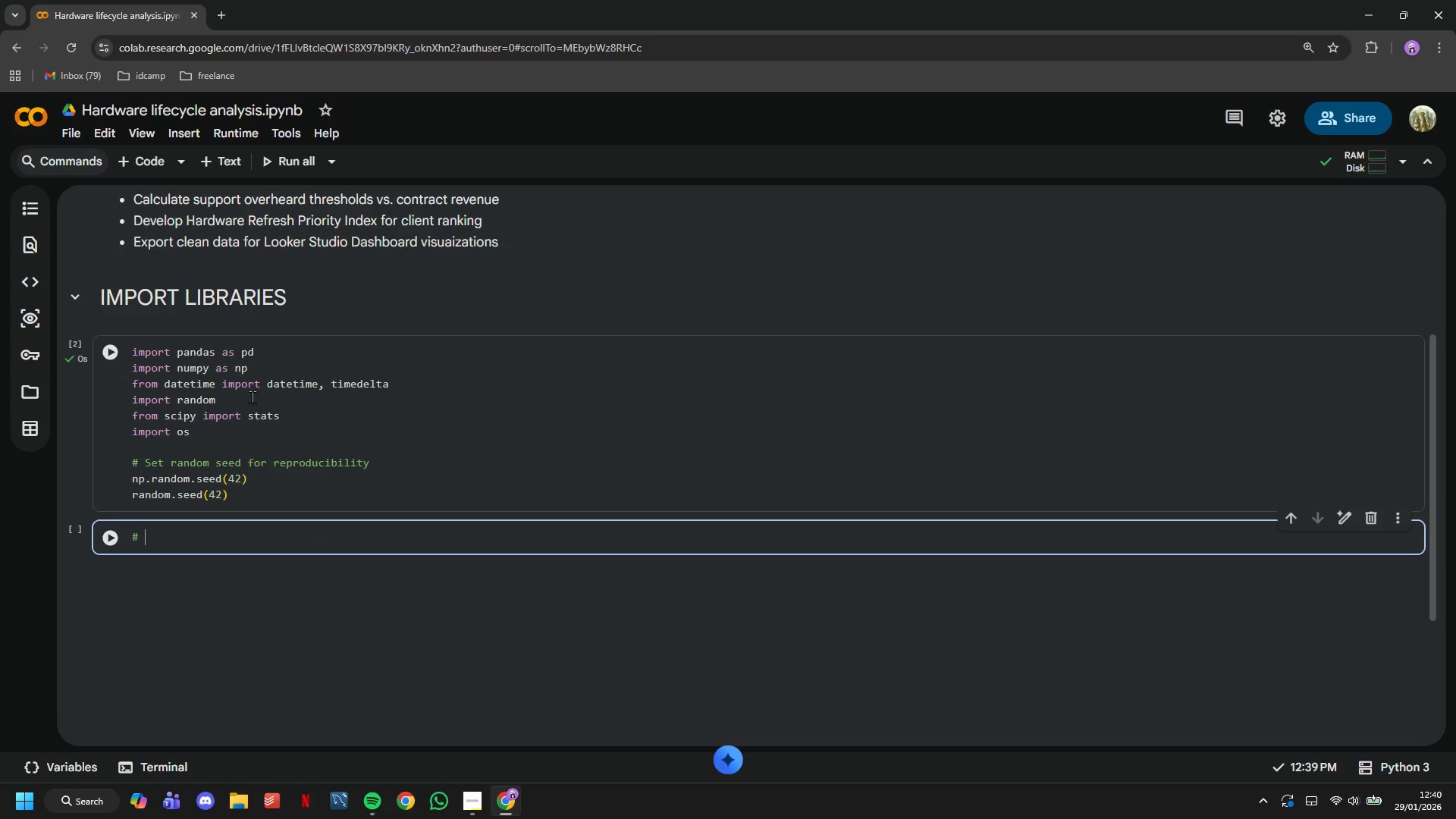 
key(1)
 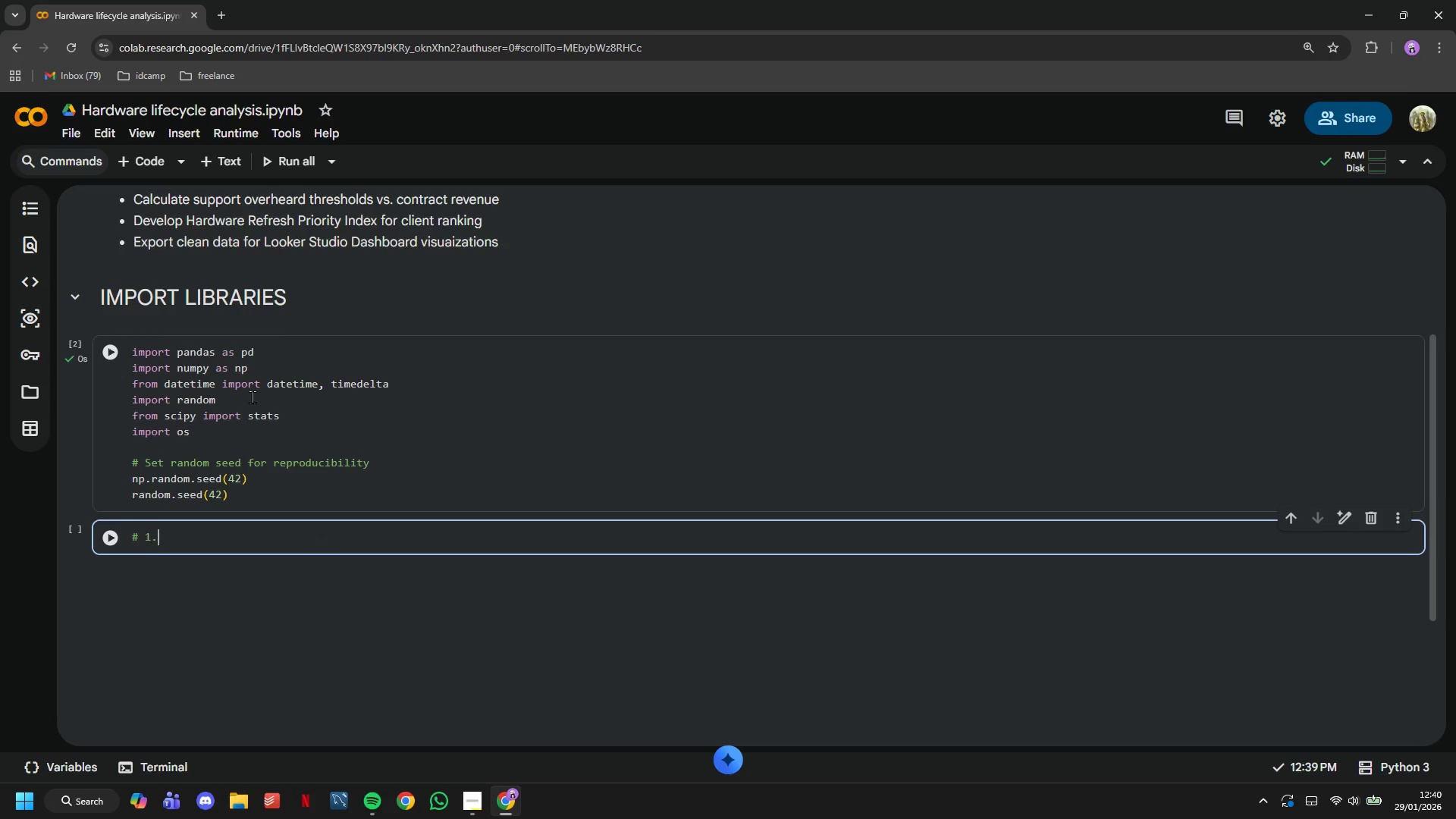 
key(Period)
 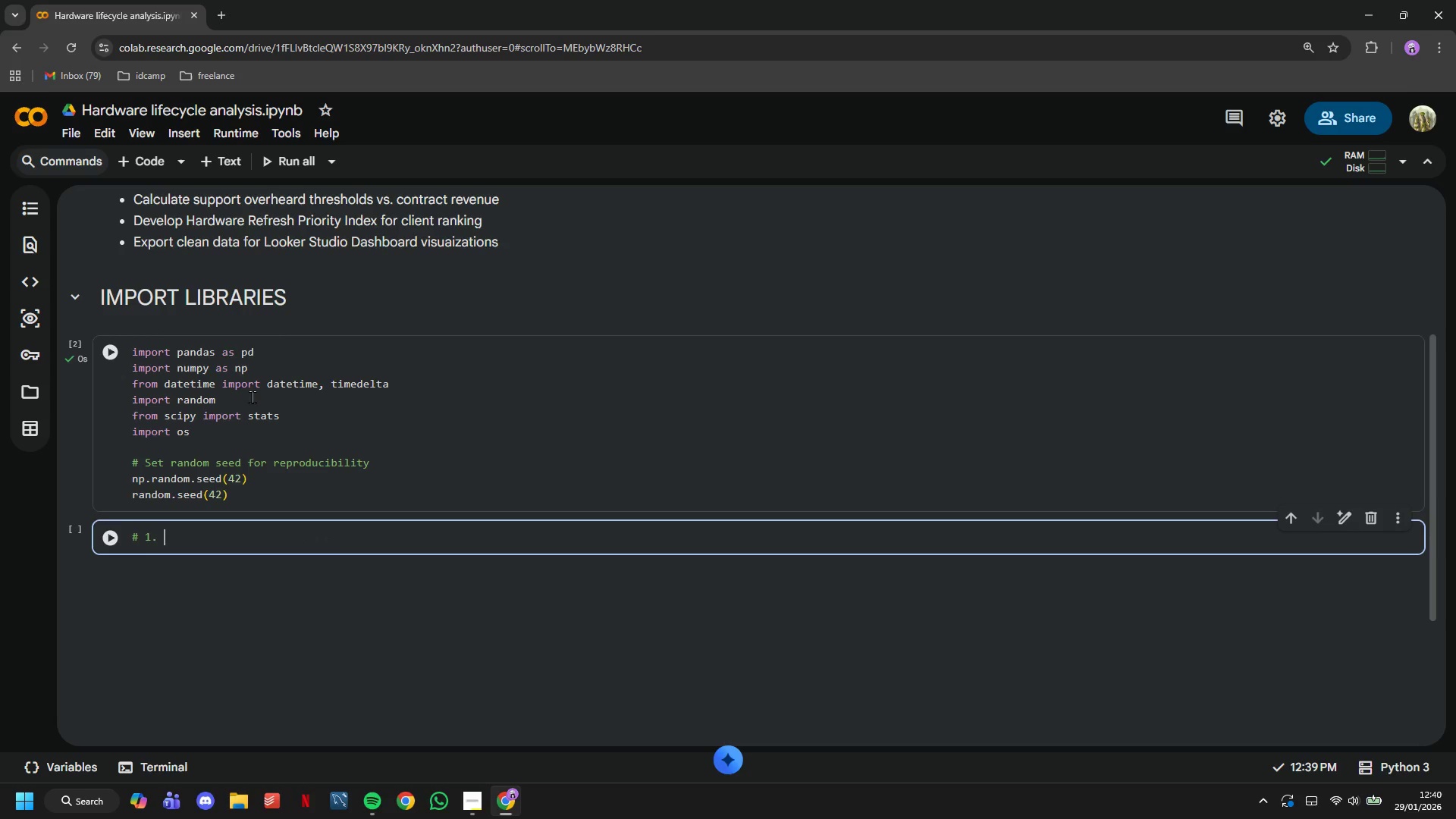 
key(Space)
 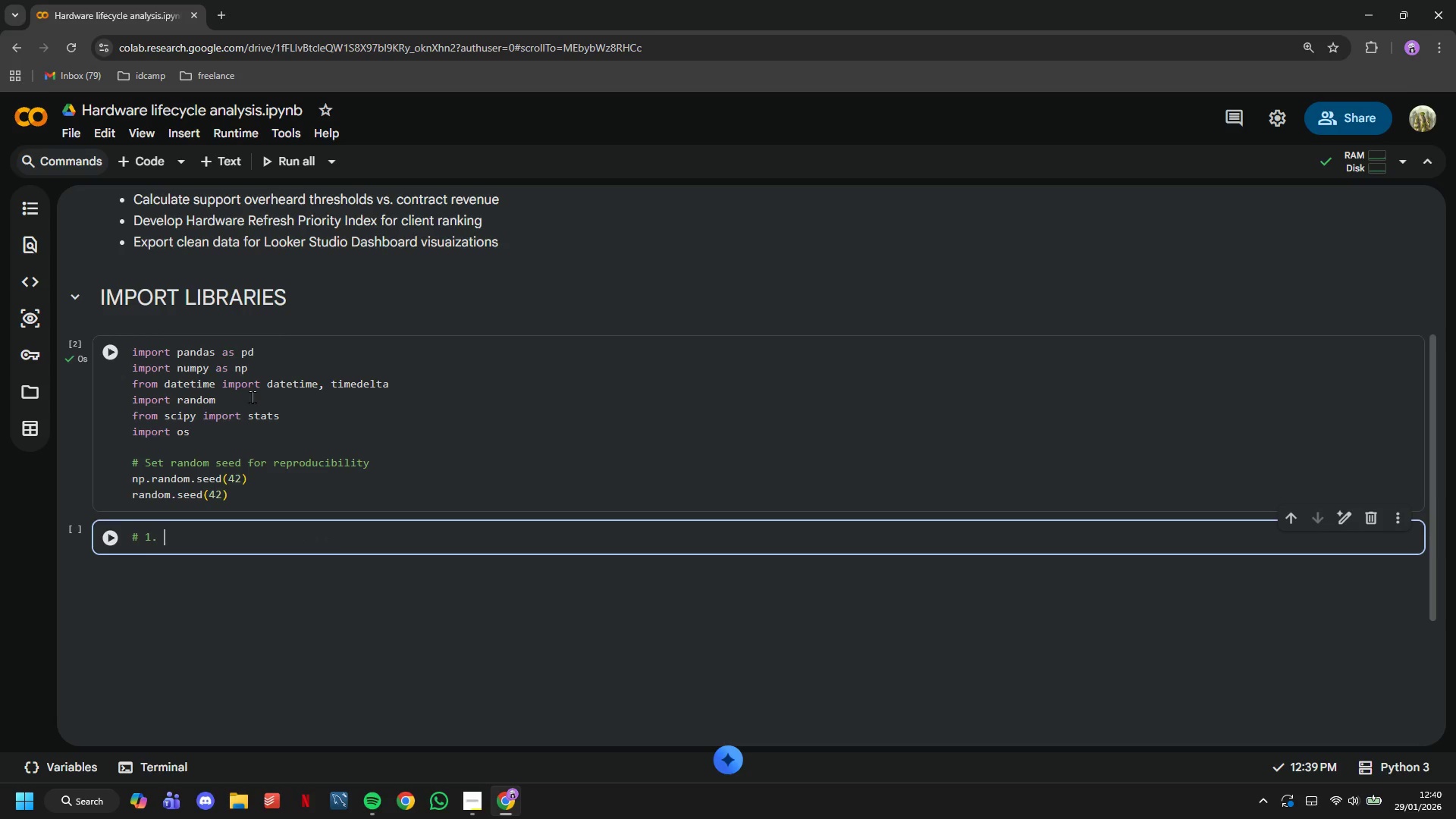 
key(CapsLock)
 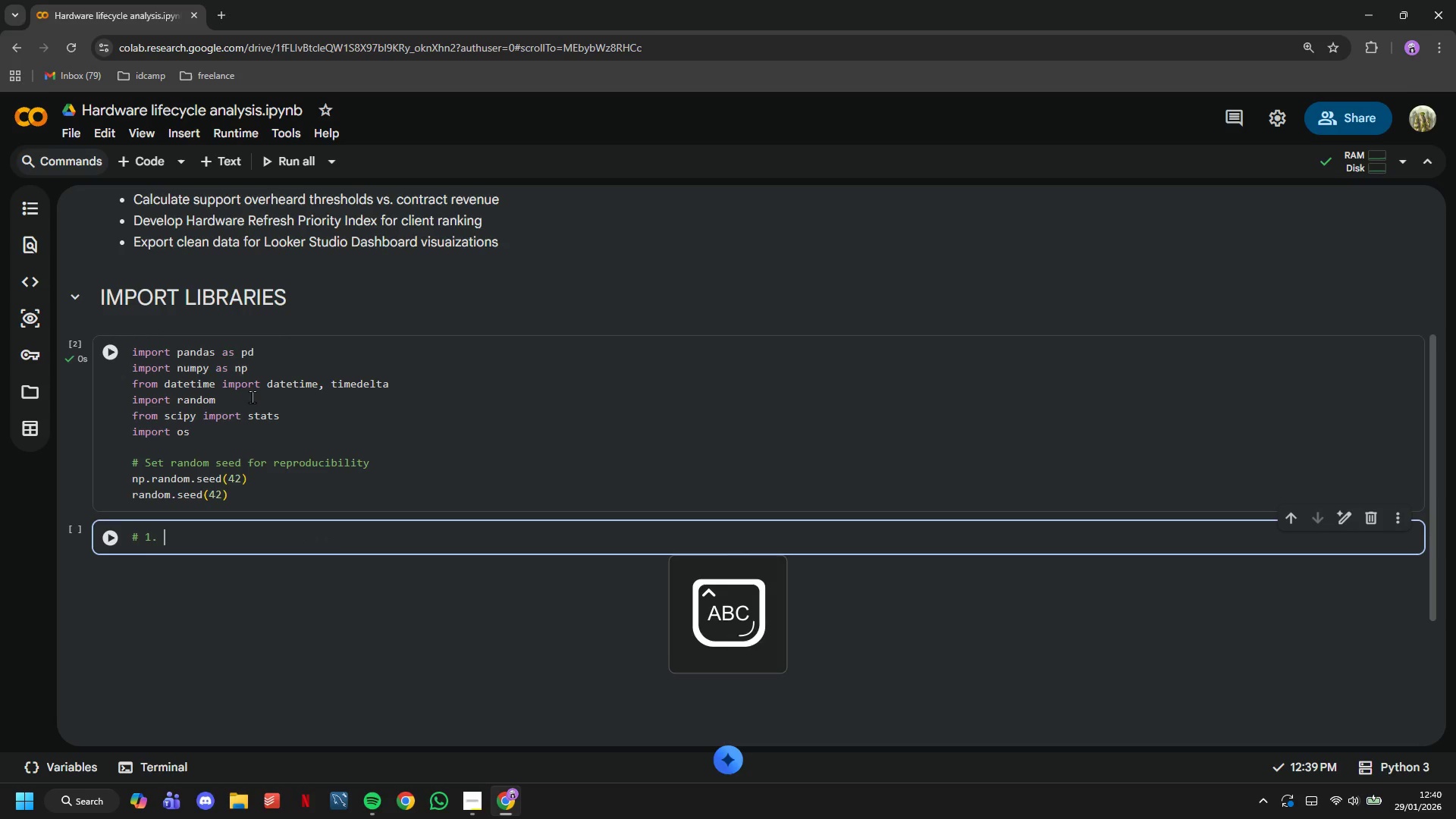 
key(D)
 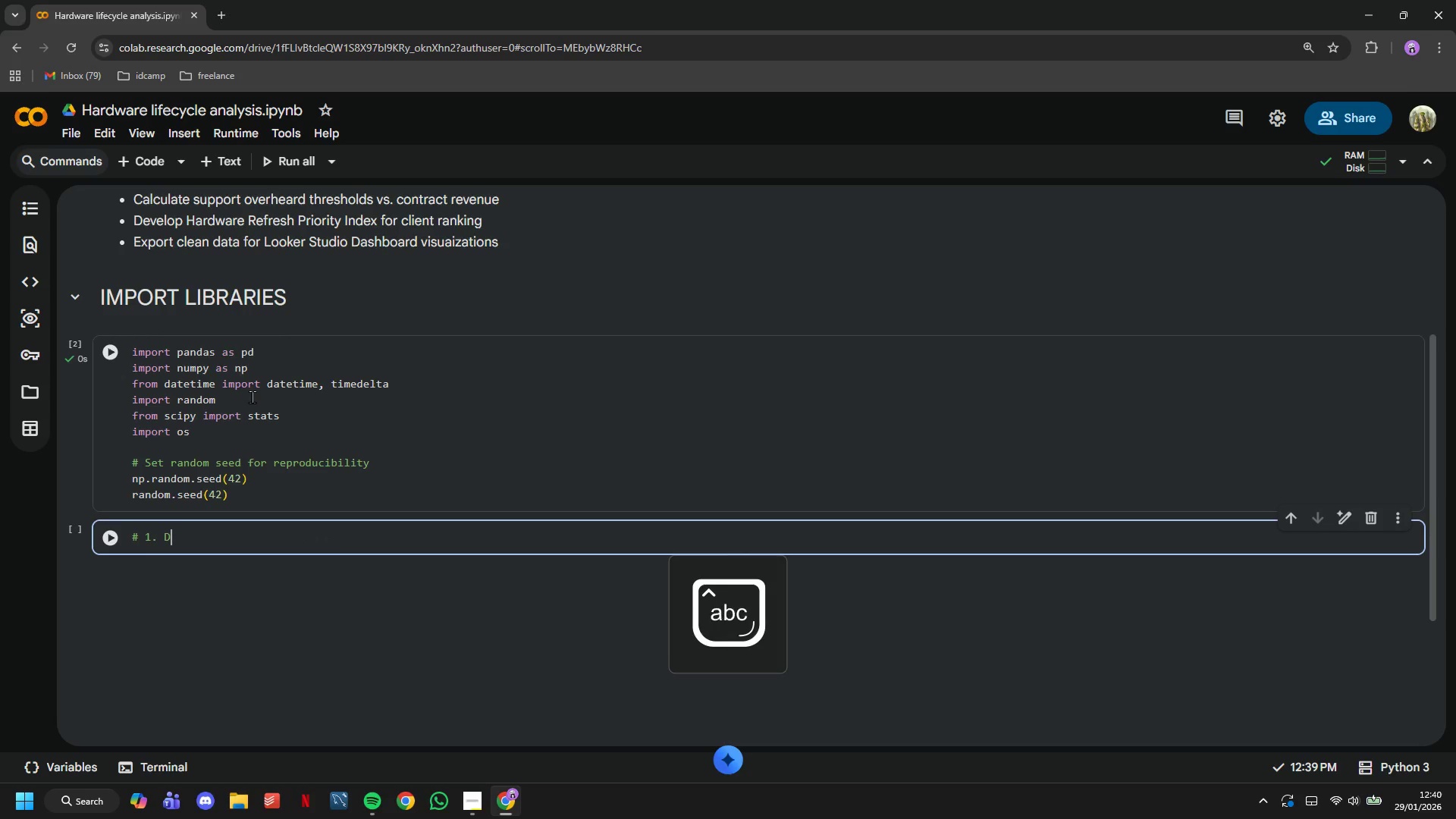 
key(CapsLock)
 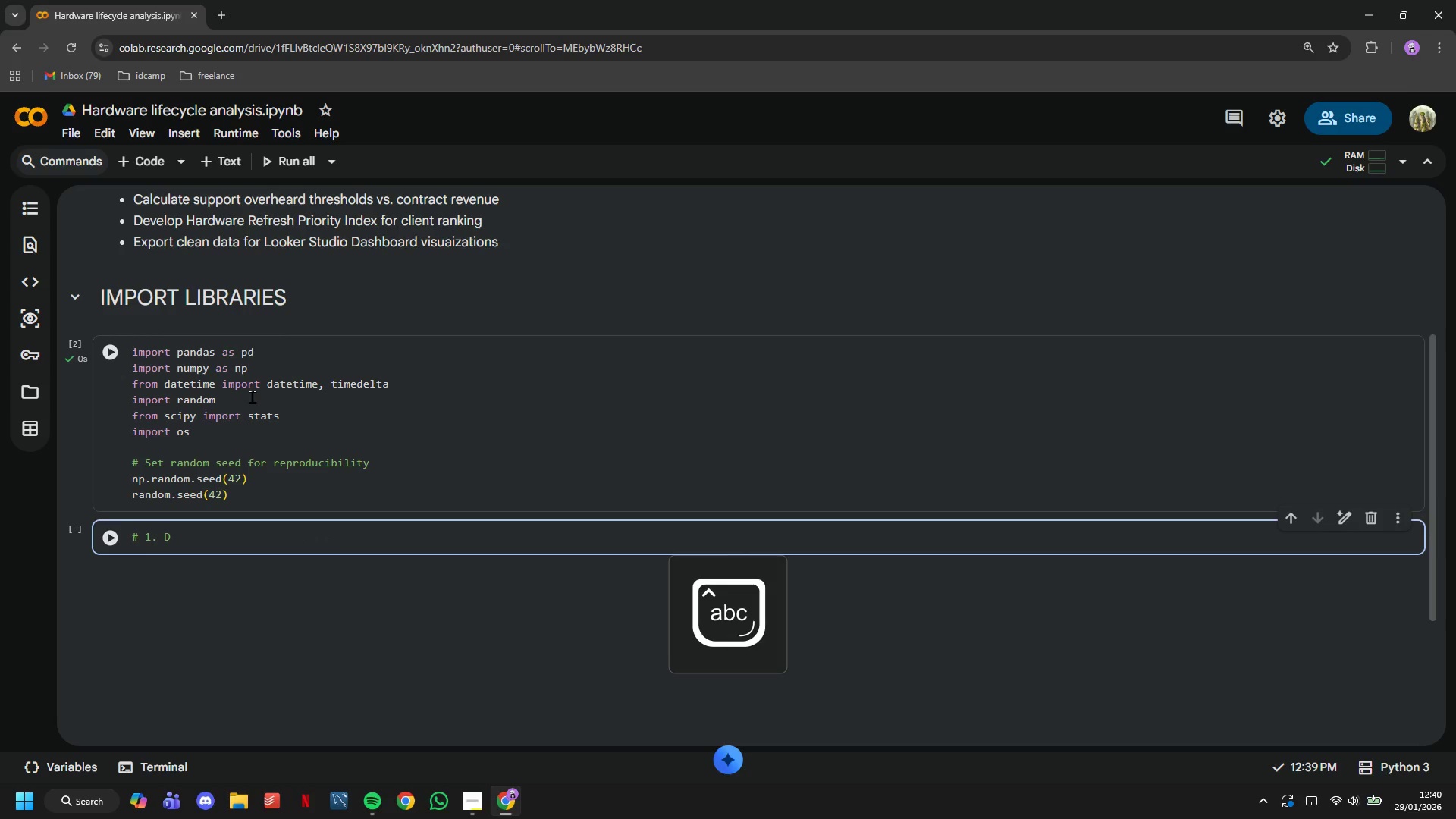 
key(E)
 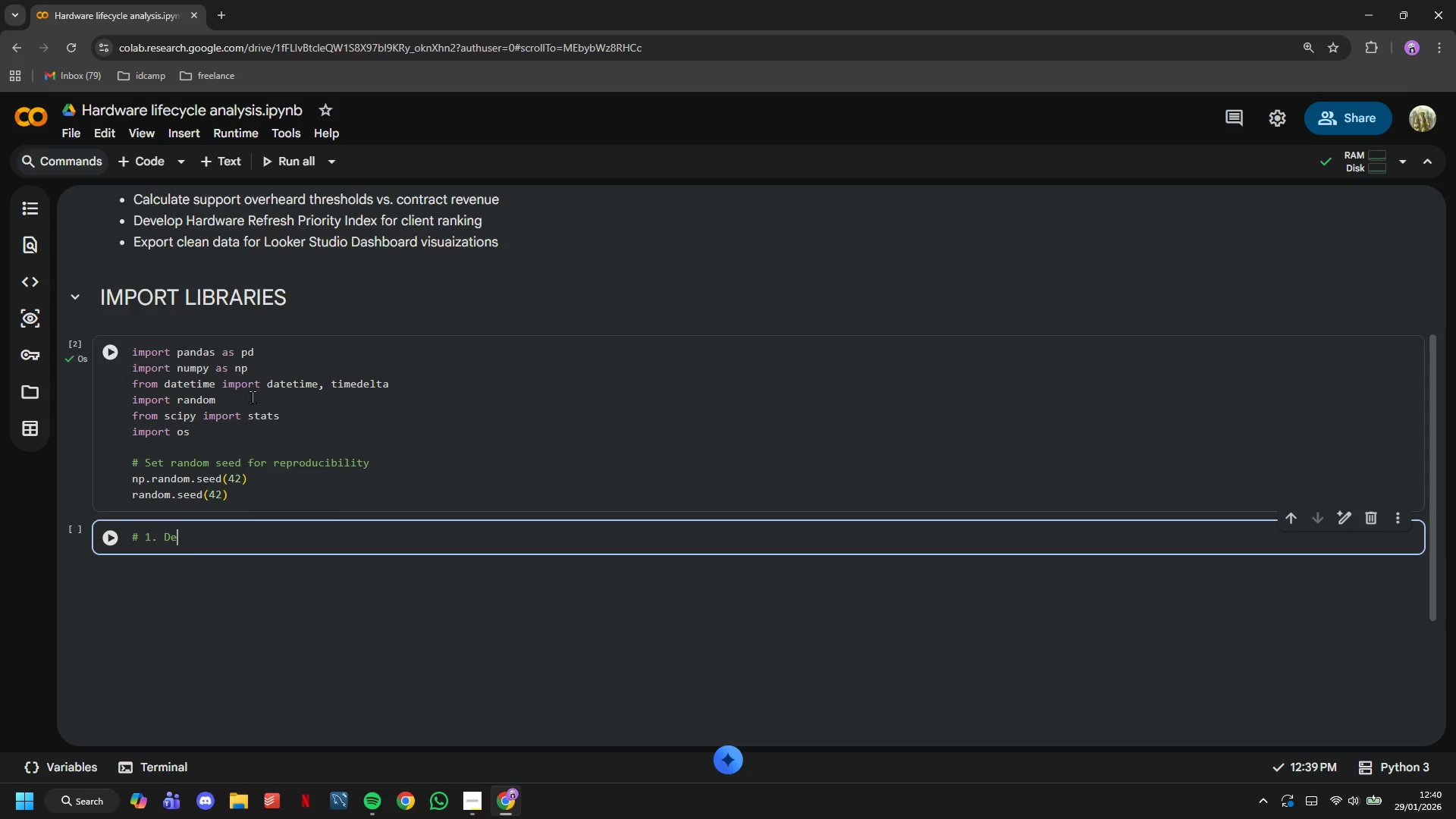 
wait(5.77)
 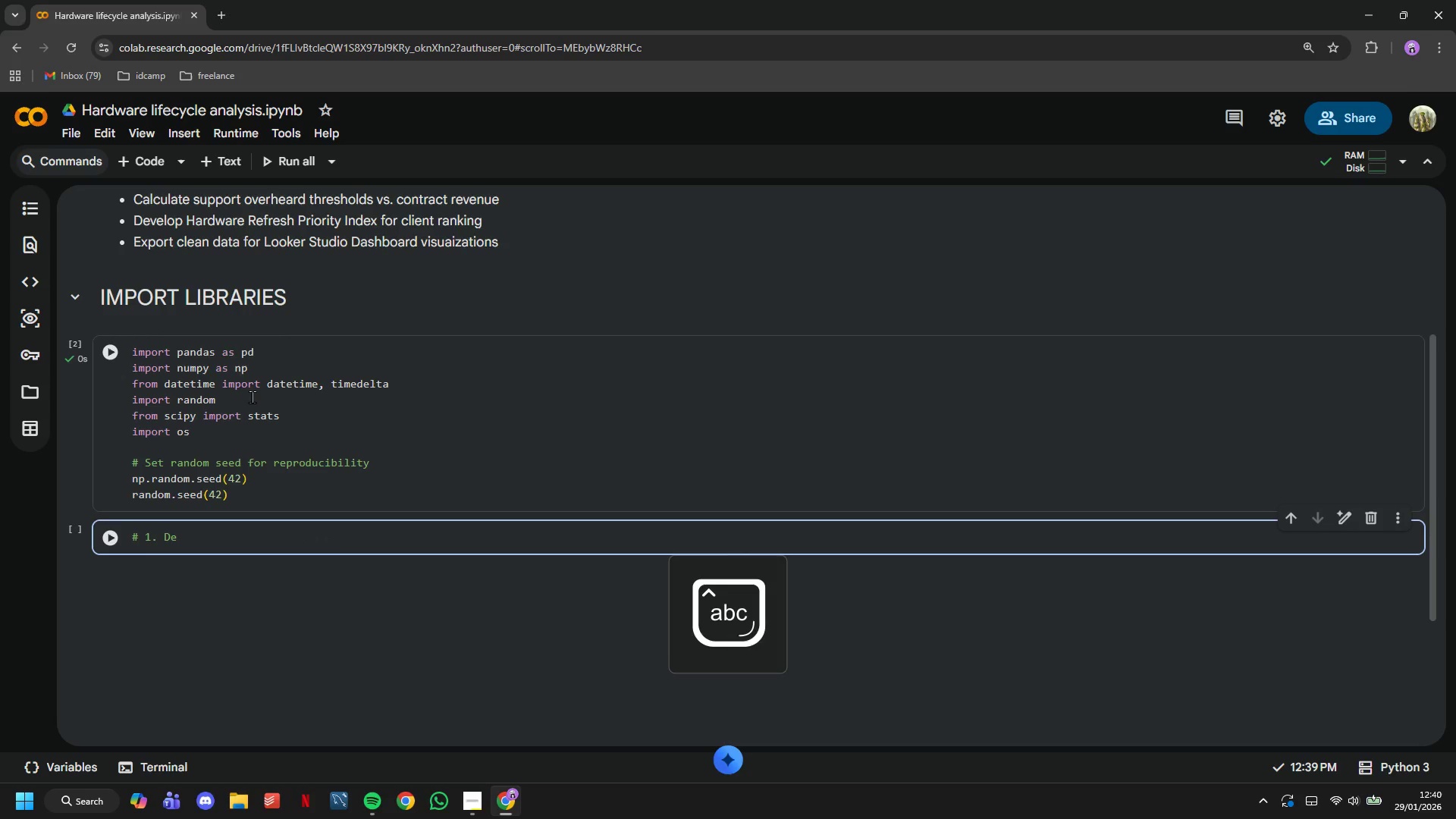 
key(Backspace)
key(Backspace)
type(Data 1 - R)
key(Backspace)
type(IT INFRASTUCTURE DAA)
key(Backspace)
type(TA)
 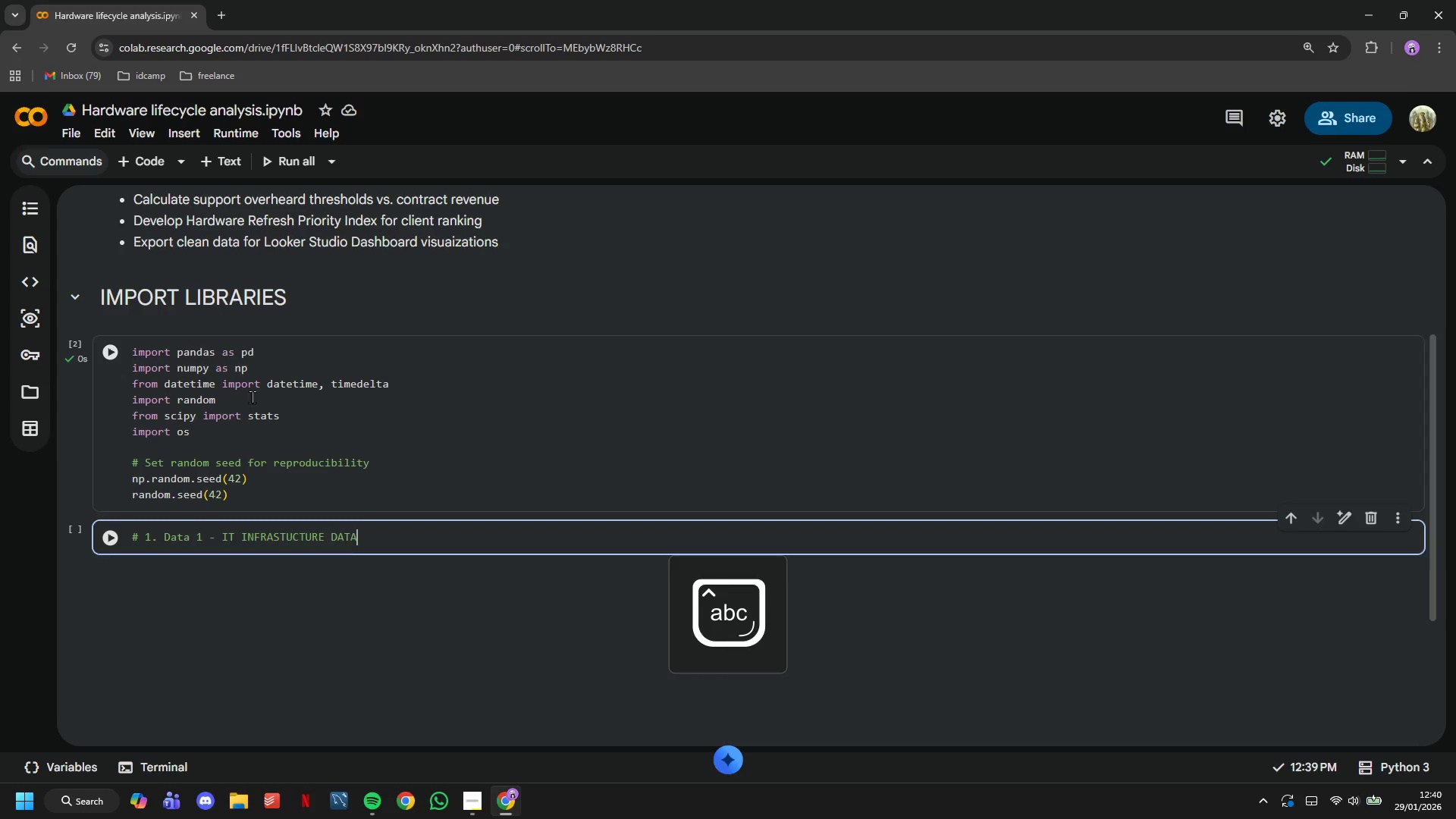 
key(Enter)
 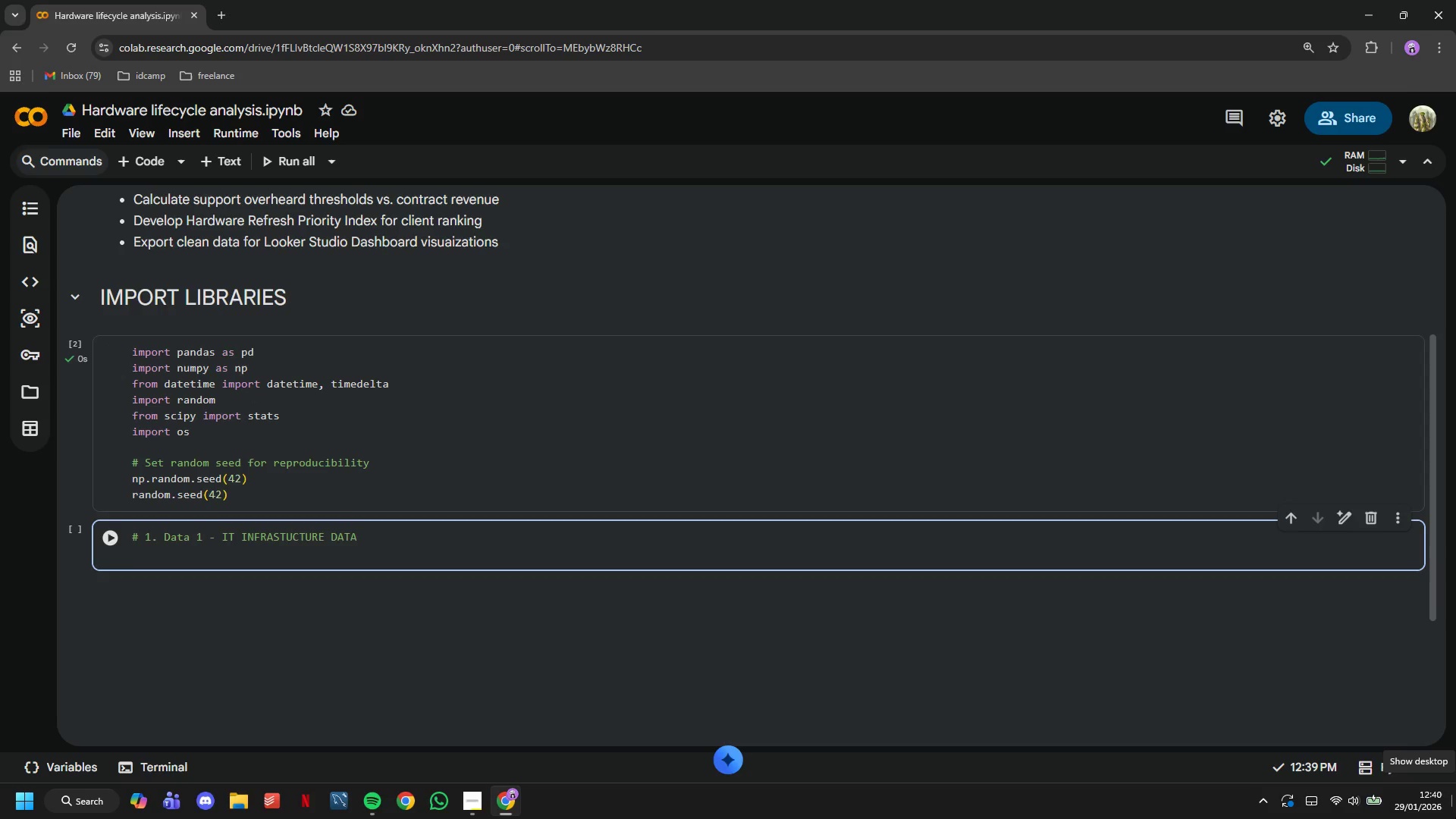 
wait(6.31)
 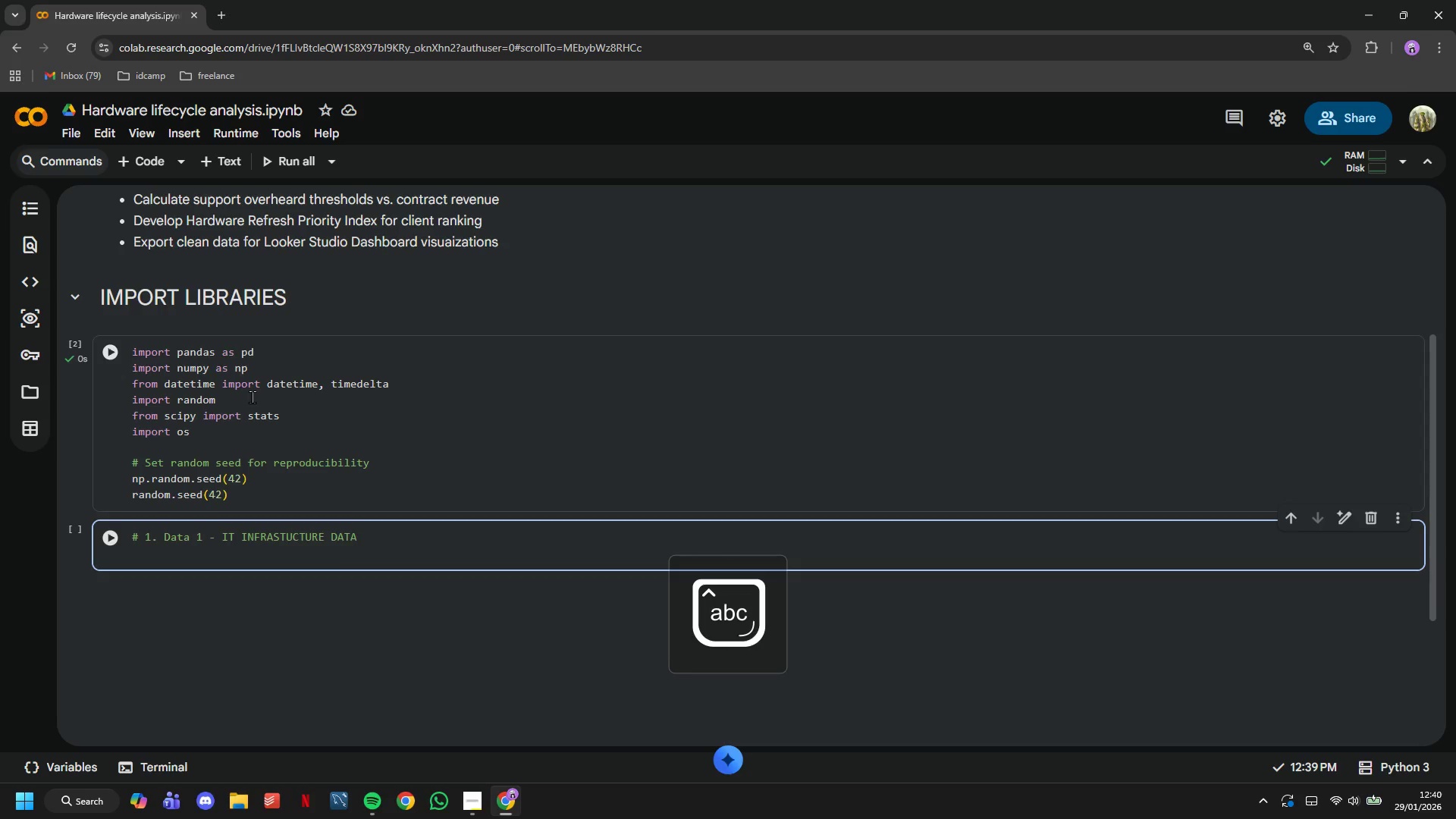 
type(devices_df = pd.DataFrame(device_data)
 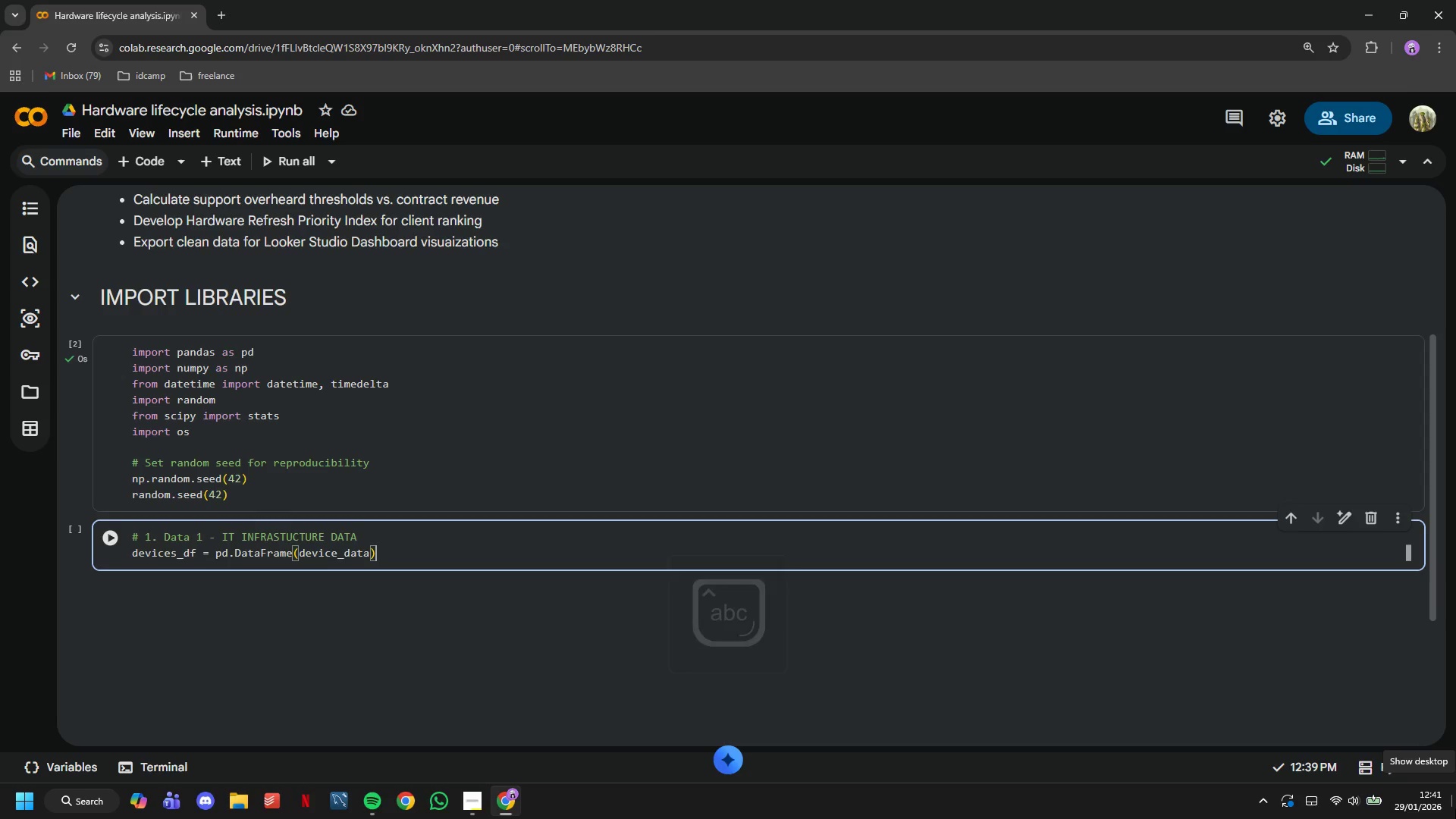 
 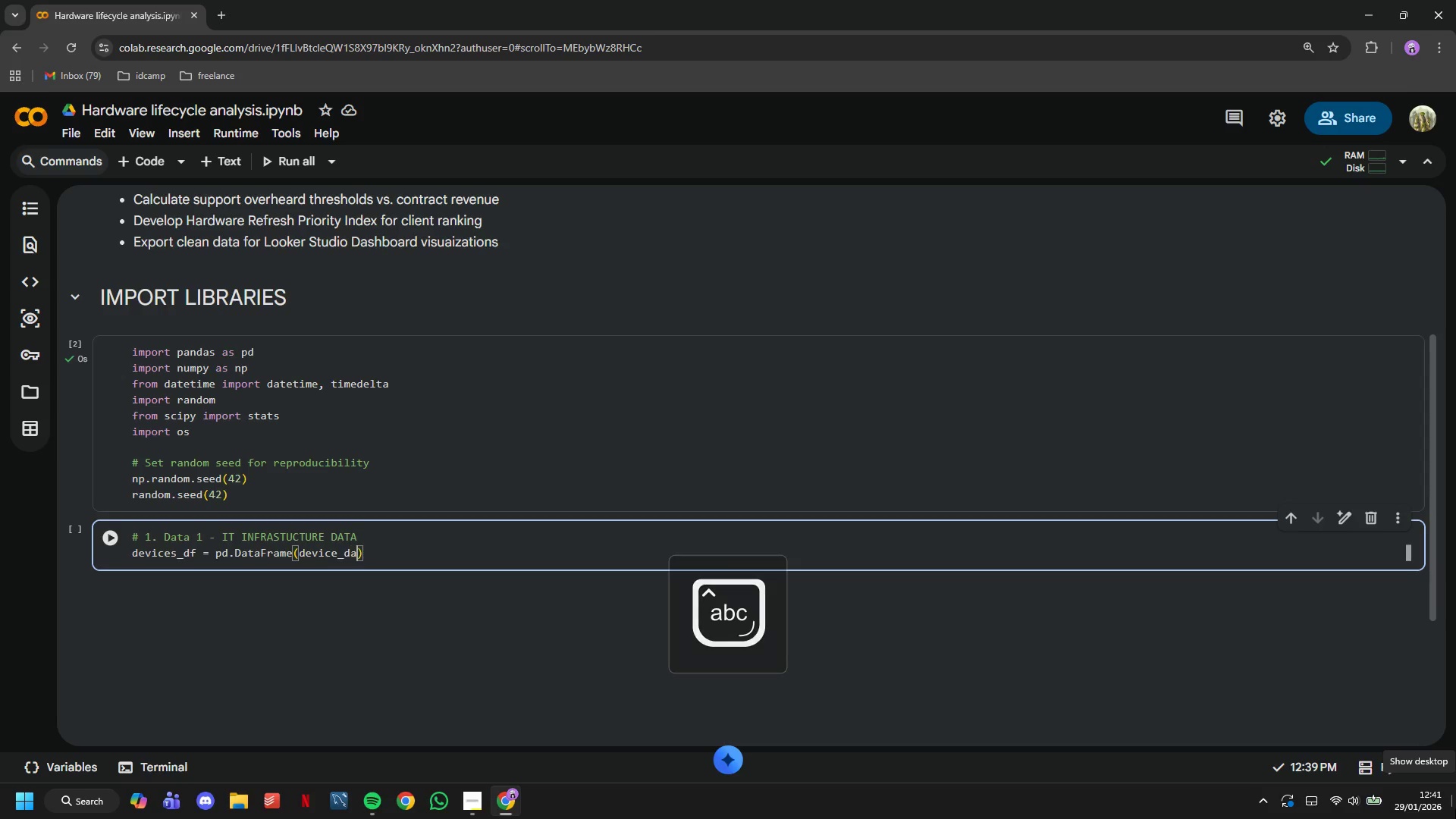 
key(ArrowRight)
 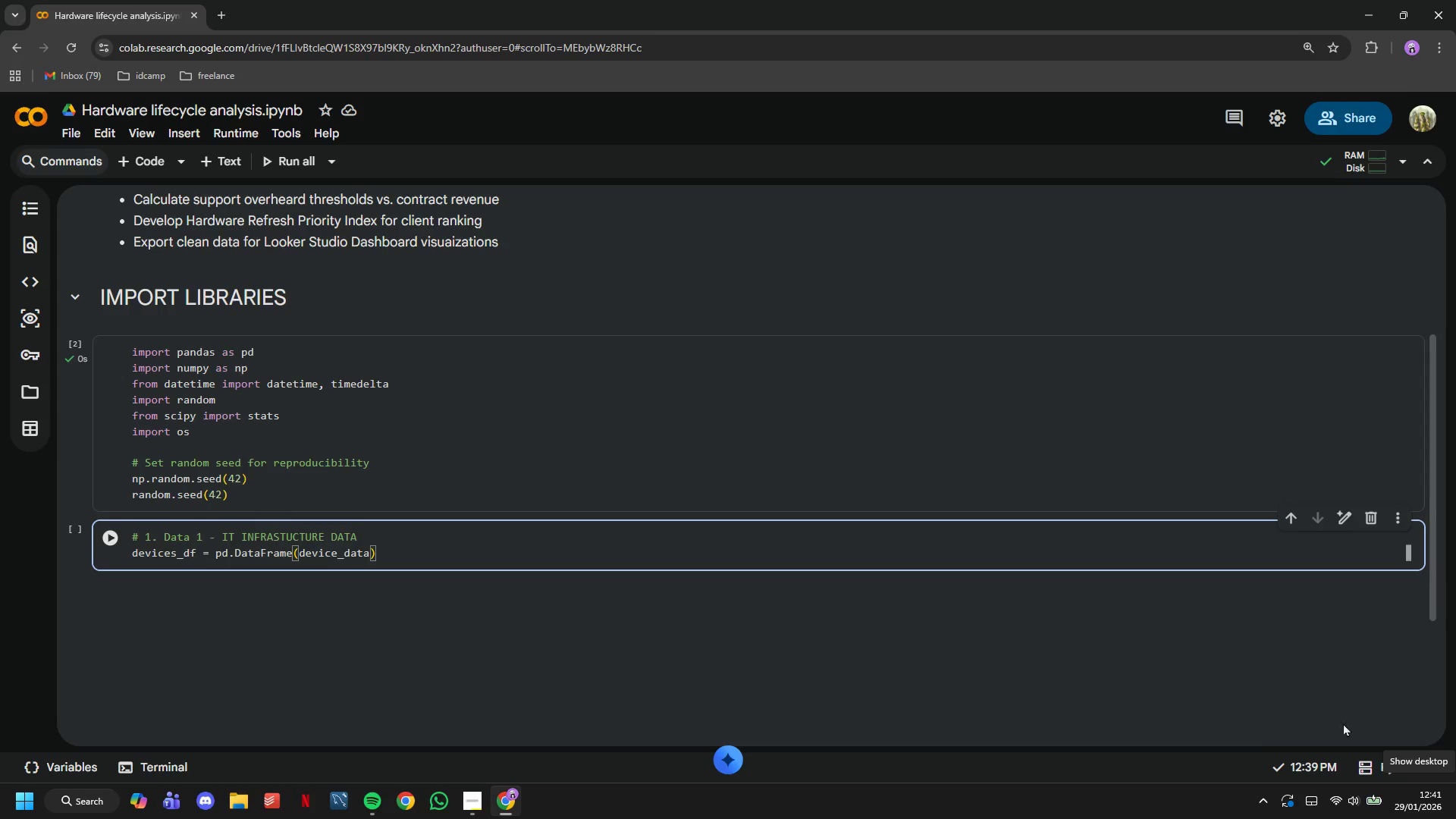 
left_click([97, 539])
 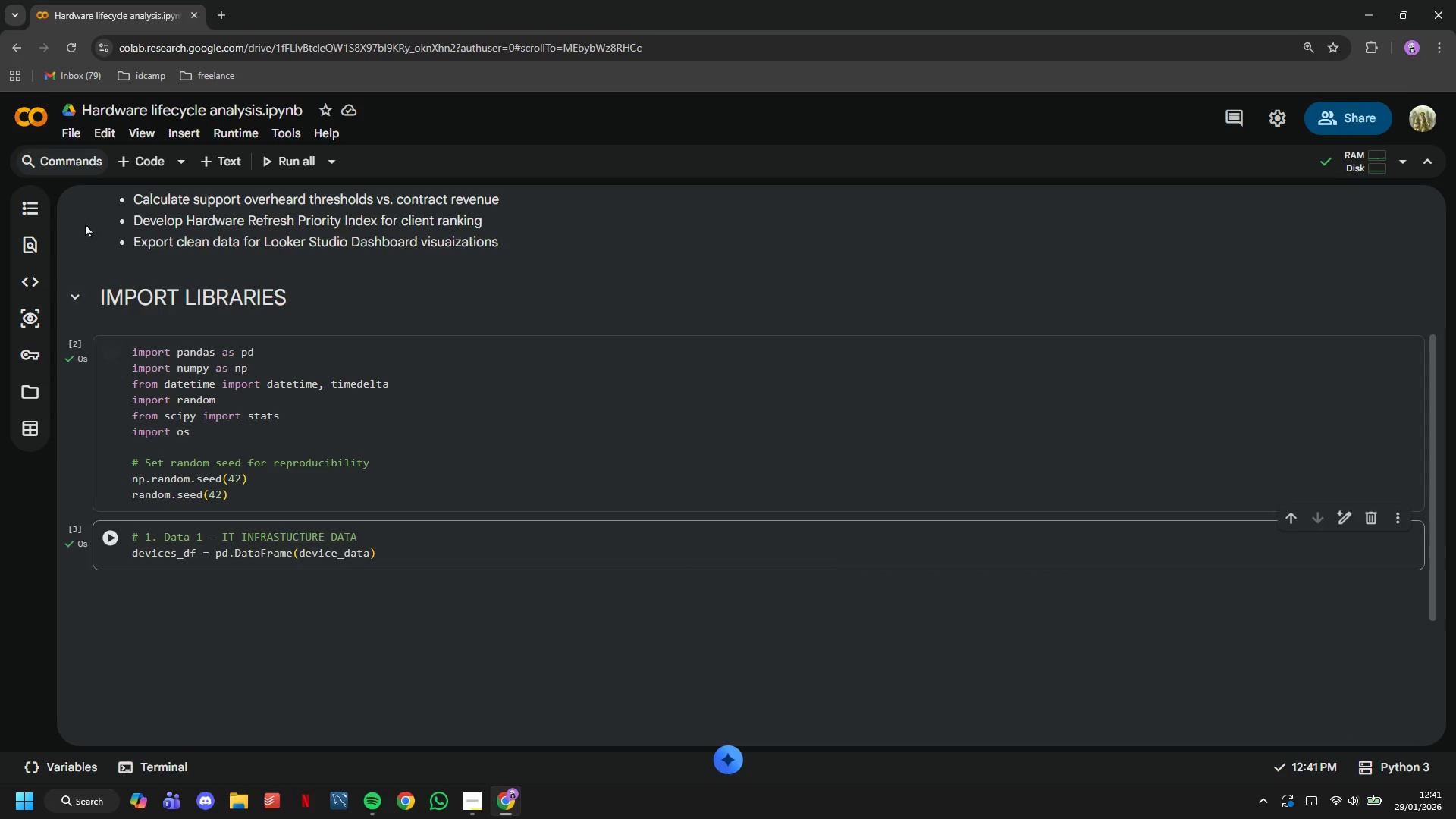 
left_click([136, 164])
 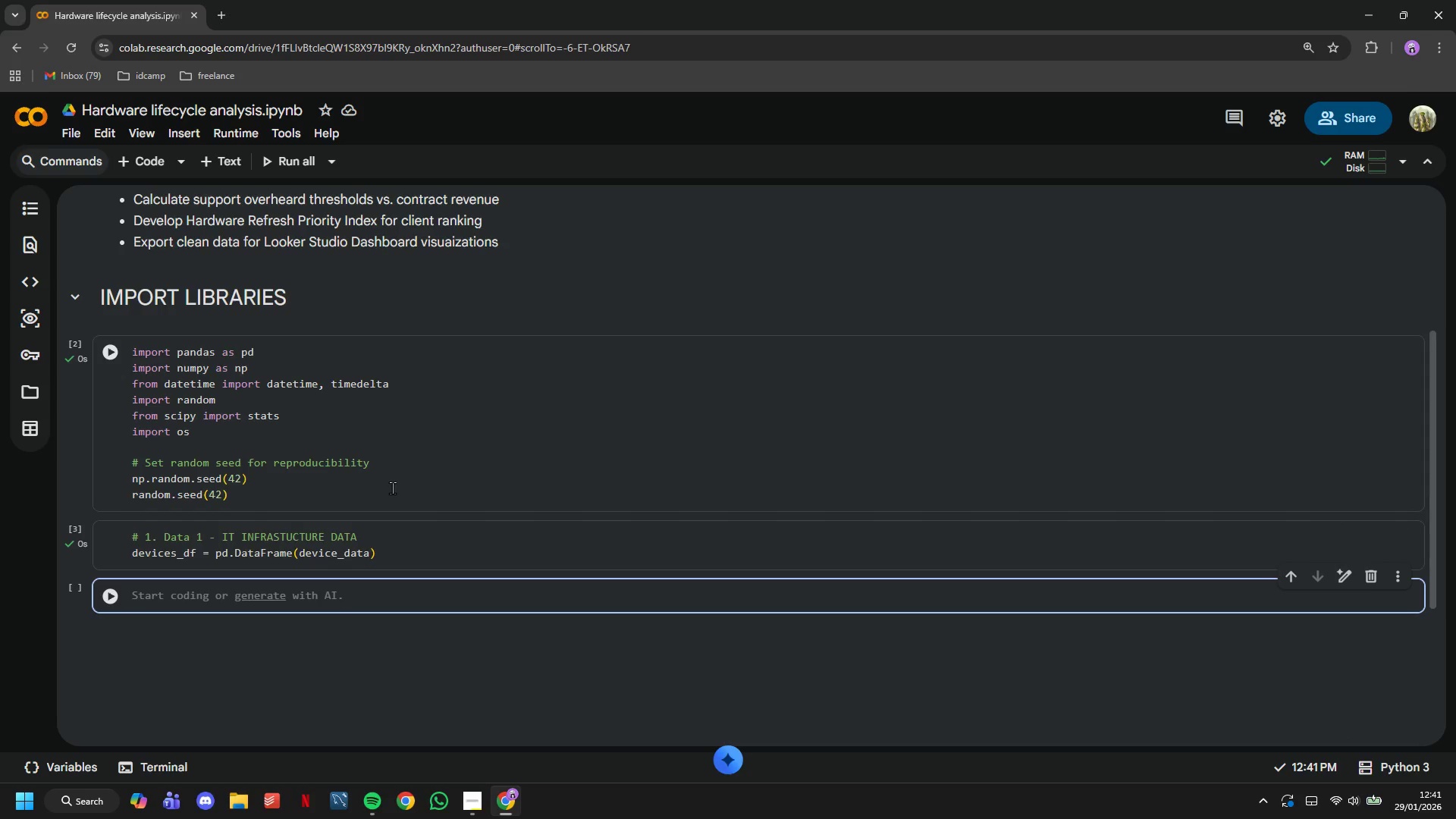 
scroll: coordinate [393, 488], scroll_direction: down, amount: 2.0
 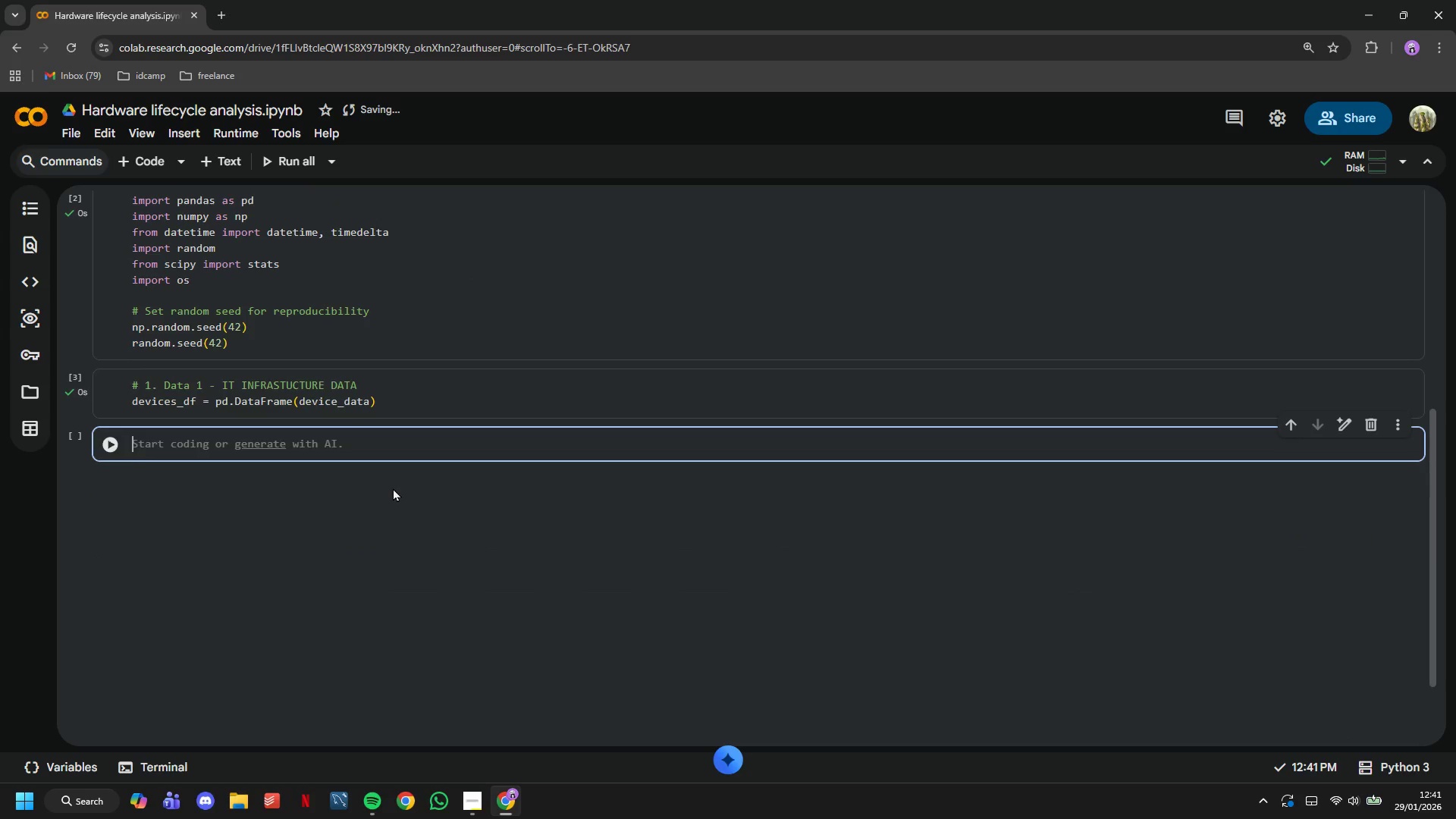 
scroll: coordinate [393, 488], scroll_direction: up, amount: 1.0
 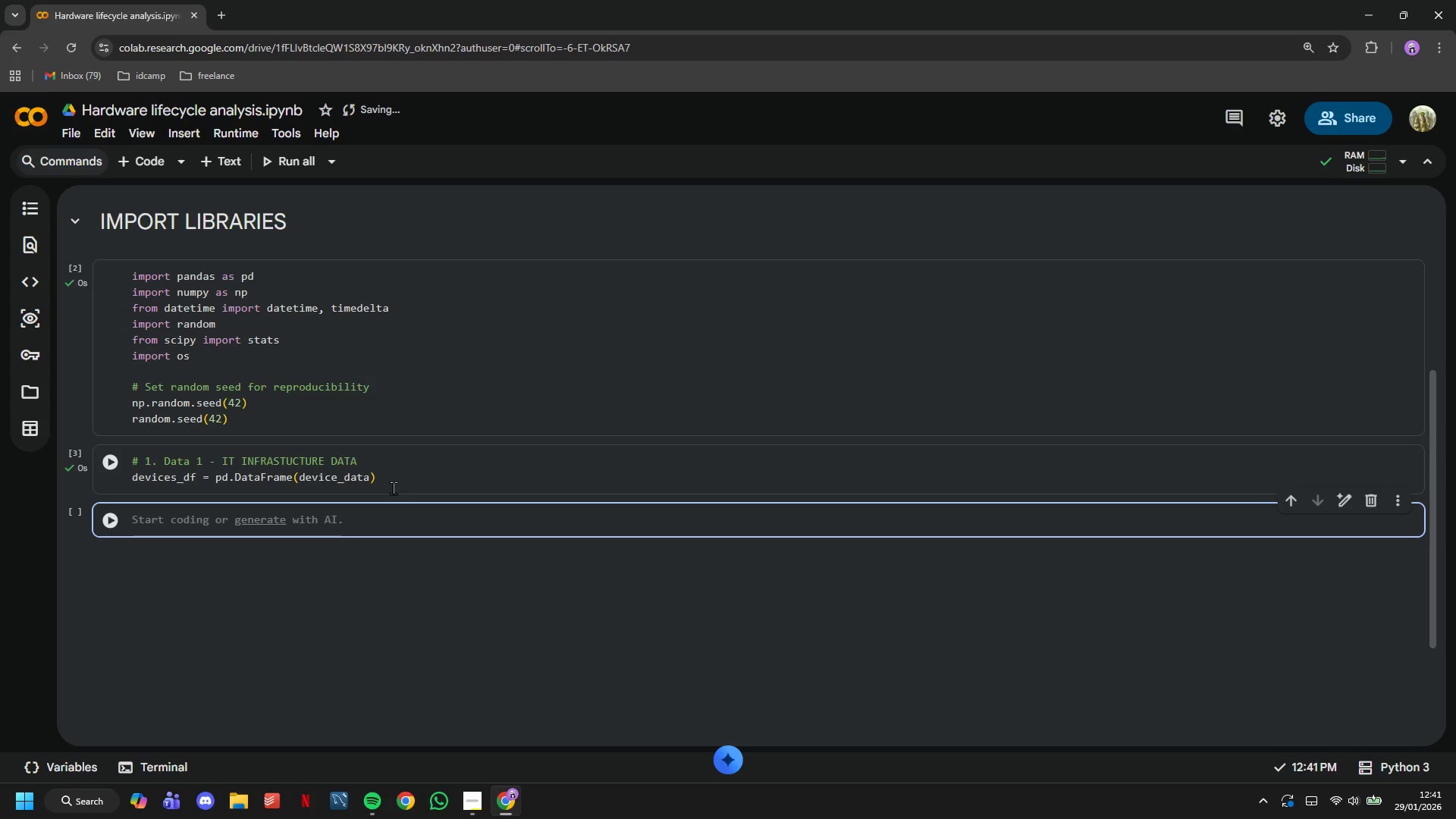 
type(print("IT Infrastucture Data)
 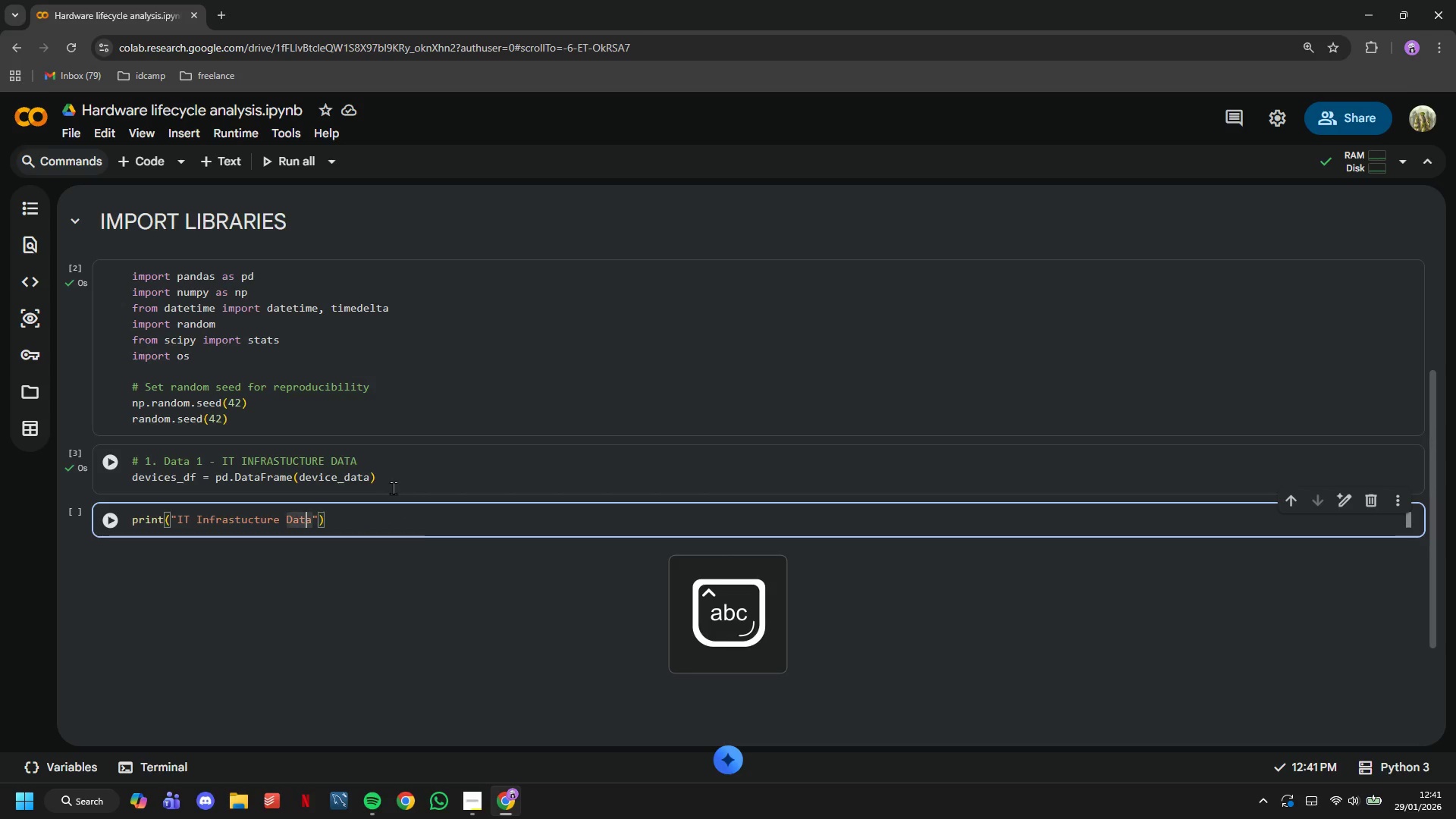 
 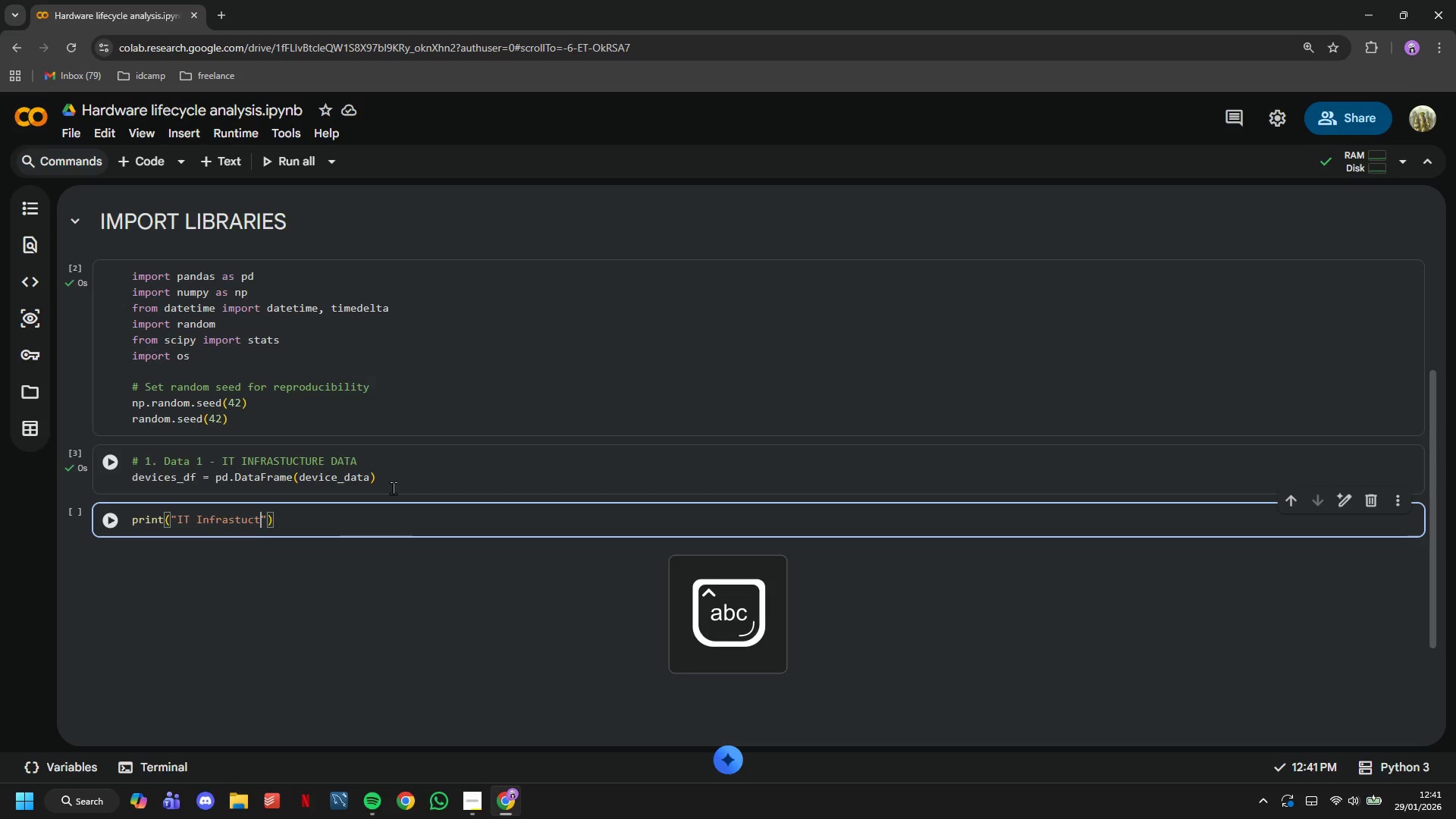 
hold_key(key=ArrowLeft, duration=1.02)
 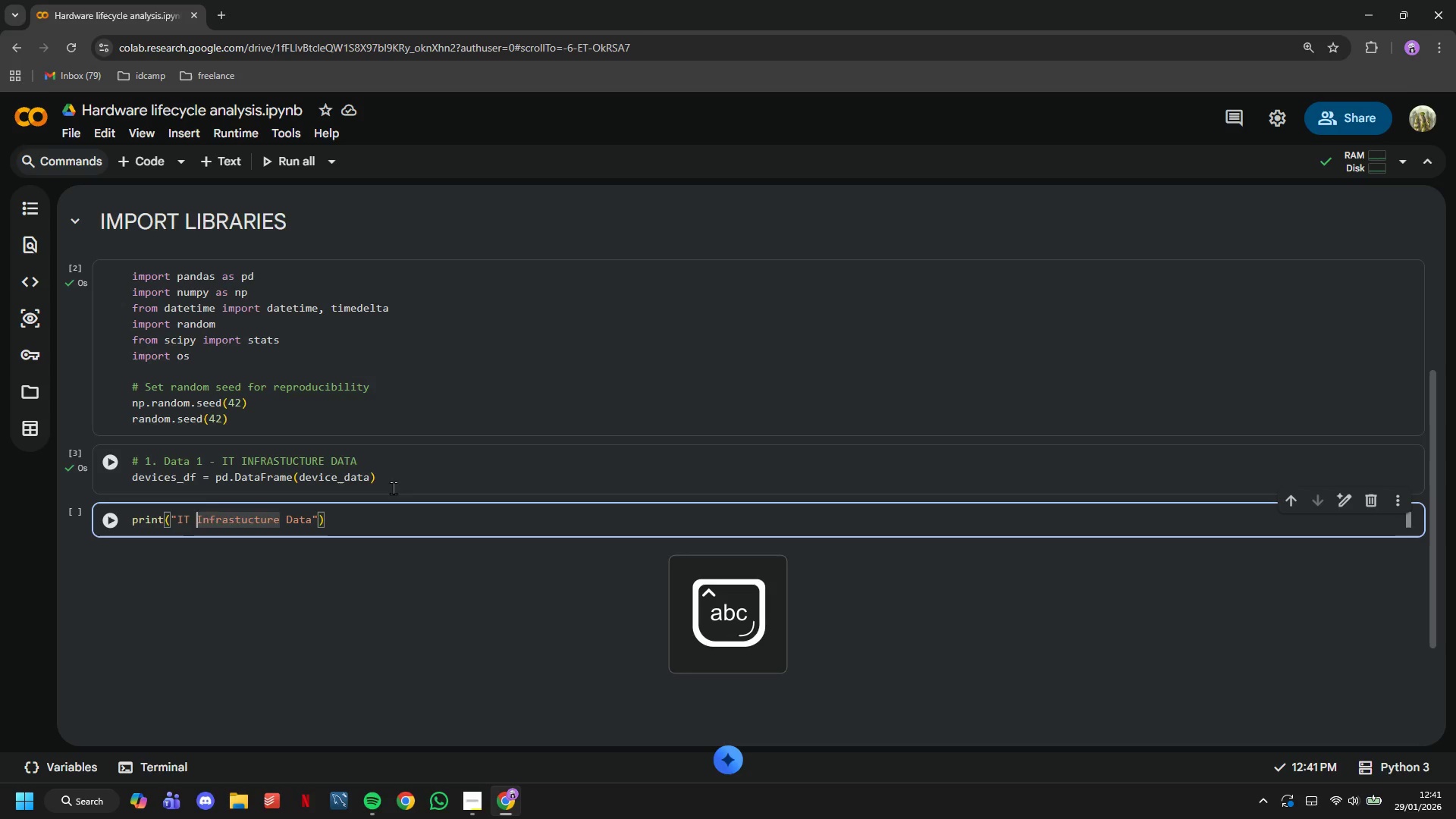 
key(ArrowLeft)
 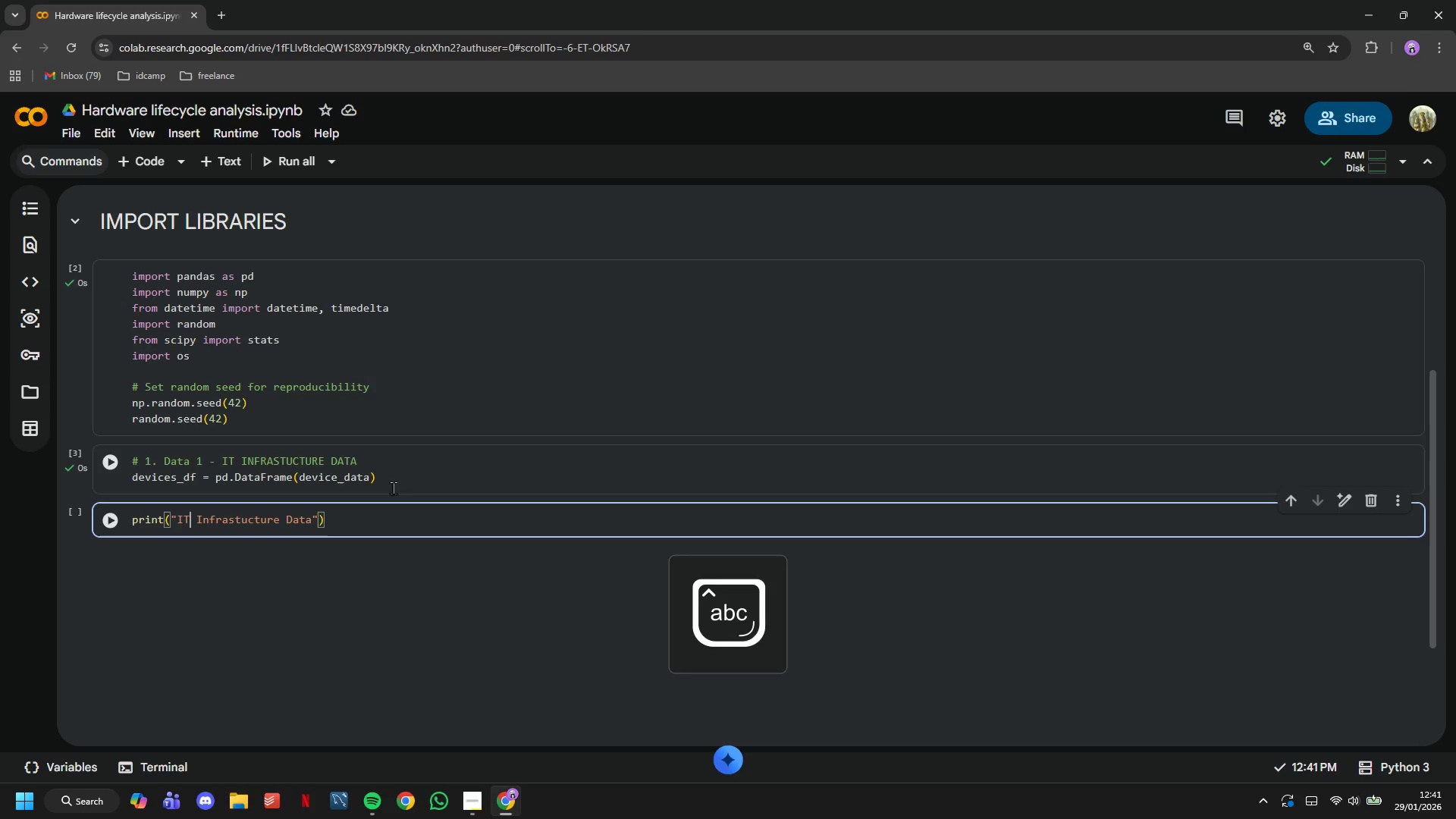 
key(ArrowLeft)
 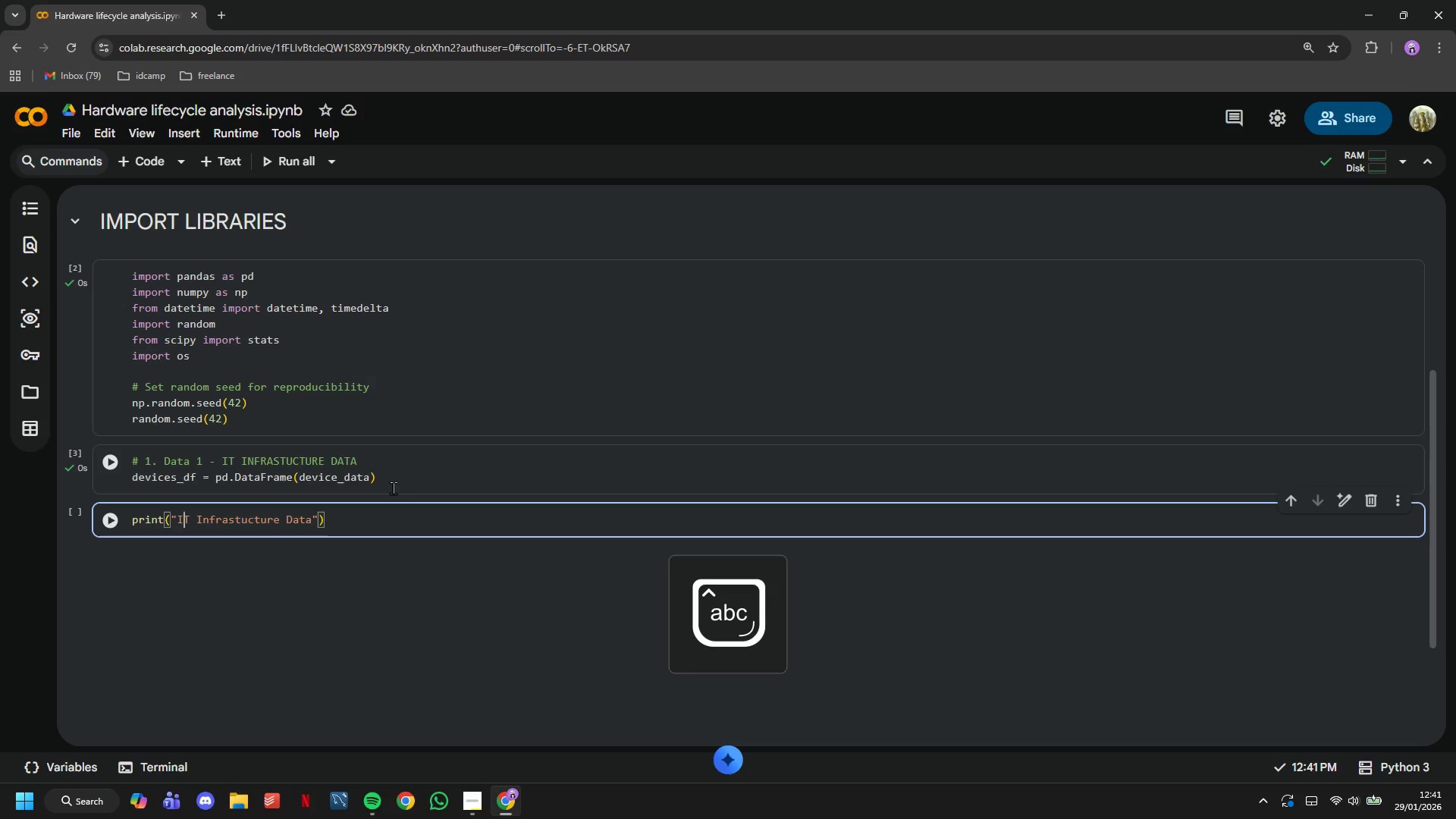 
key(ArrowLeft)
 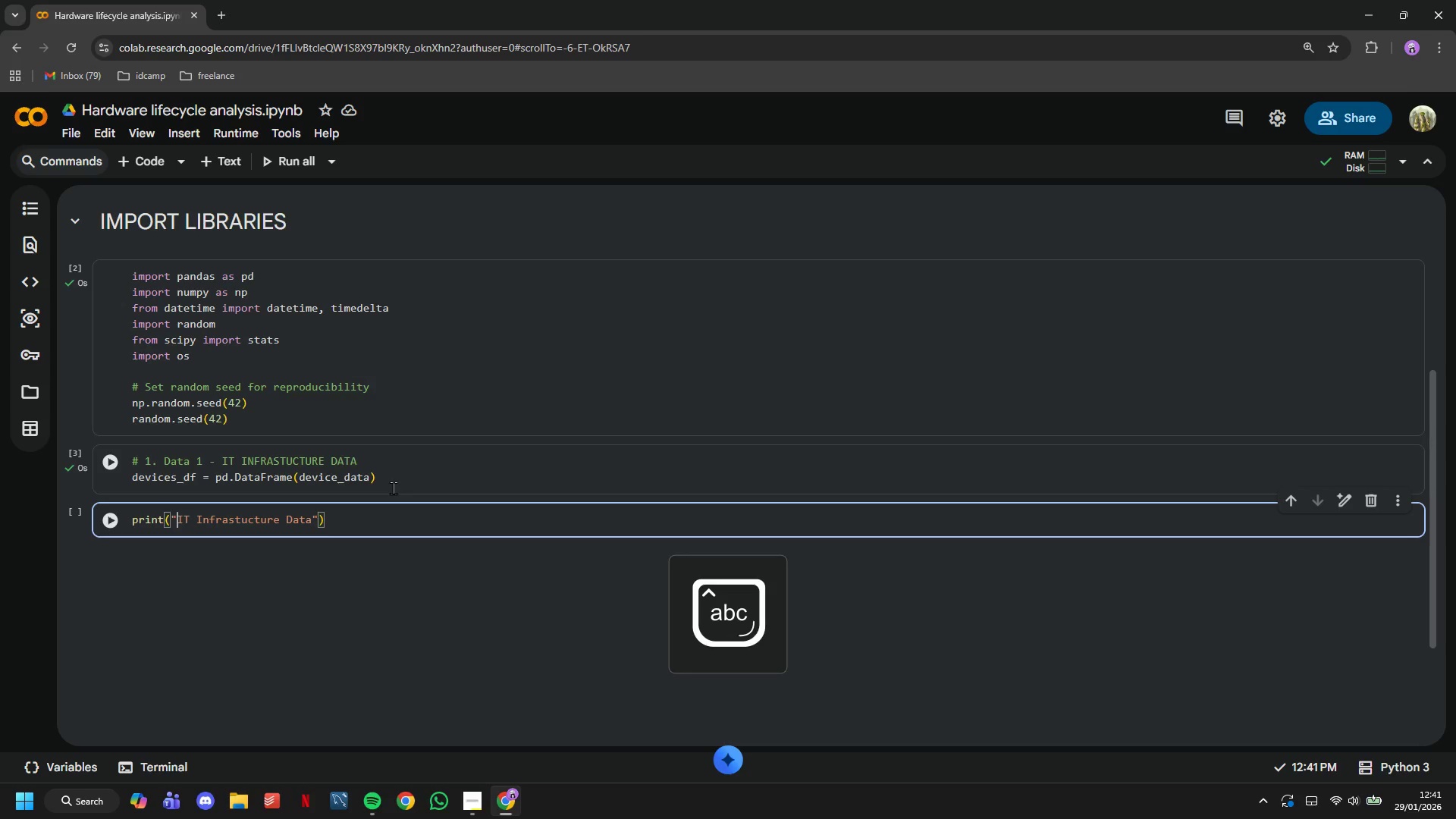 
key(ArrowLeft)
 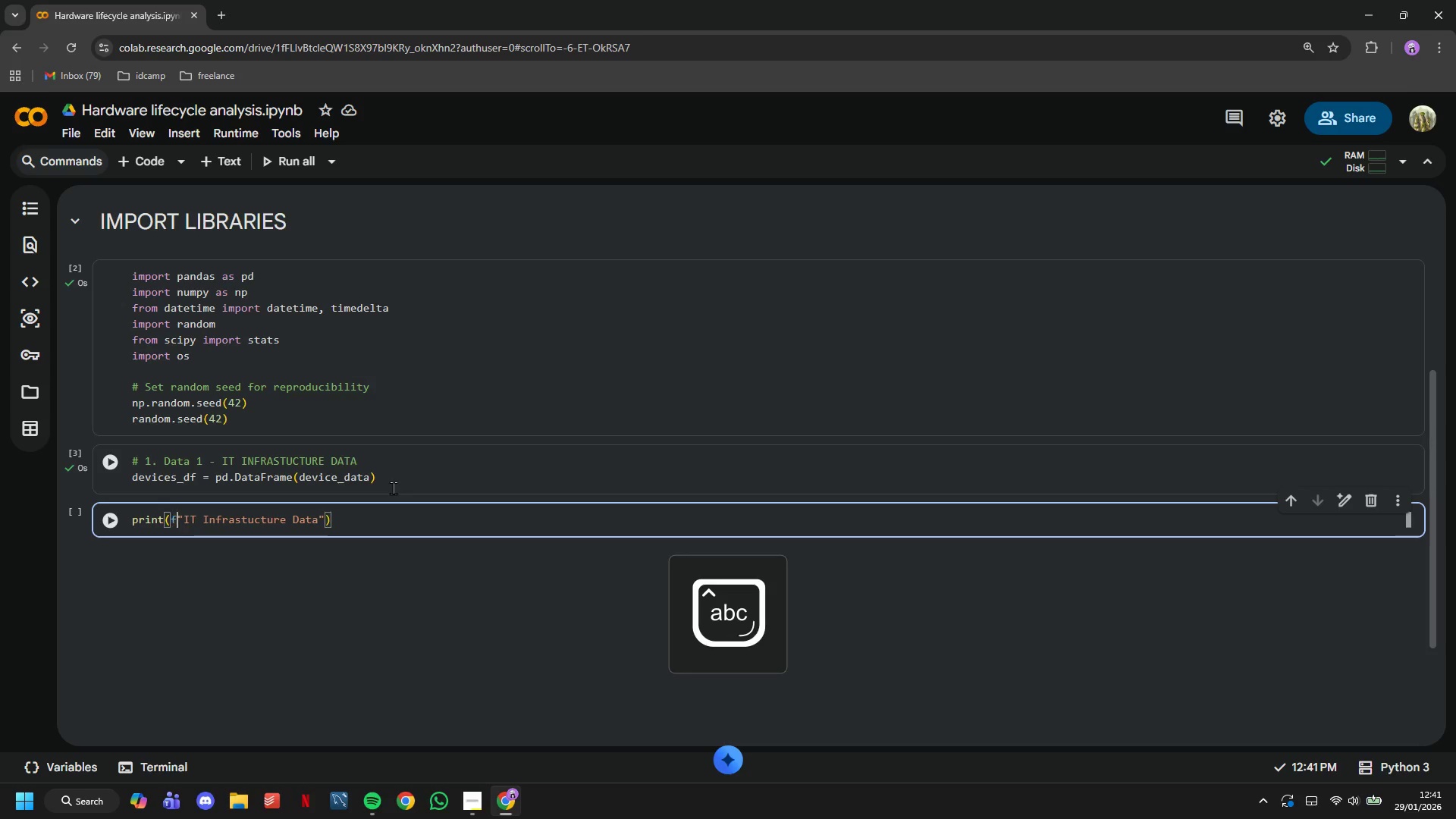 
type(f: {len(devices_df)
 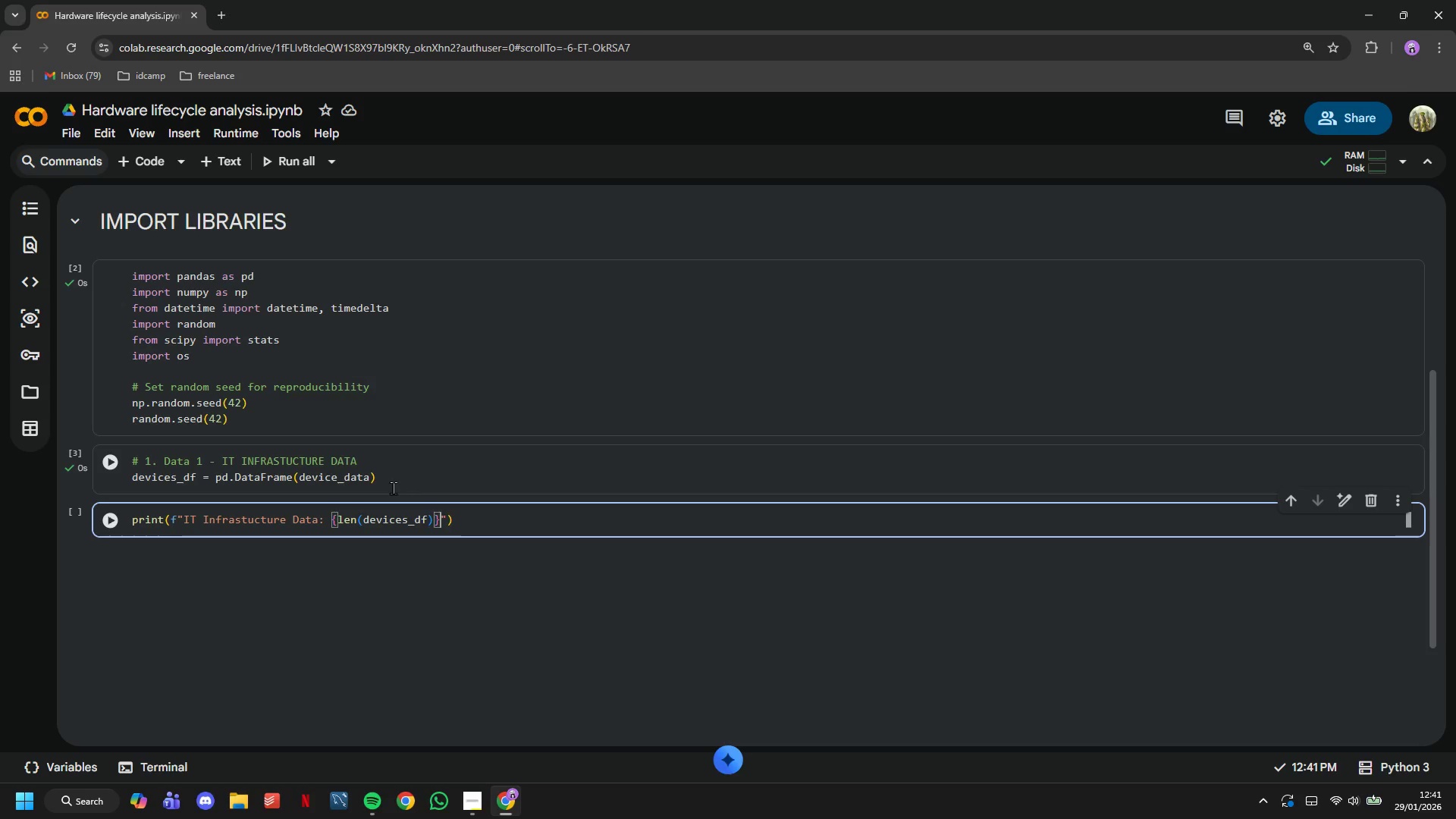 
hold_key(key=ArrowRight, duration=1.12)
 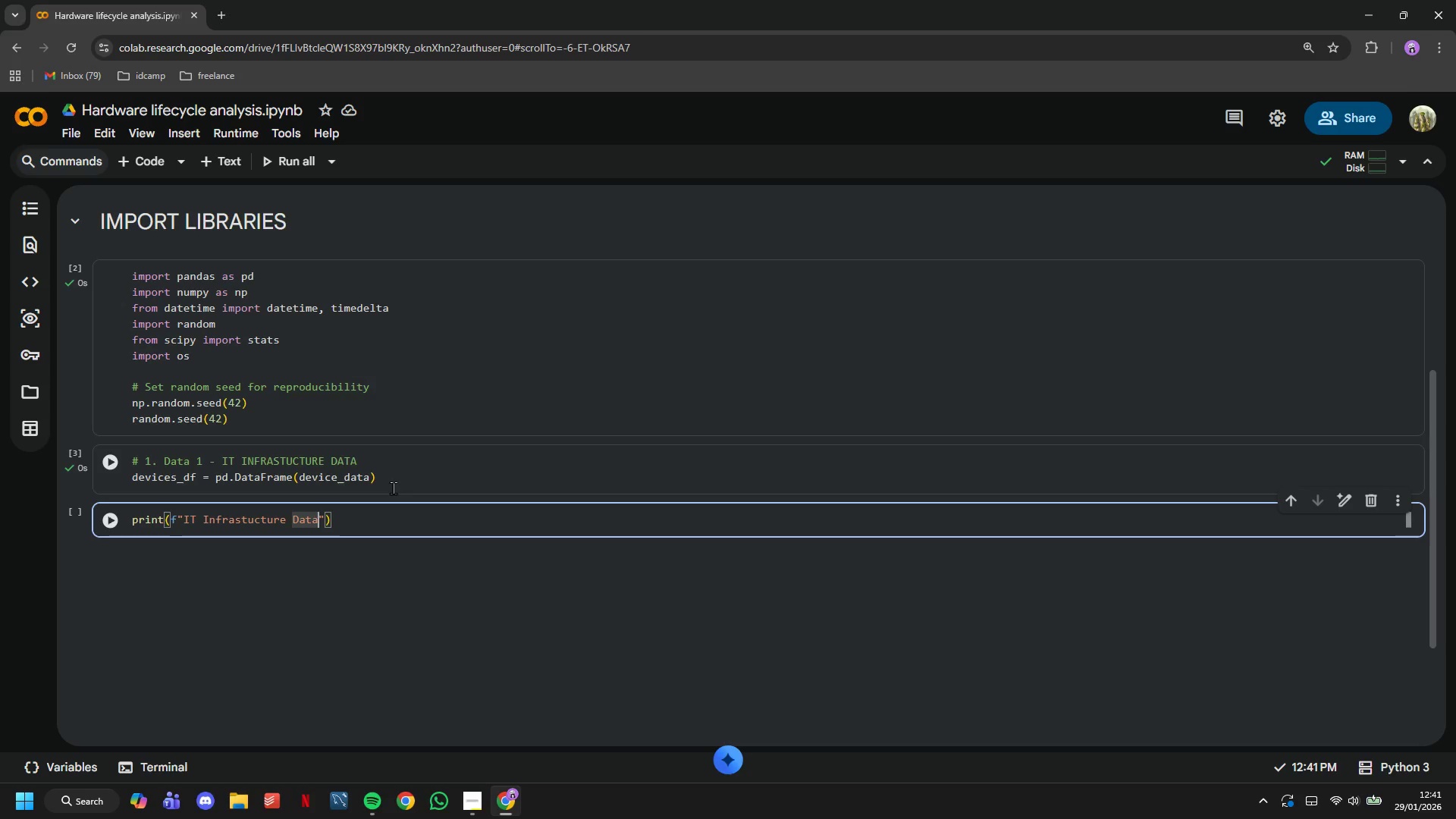 
key(ArrowRight)
 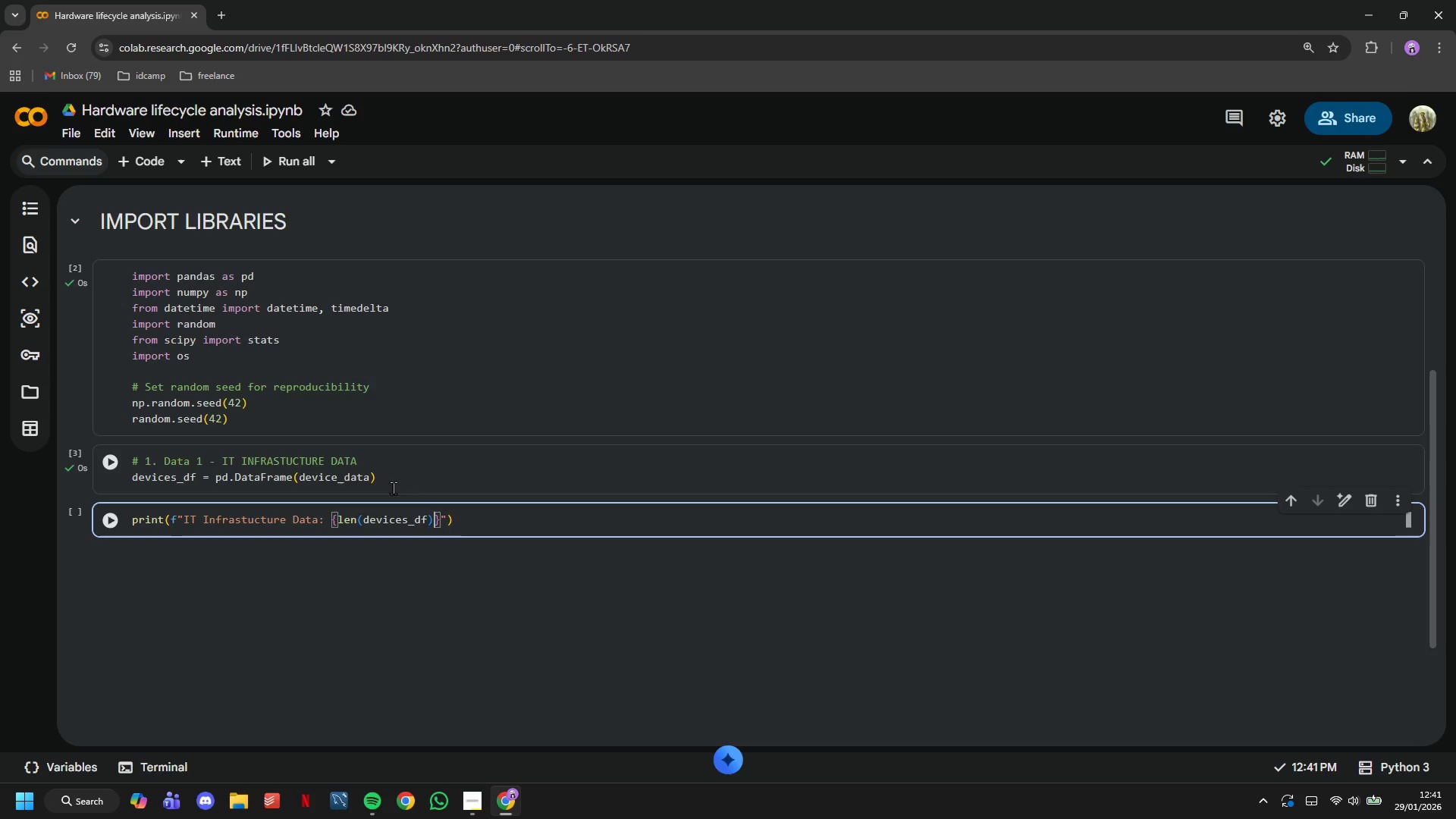 
key(ArrowRight)
 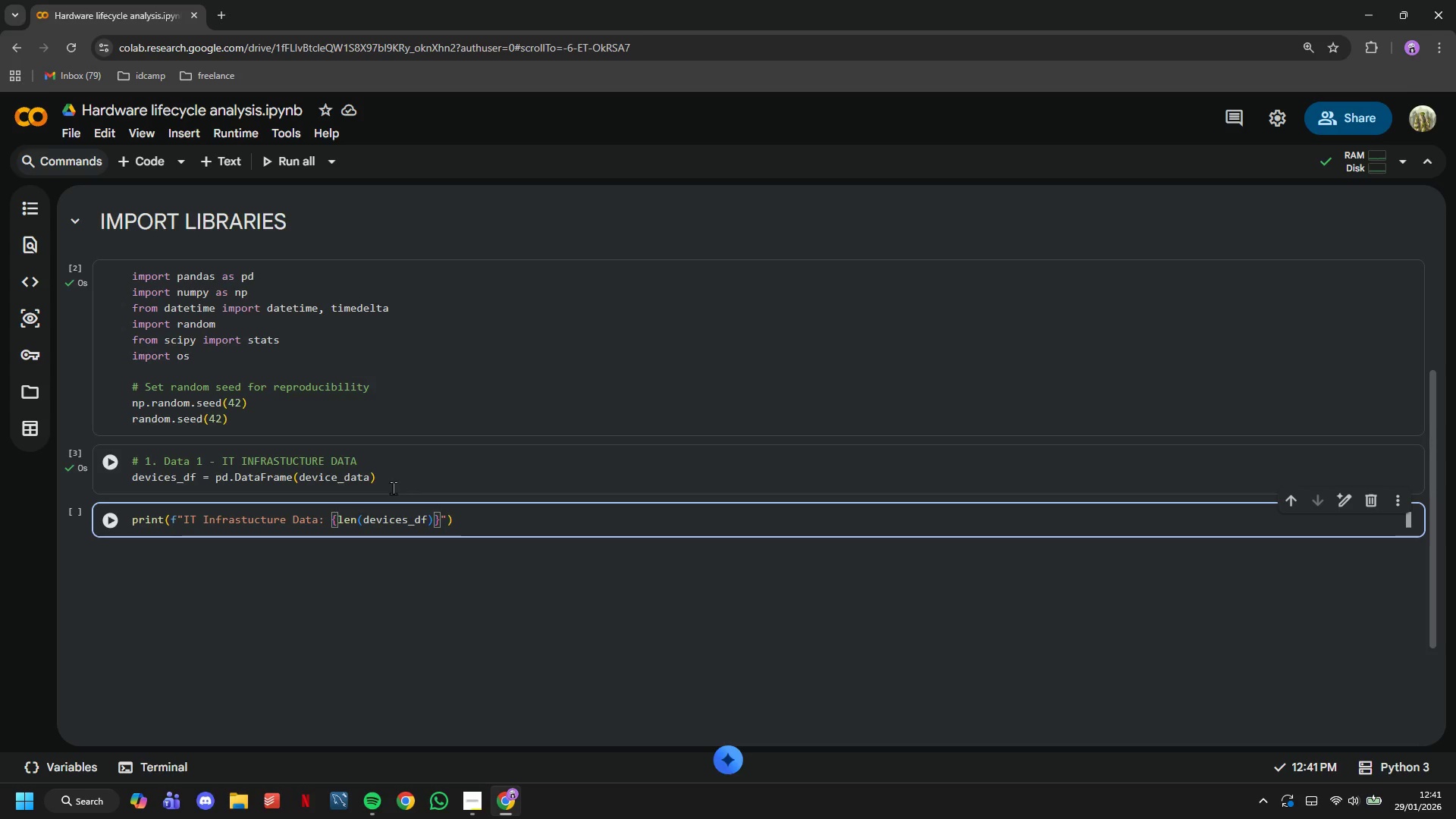 
type( devices)
 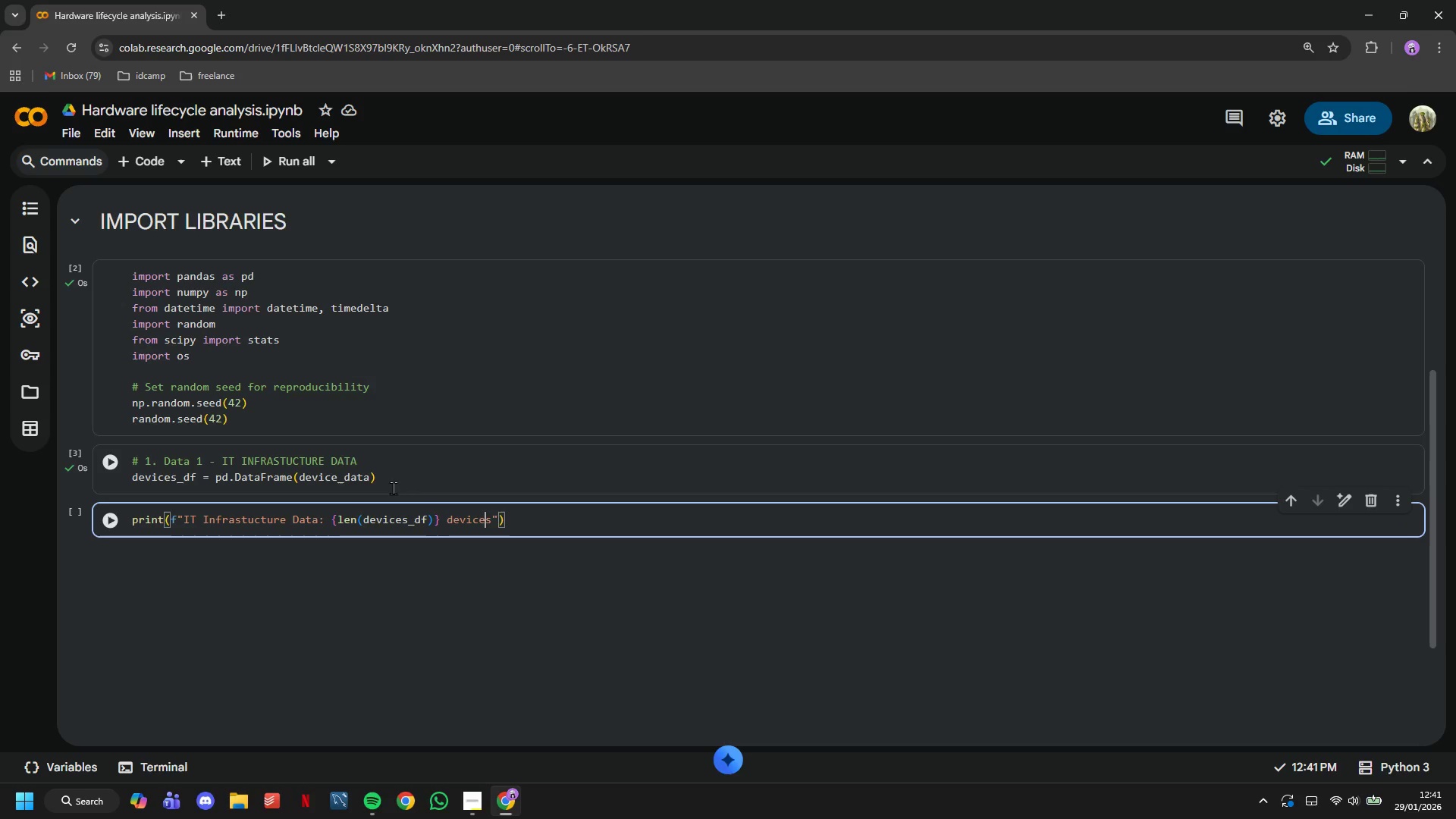 
hold_key(key=ArrowLeft, duration=1.27)
 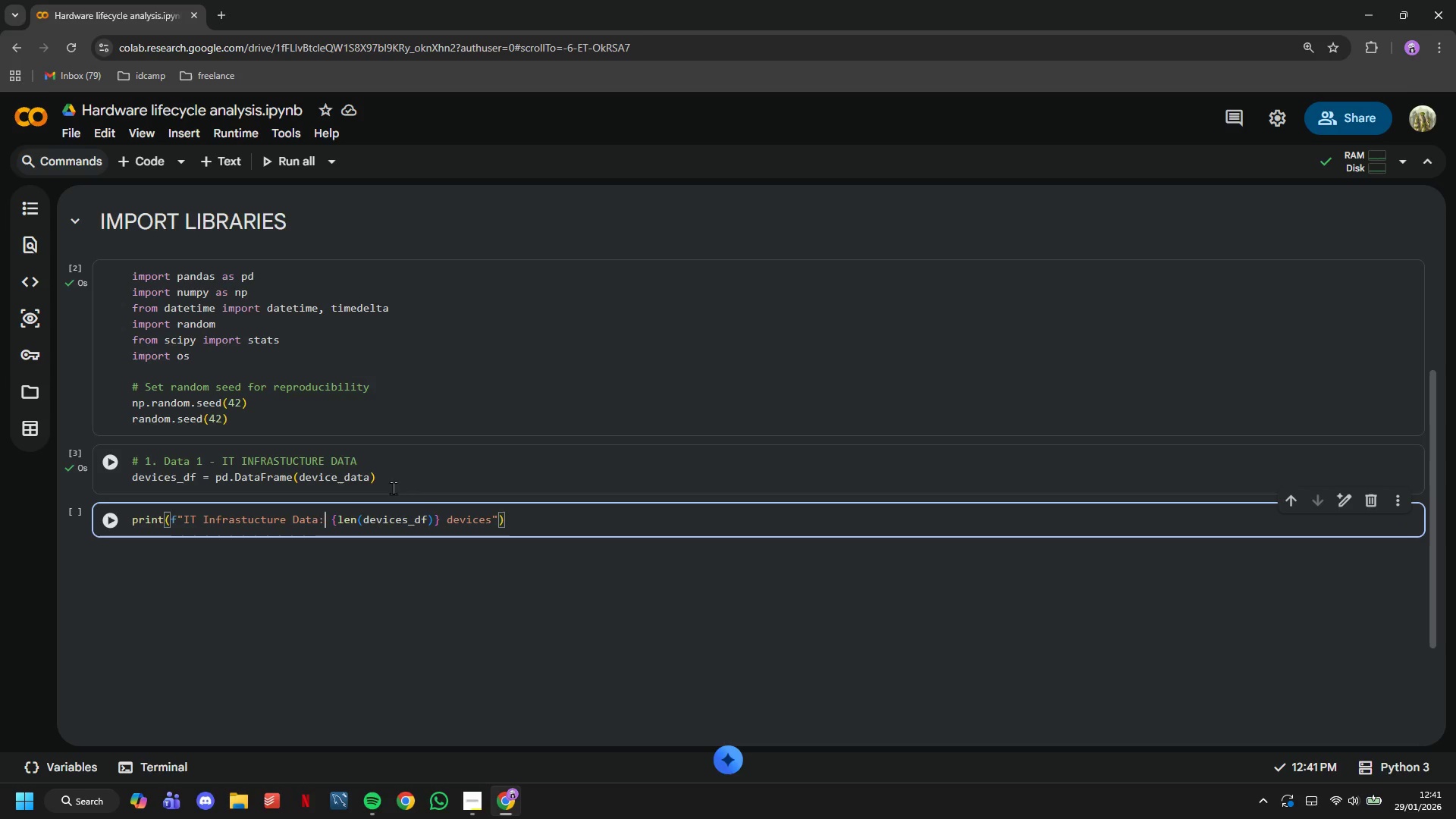 
key(ArrowLeft)
 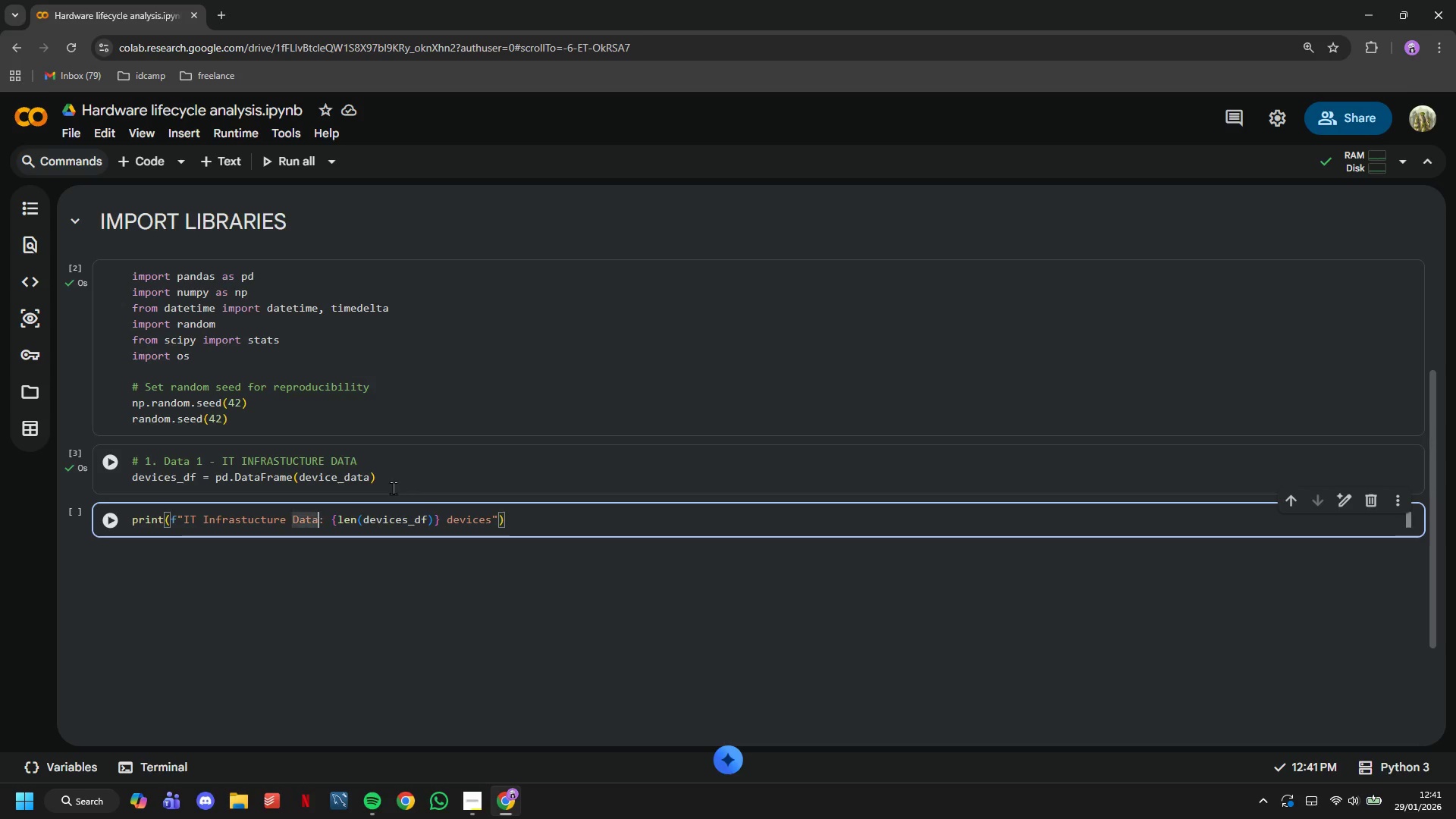 
key(Space)
 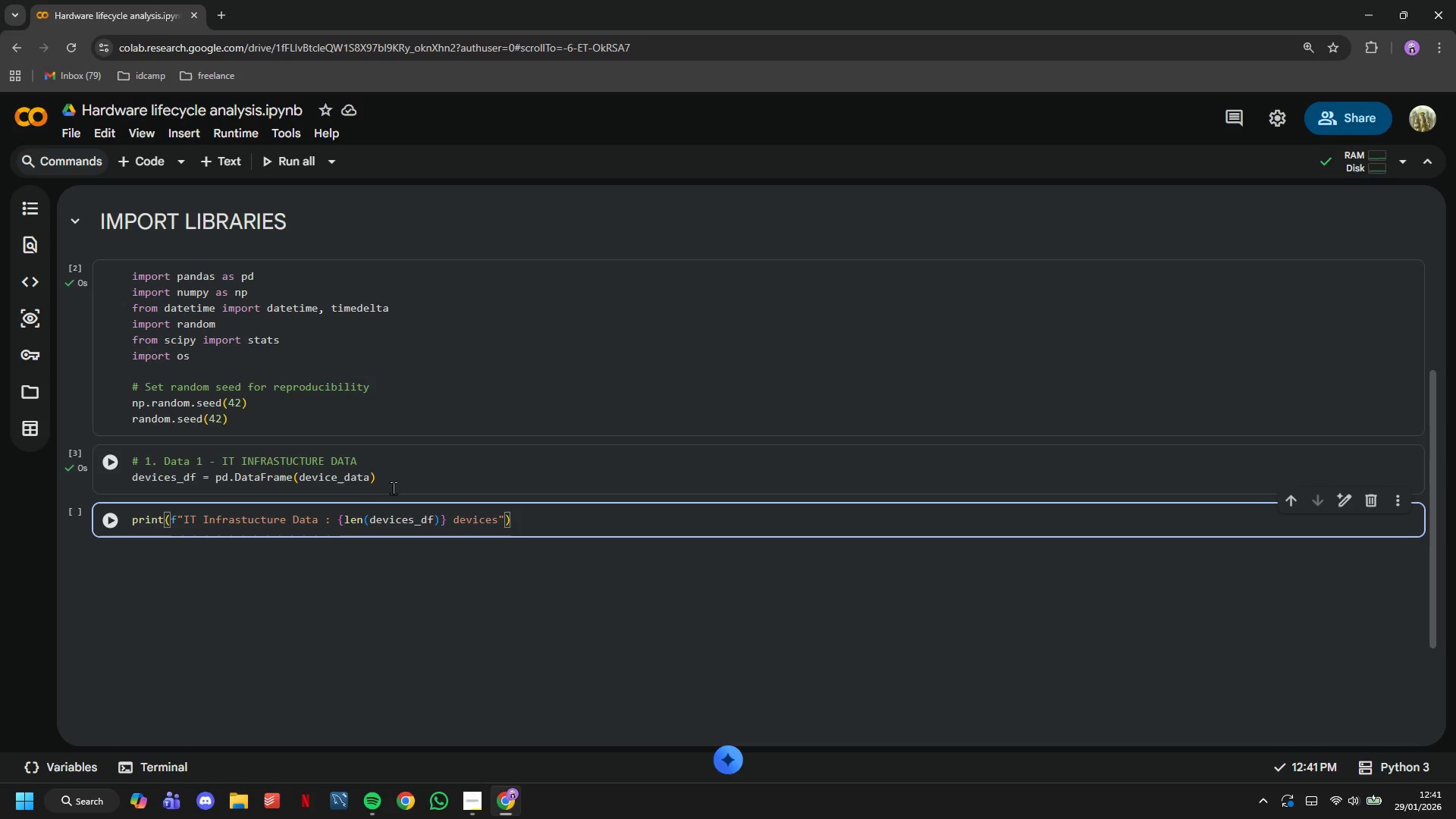 
wait(5.05)
 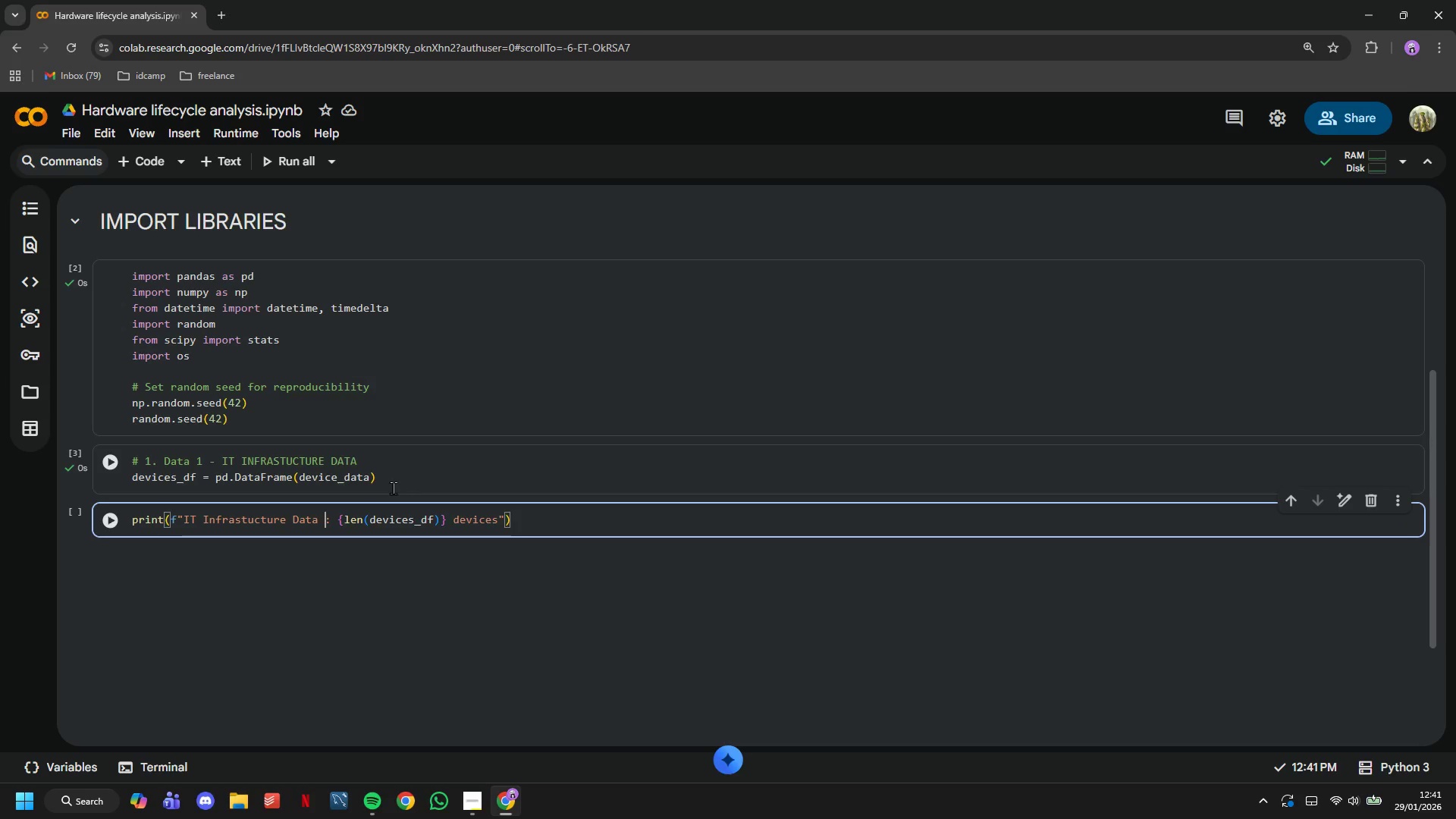 
left_click([118, 517])
 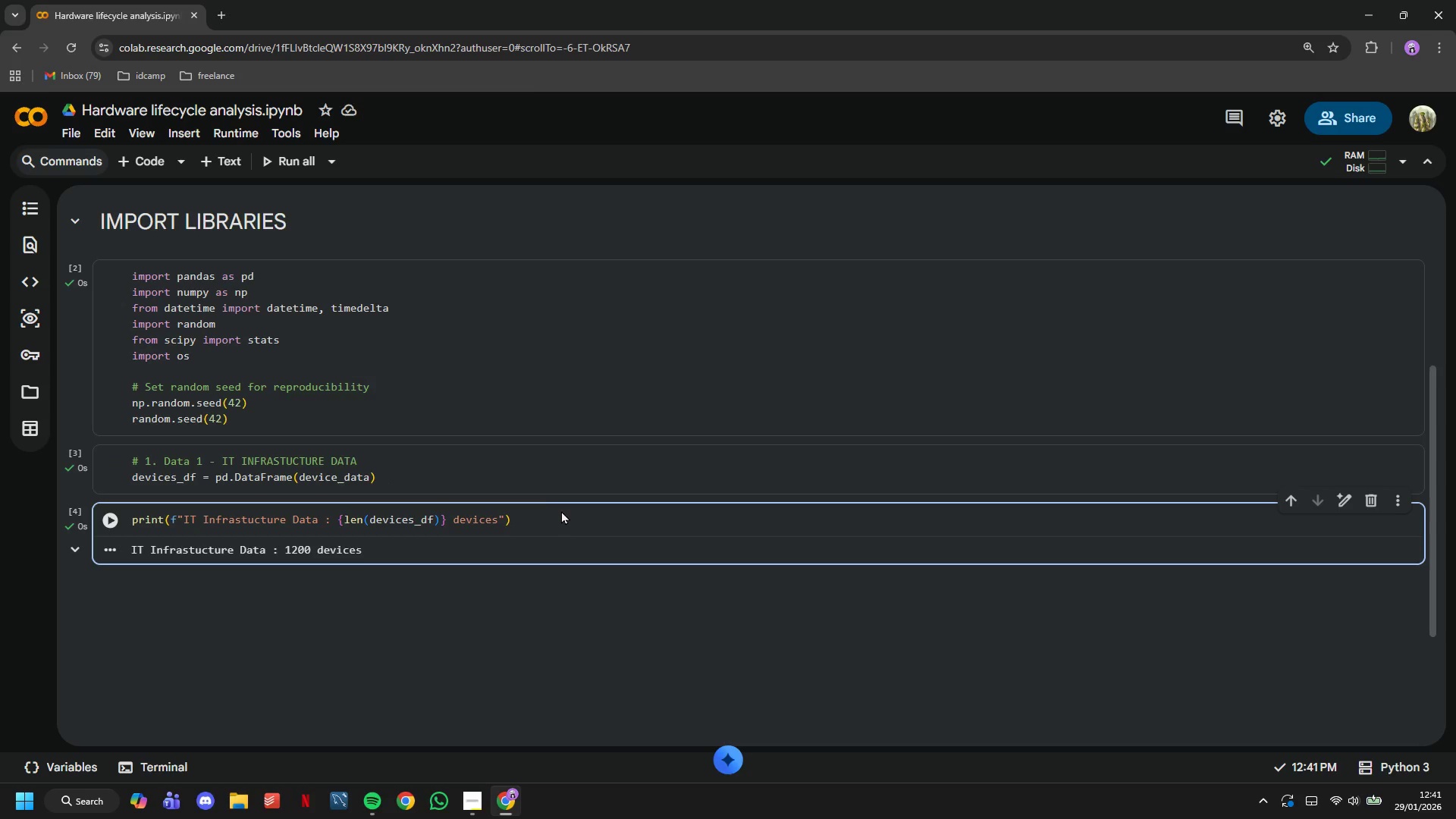 
double_click([579, 526])
 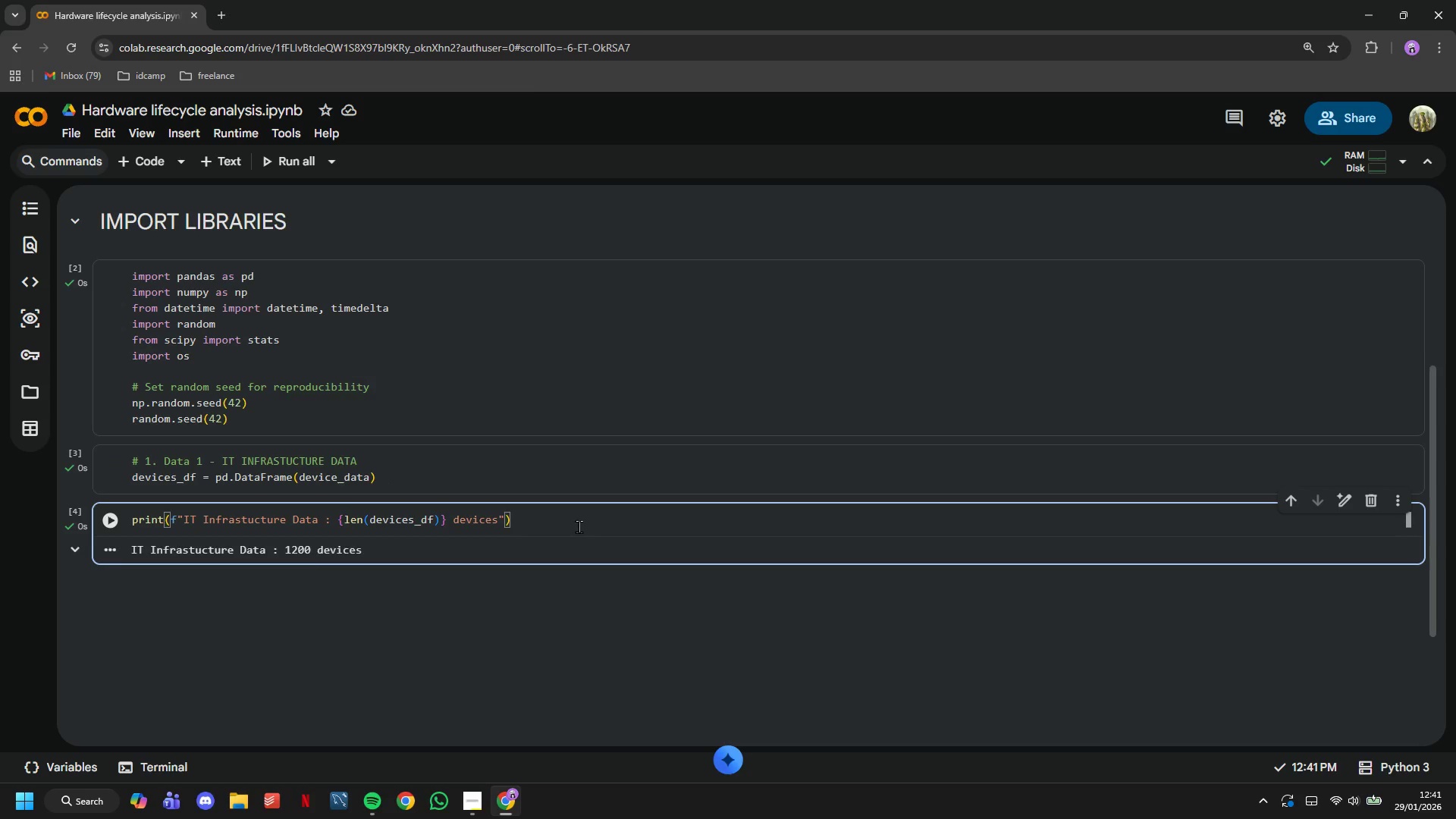 
key(Enter)
 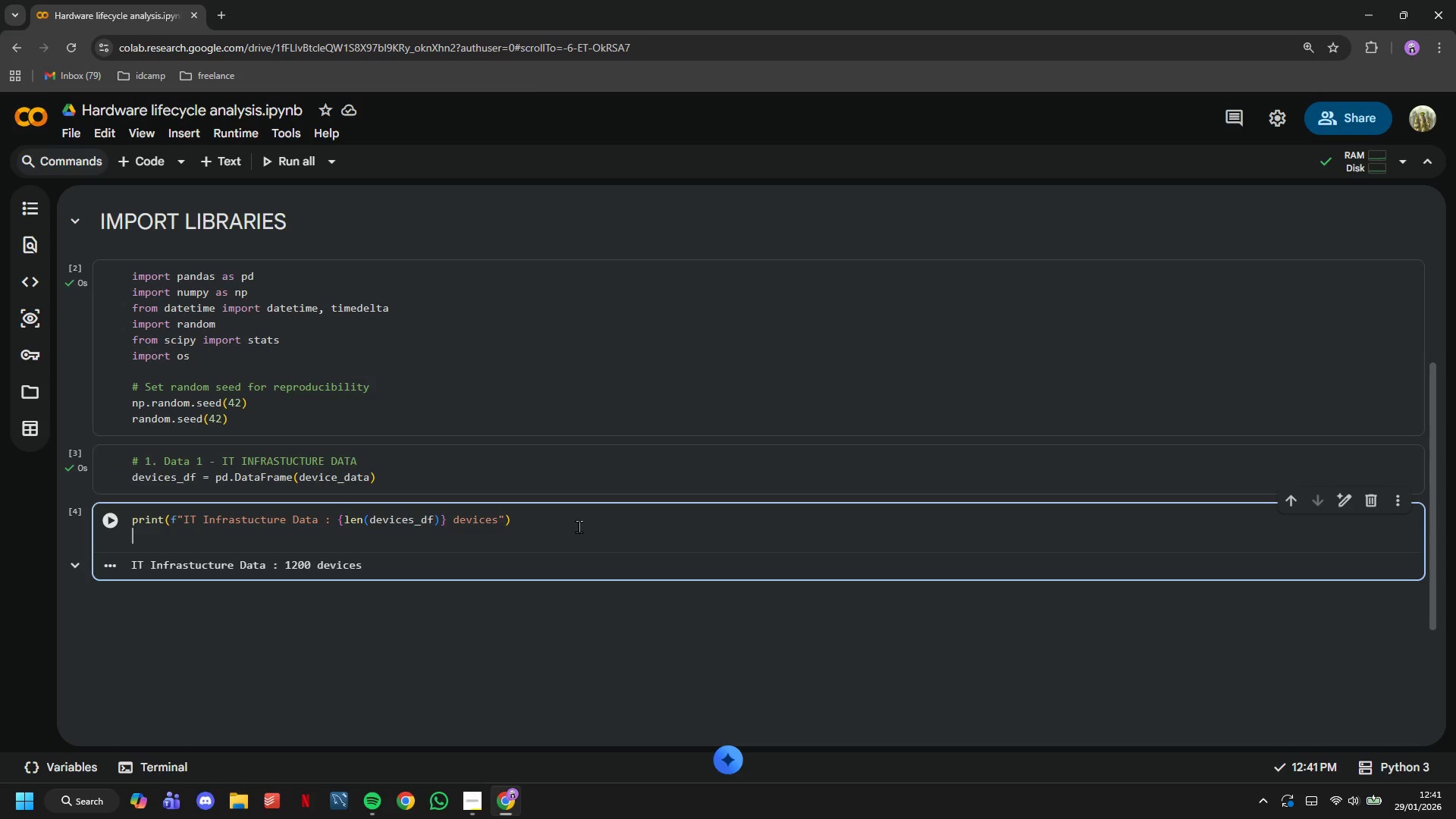 
type(print(f" - Clients: {devices_df['Client )
key(Backspace)
type(-Name)
 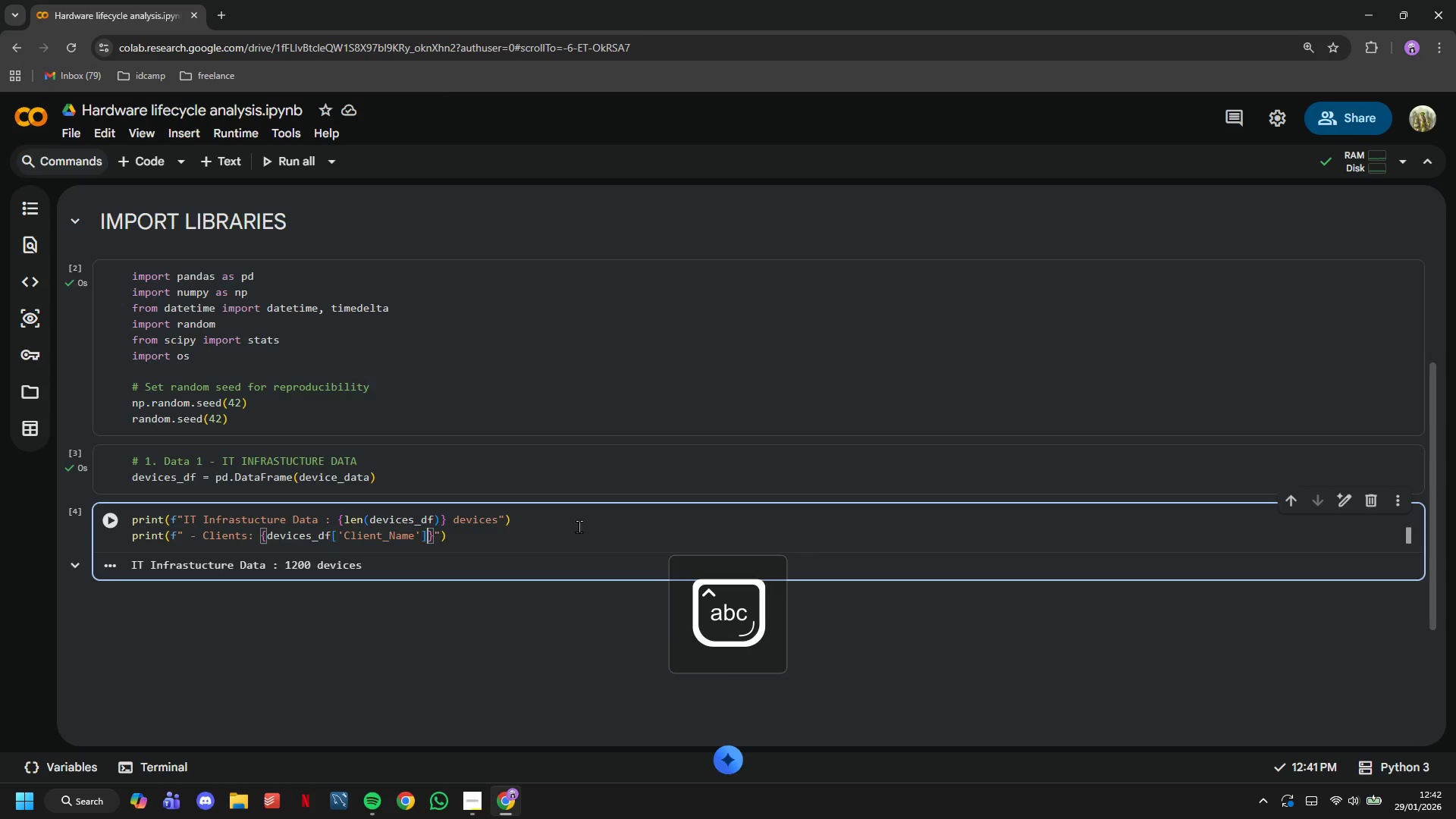 
 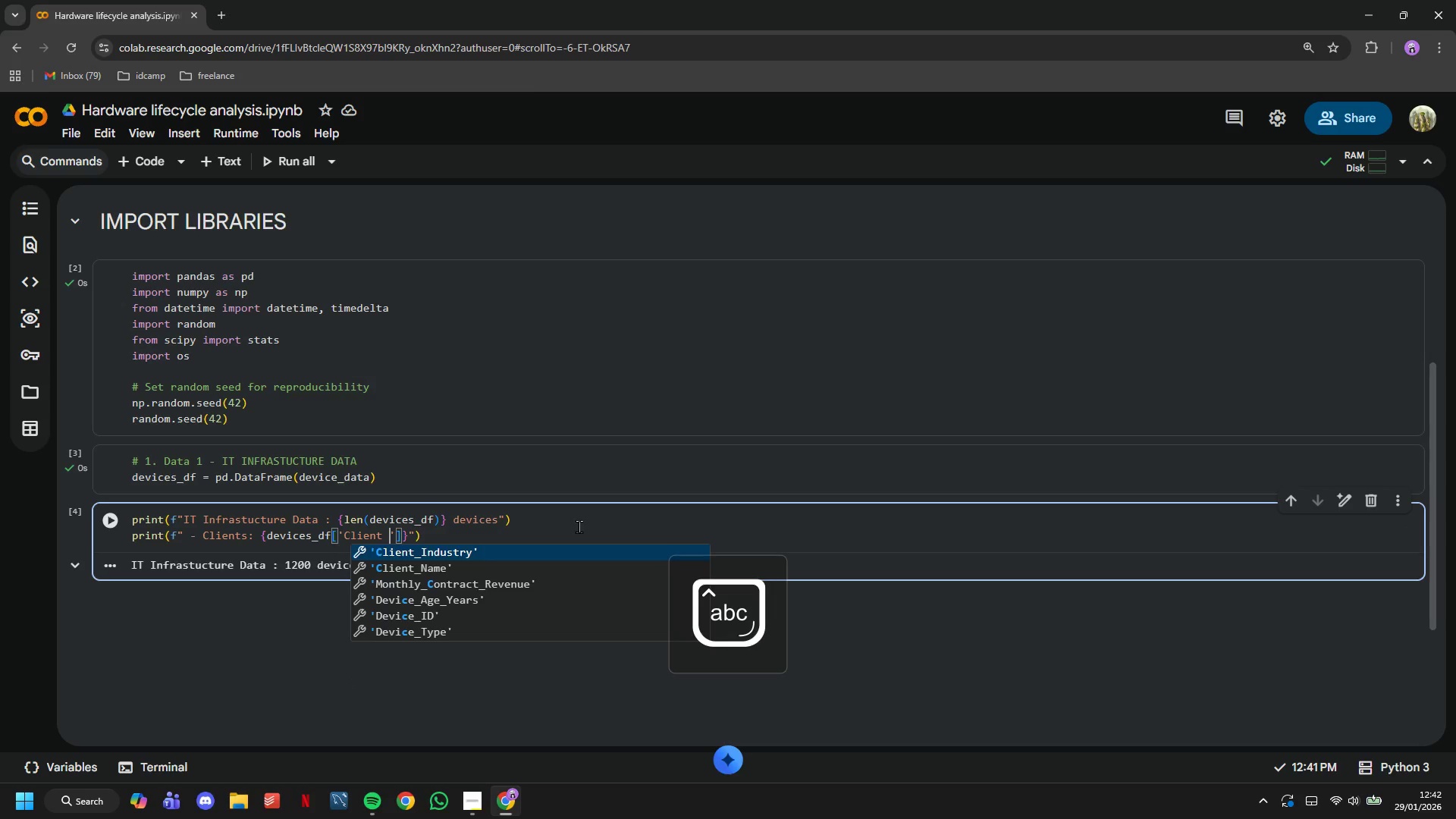 
key(ArrowRight)
 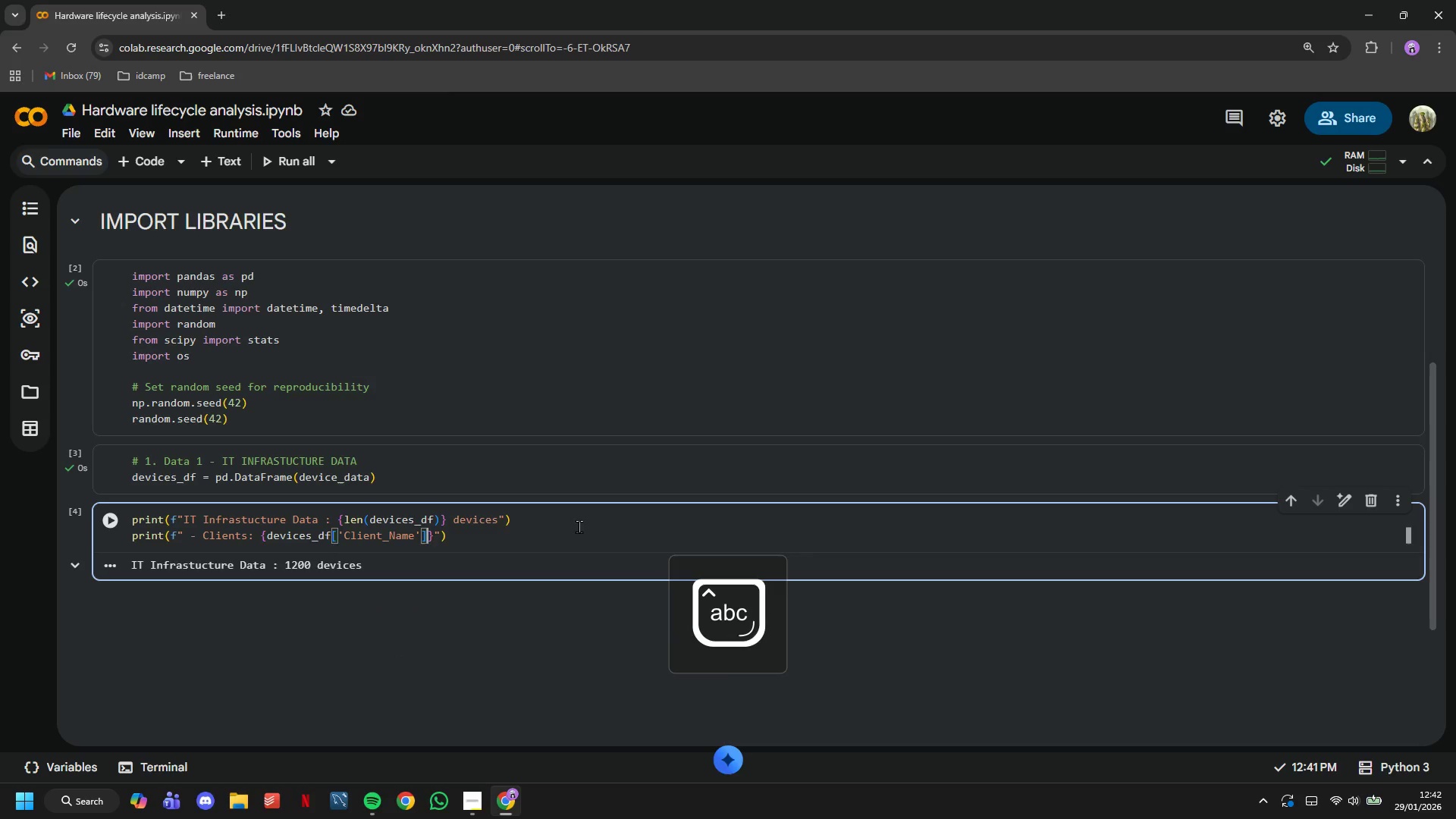 
key(ArrowRight)
 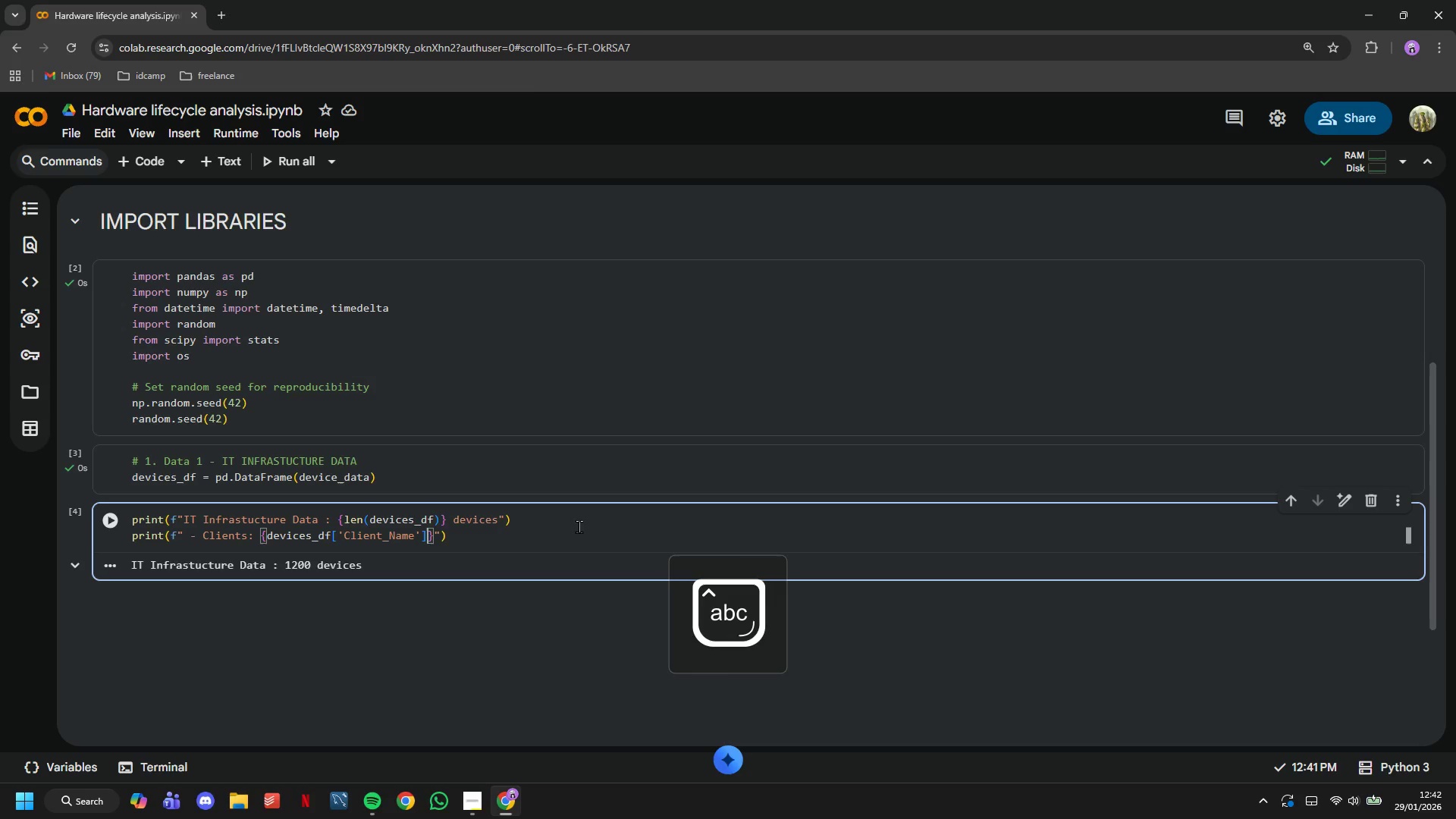 
type(.nunique()
 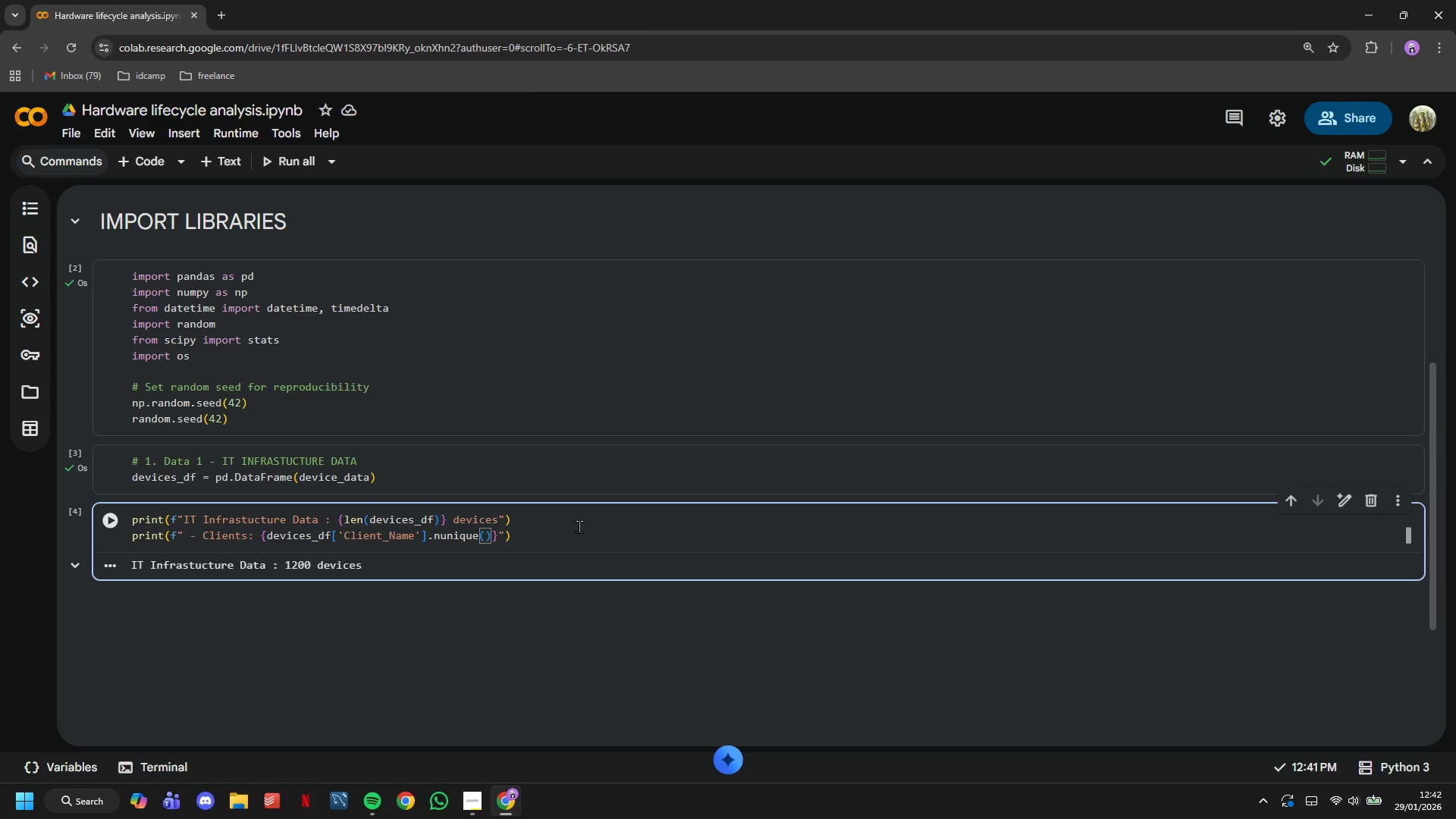 
key(ArrowRight)
 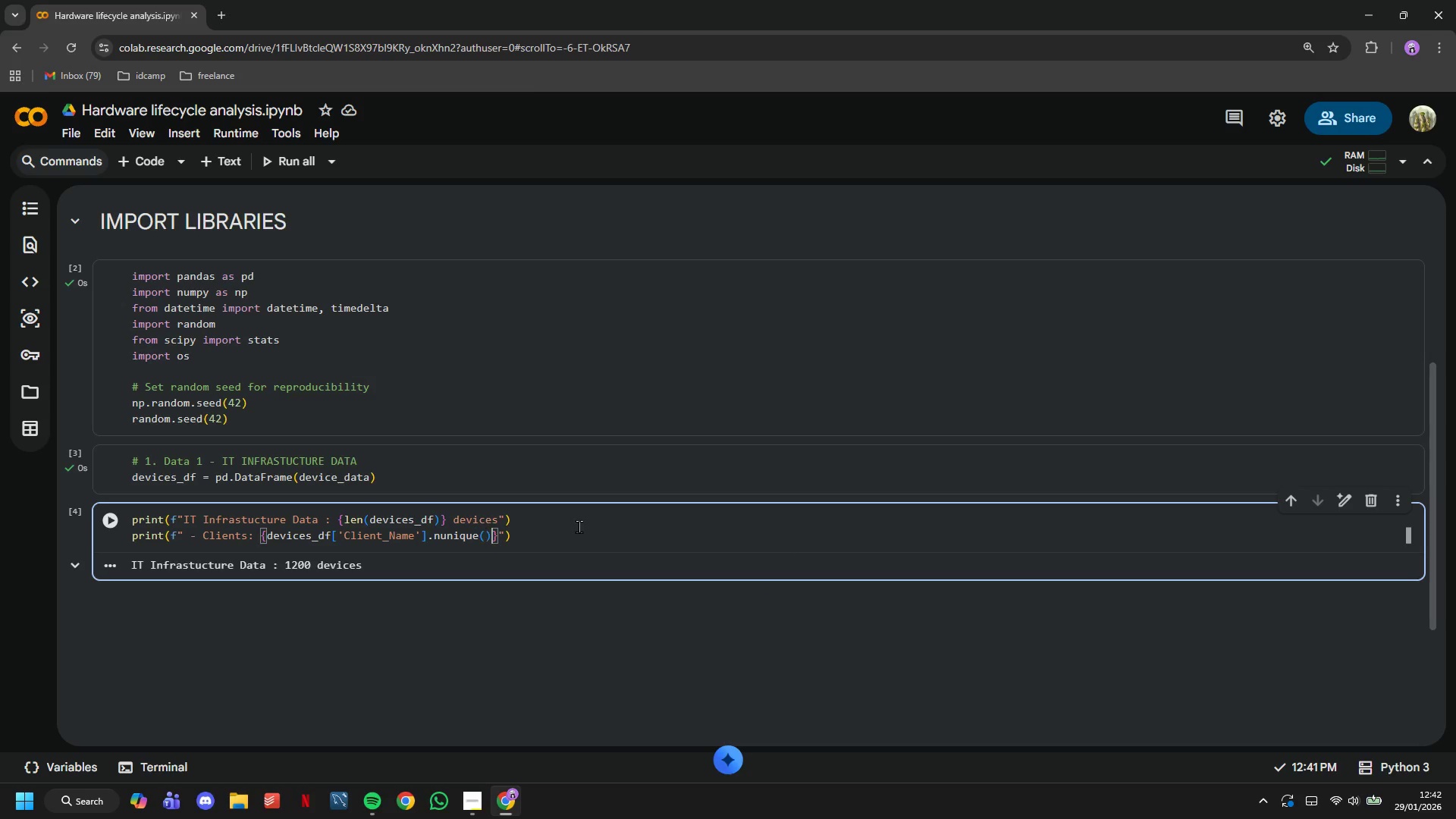 
key(ArrowRight)
 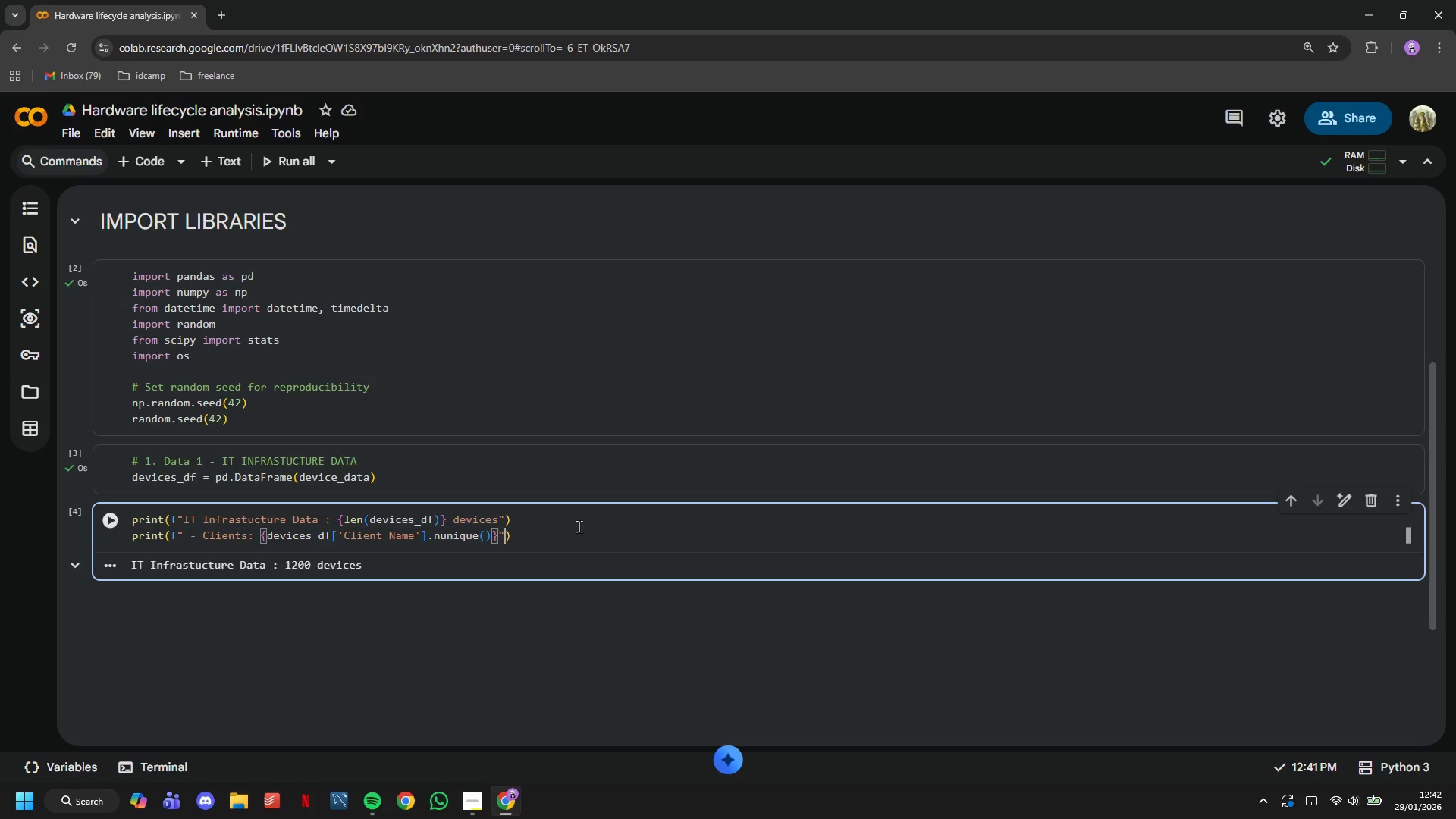 
key(ArrowRight)
 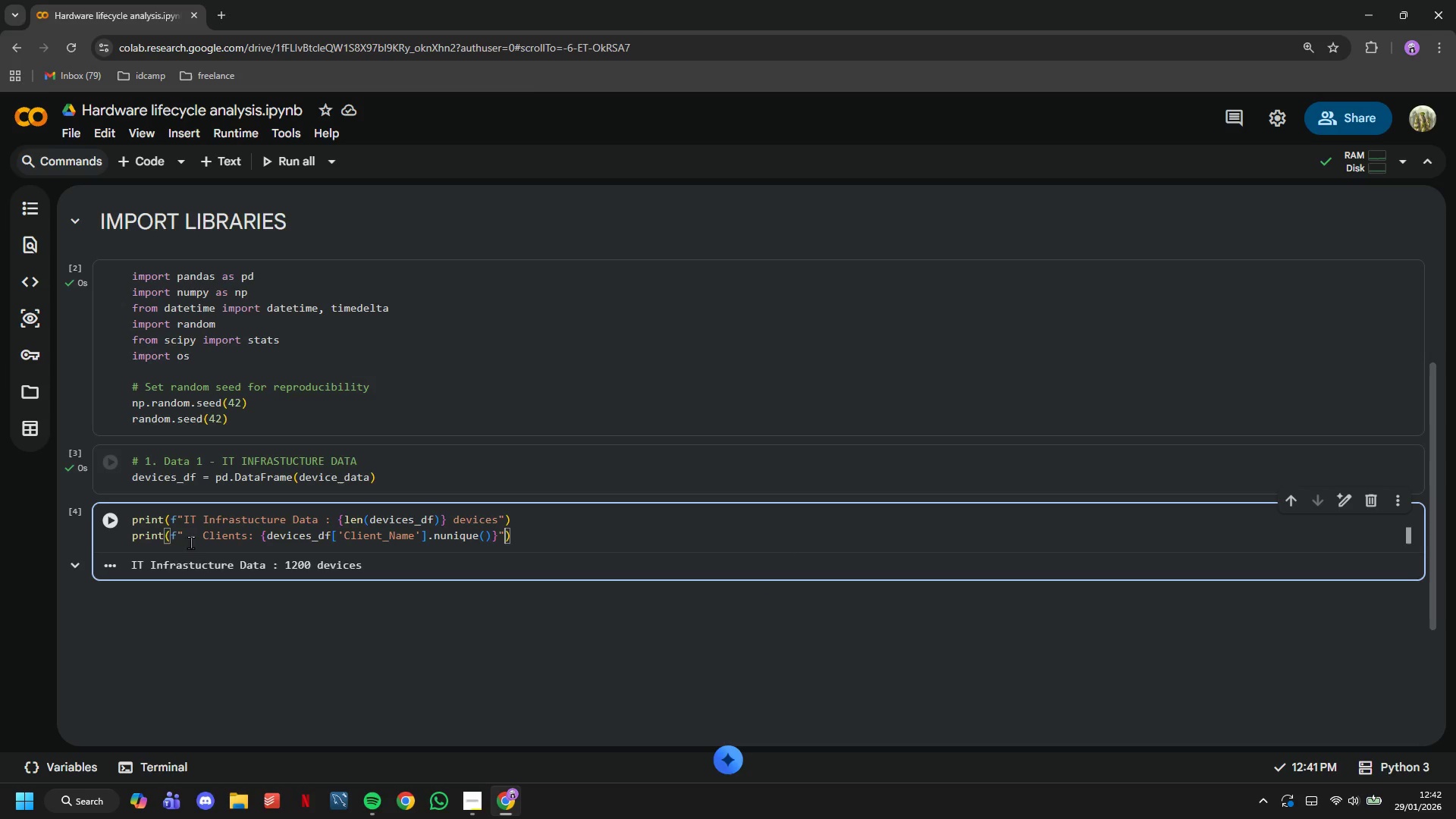 
left_click([117, 518])
 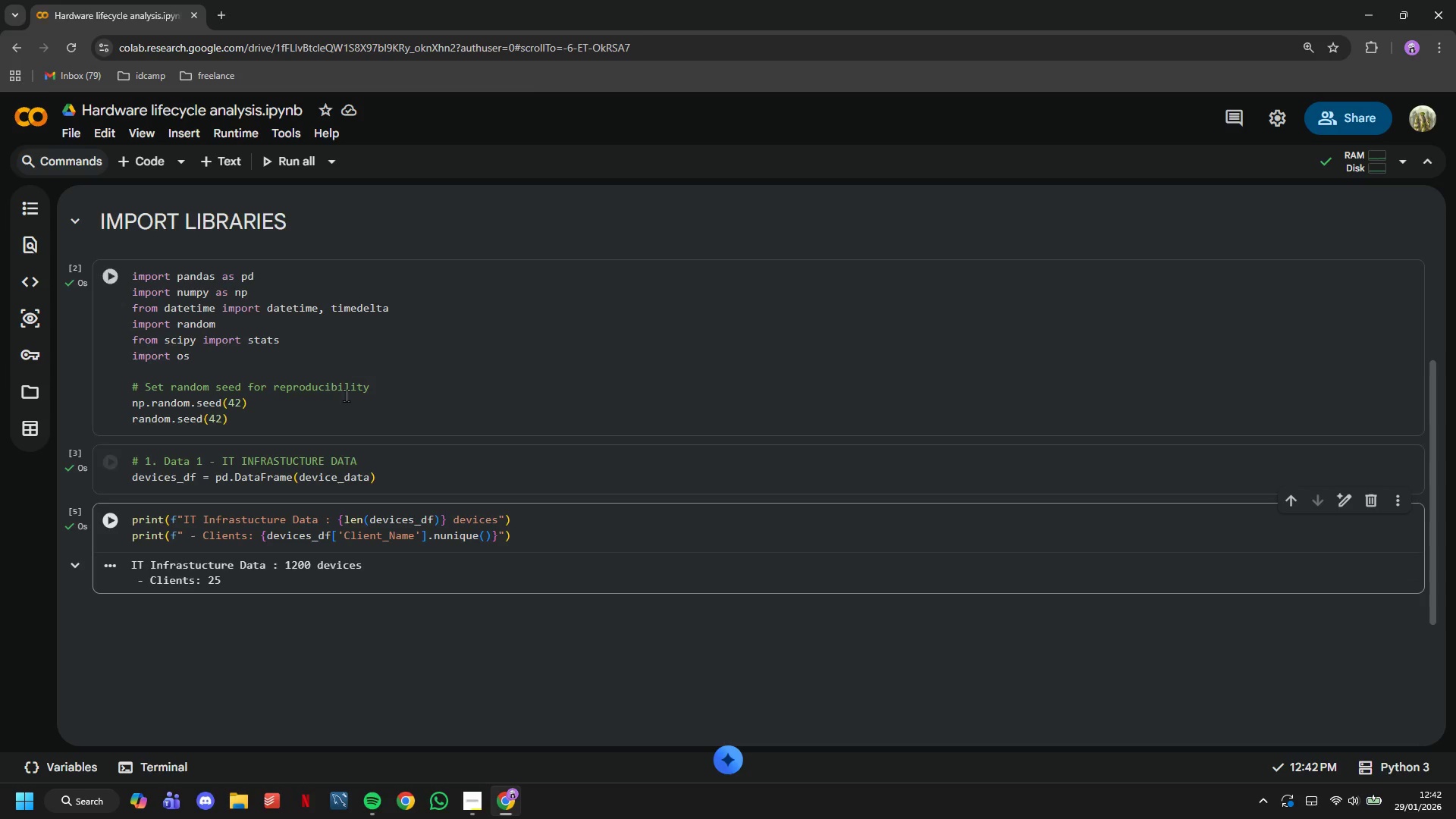 
scroll: coordinate [346, 395], scroll_direction: down, amount: 1.0
 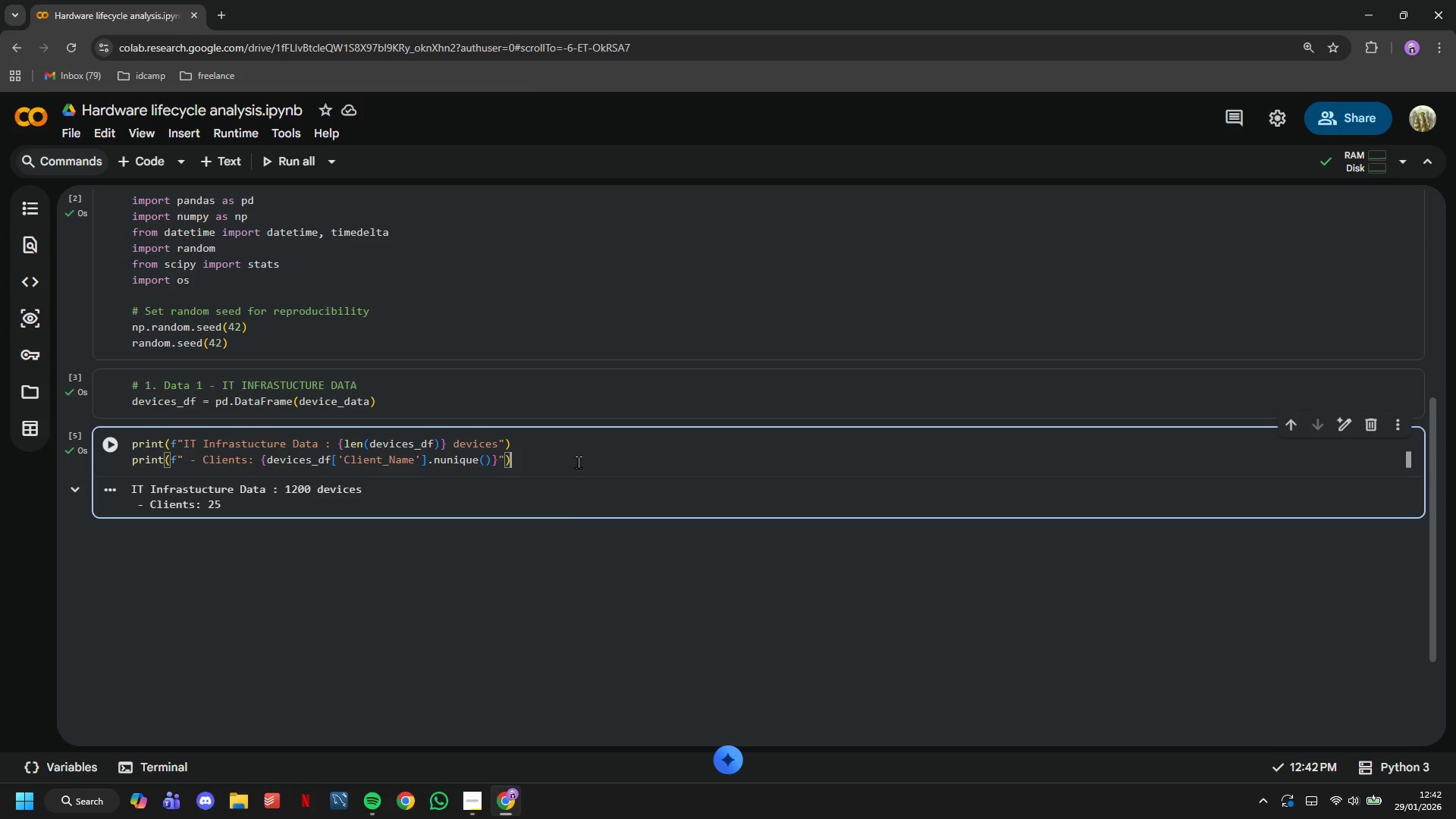 
key(Enter)
 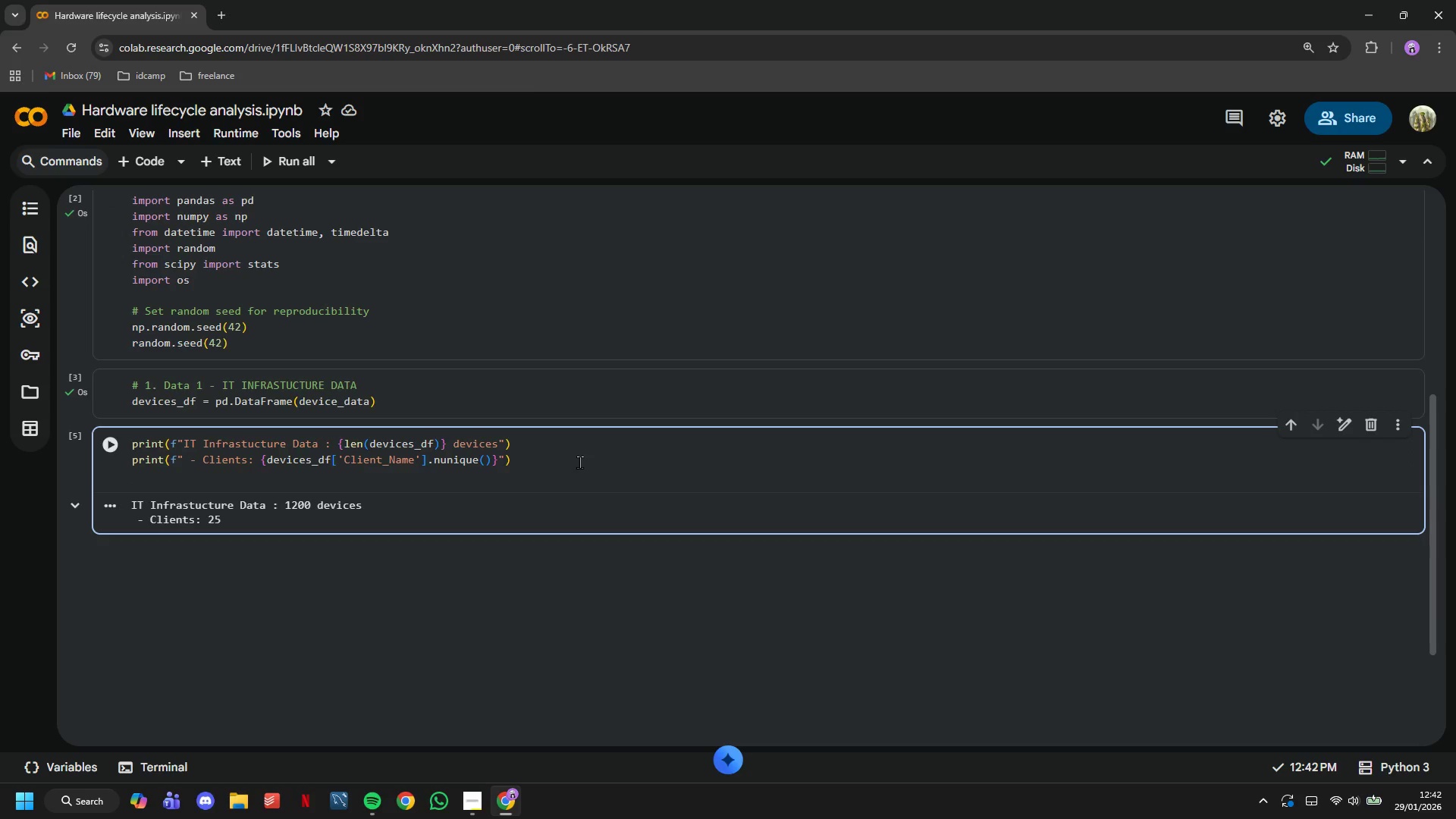 
type(print(f" - Device Tye)
key(Backspace)
type(pes: {devices_df['Device )
key(Backspace)
type(_Type)
 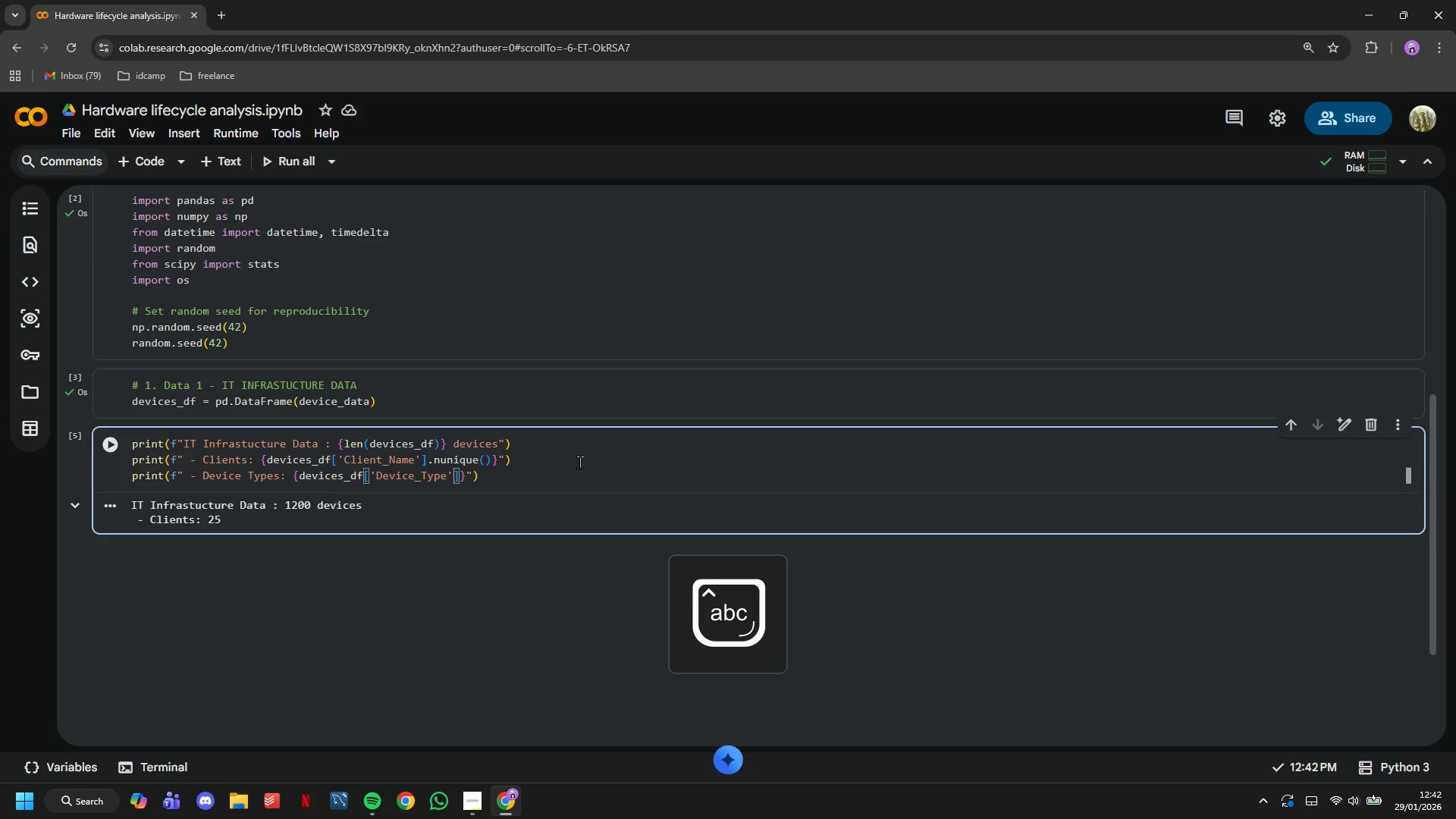 
 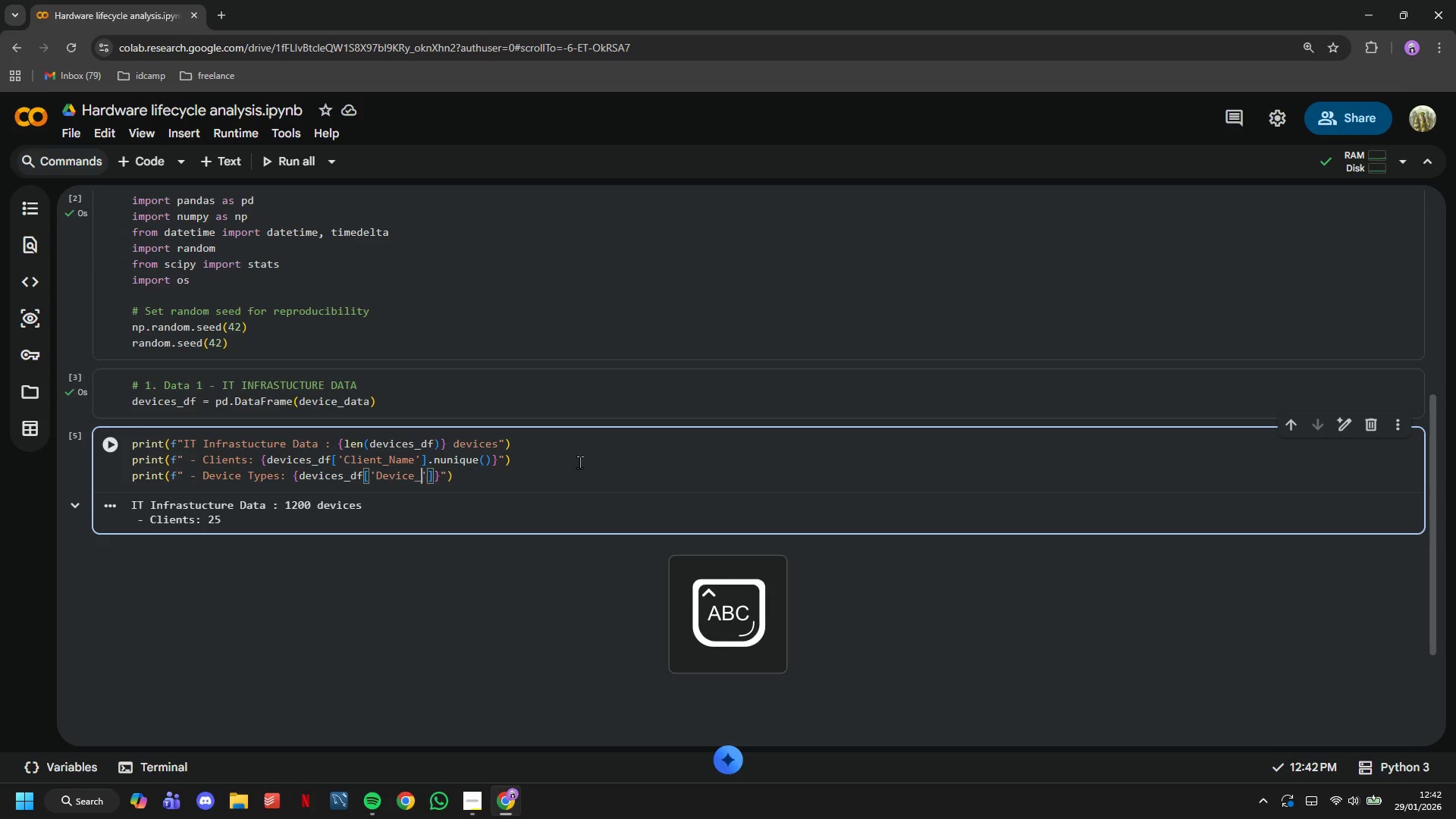 
key(ArrowRight)
 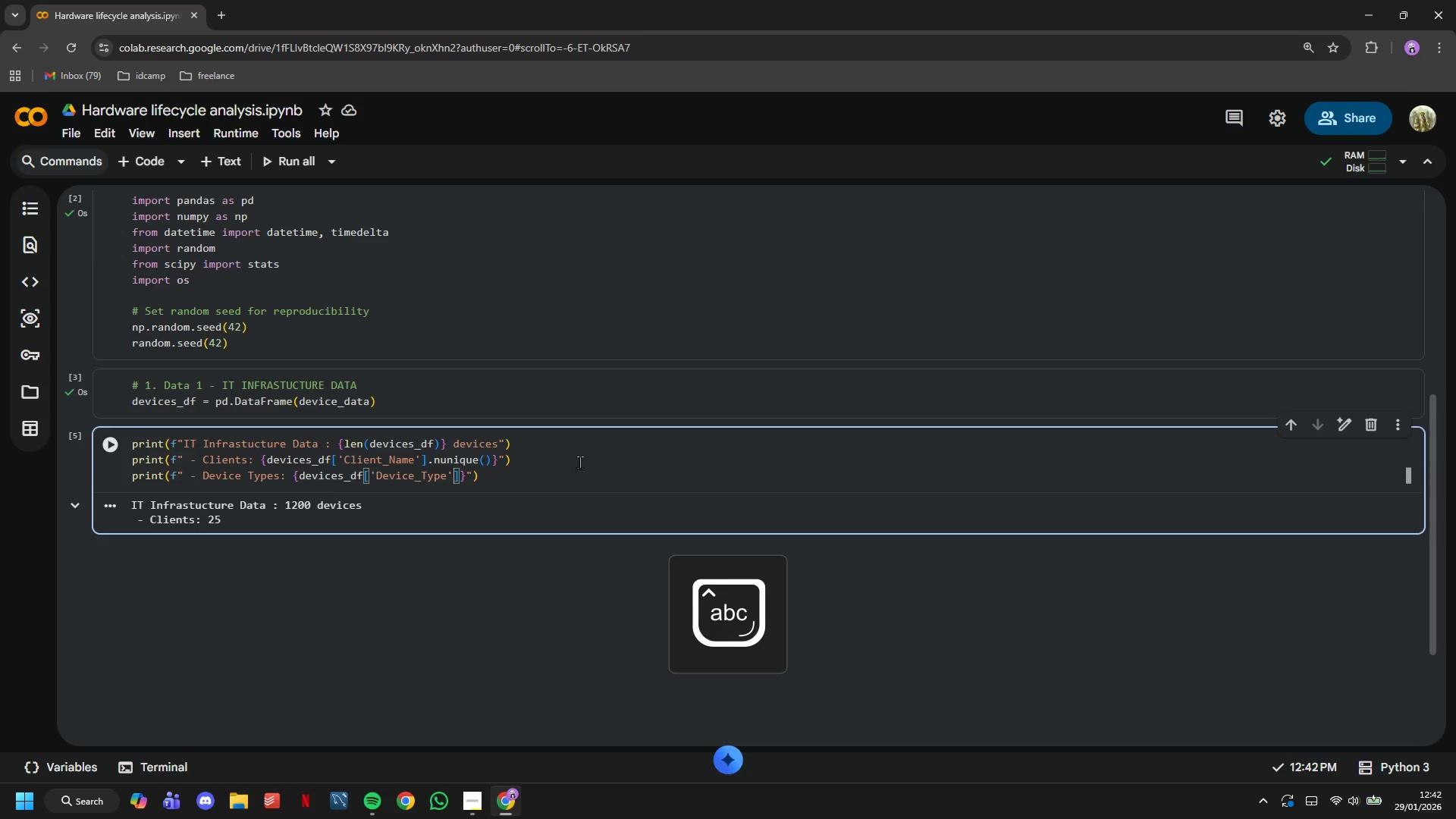 
key(ArrowRight)
 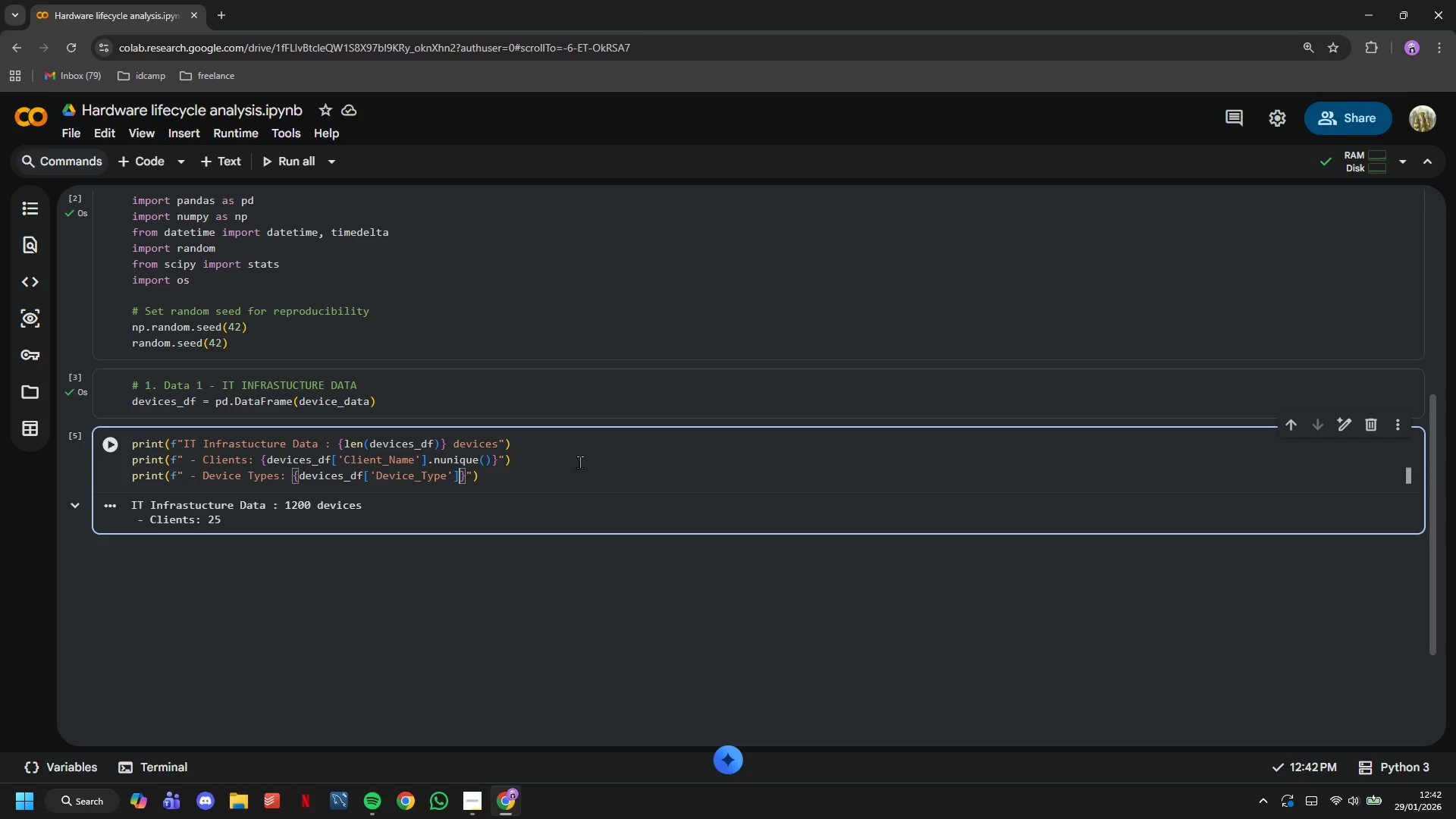 
wait(21.09)
 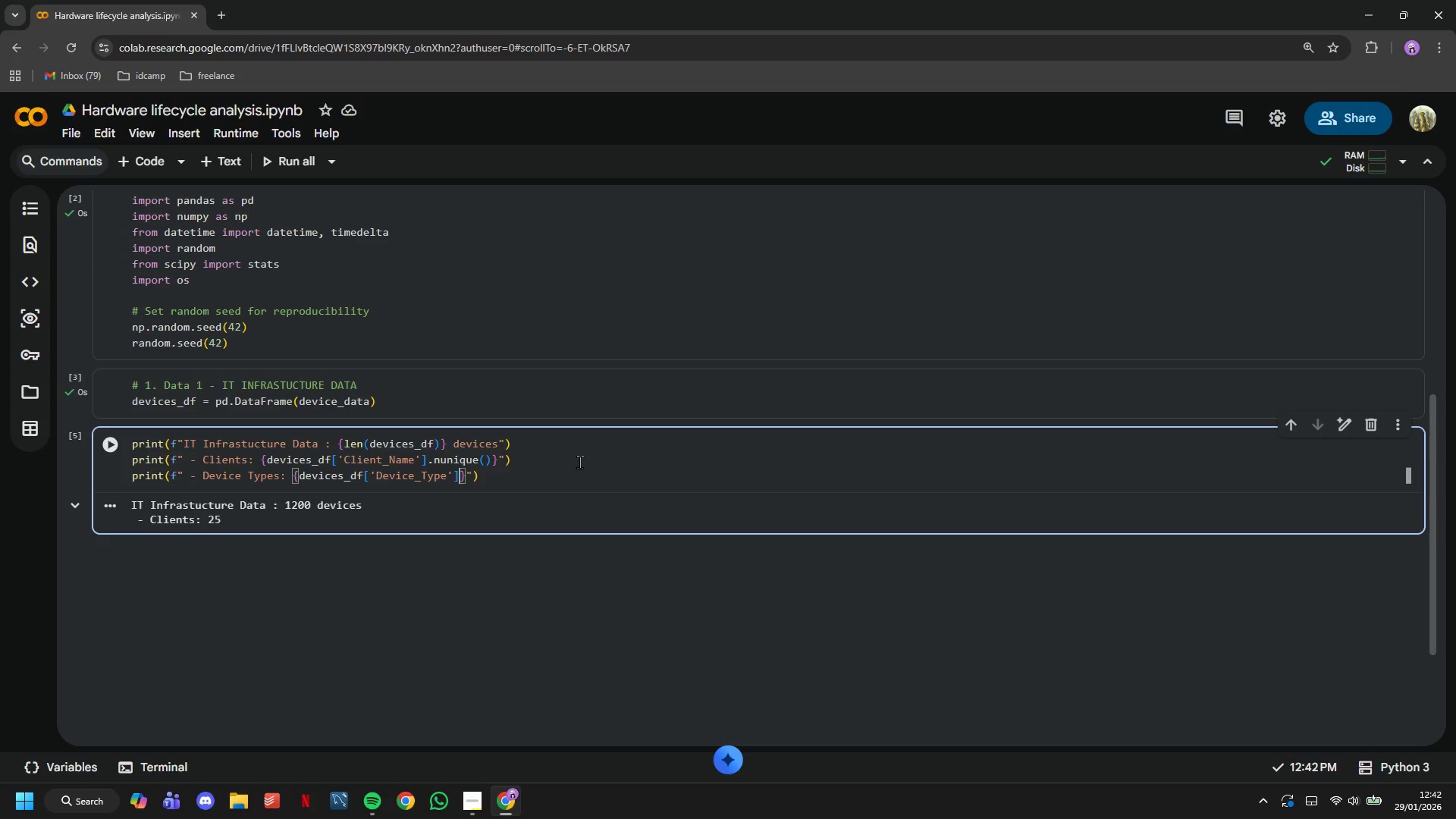 
key(ArrowRight)
 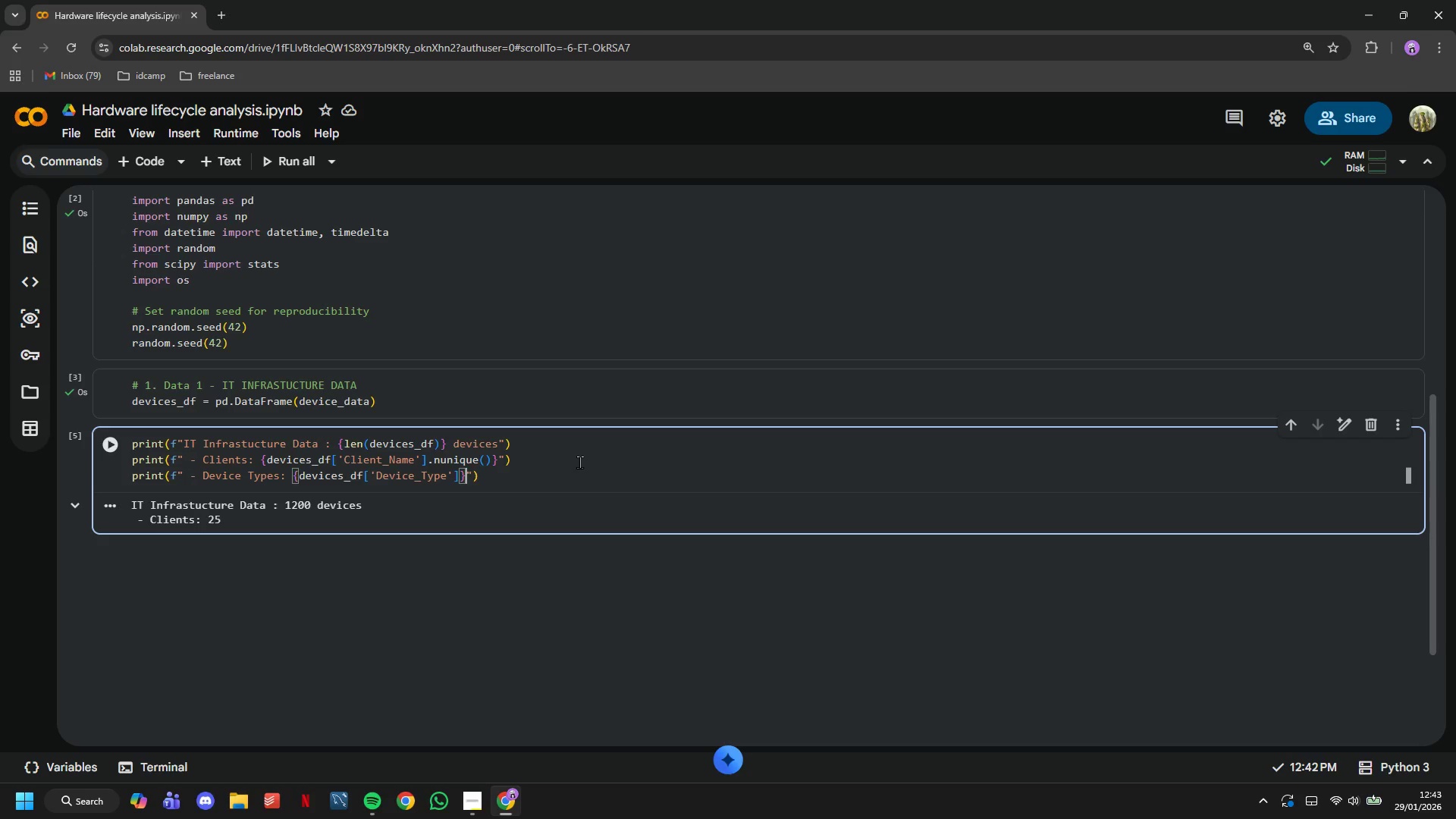 
key(ArrowRight)
 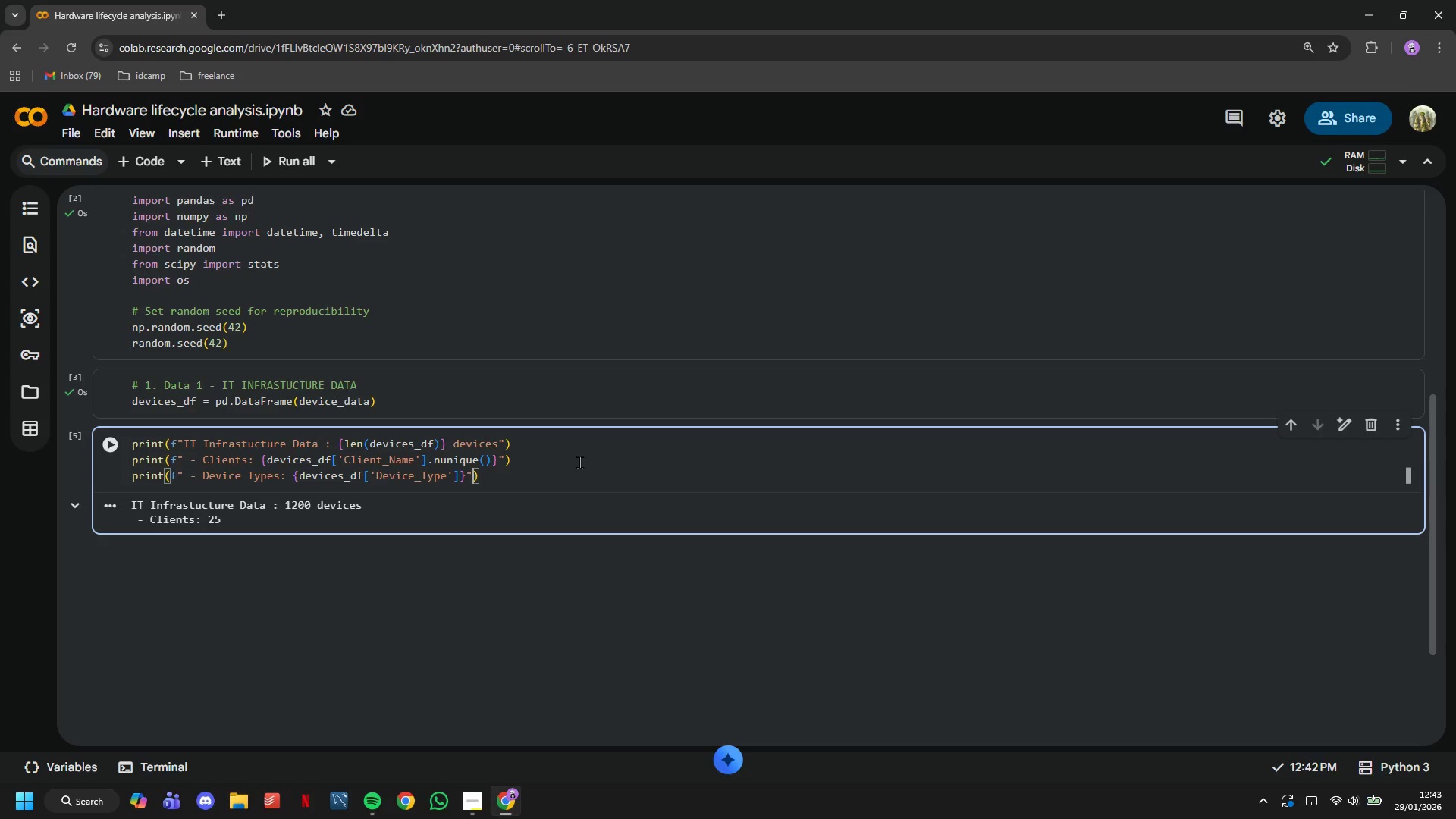 
key(ArrowLeft)
 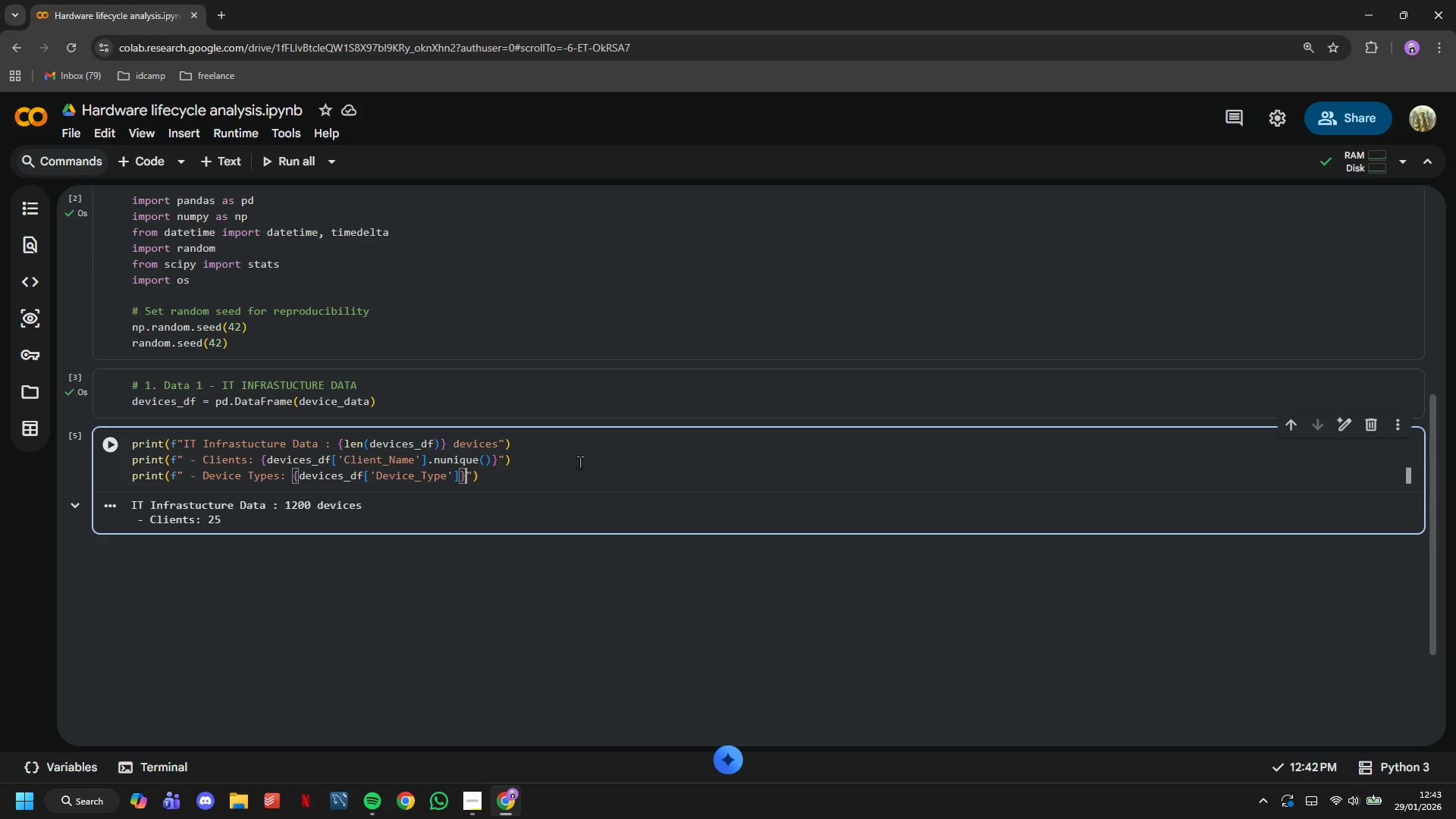 
key(ArrowLeft)
 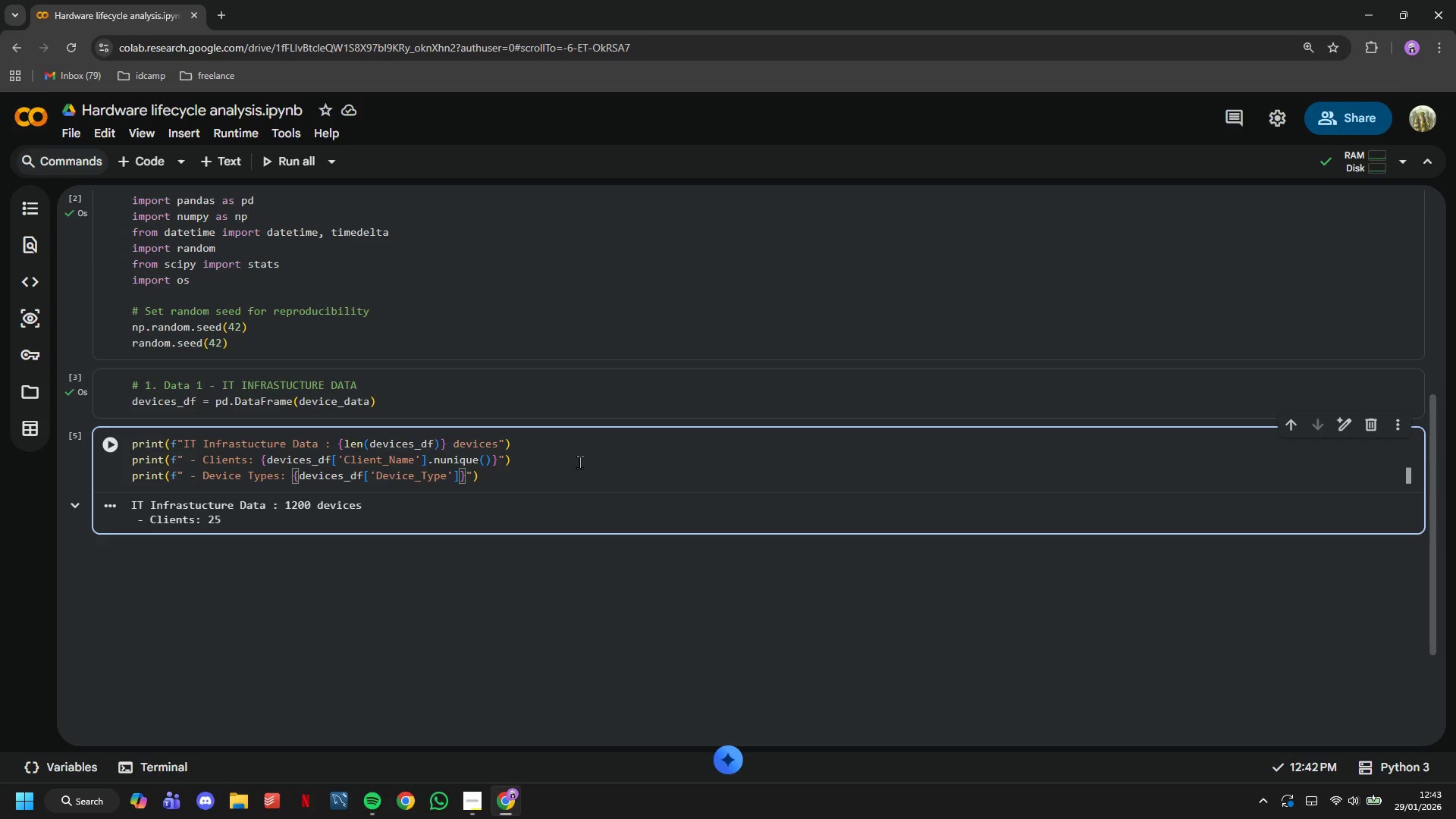 
type(.nunique()
 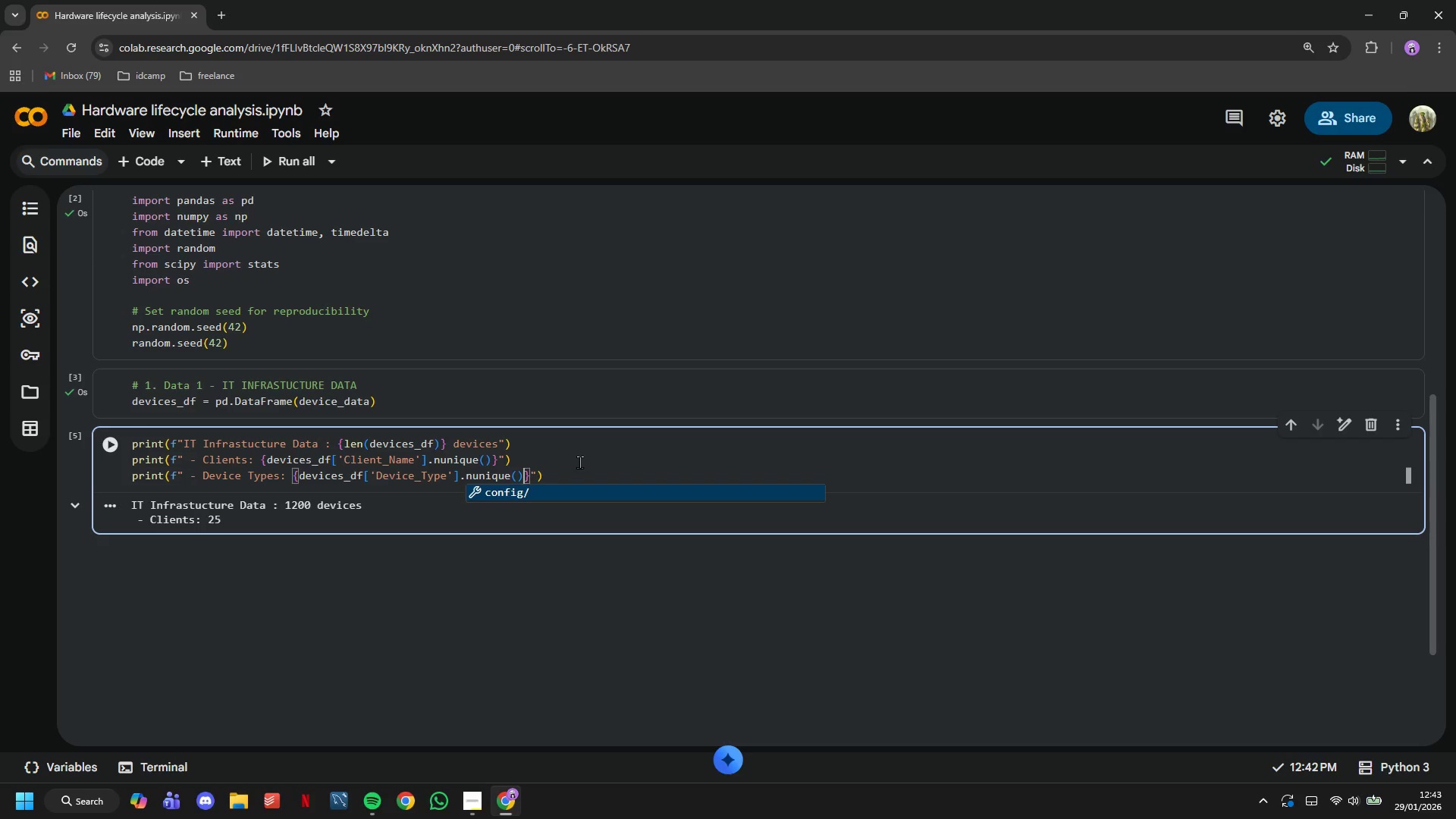 
 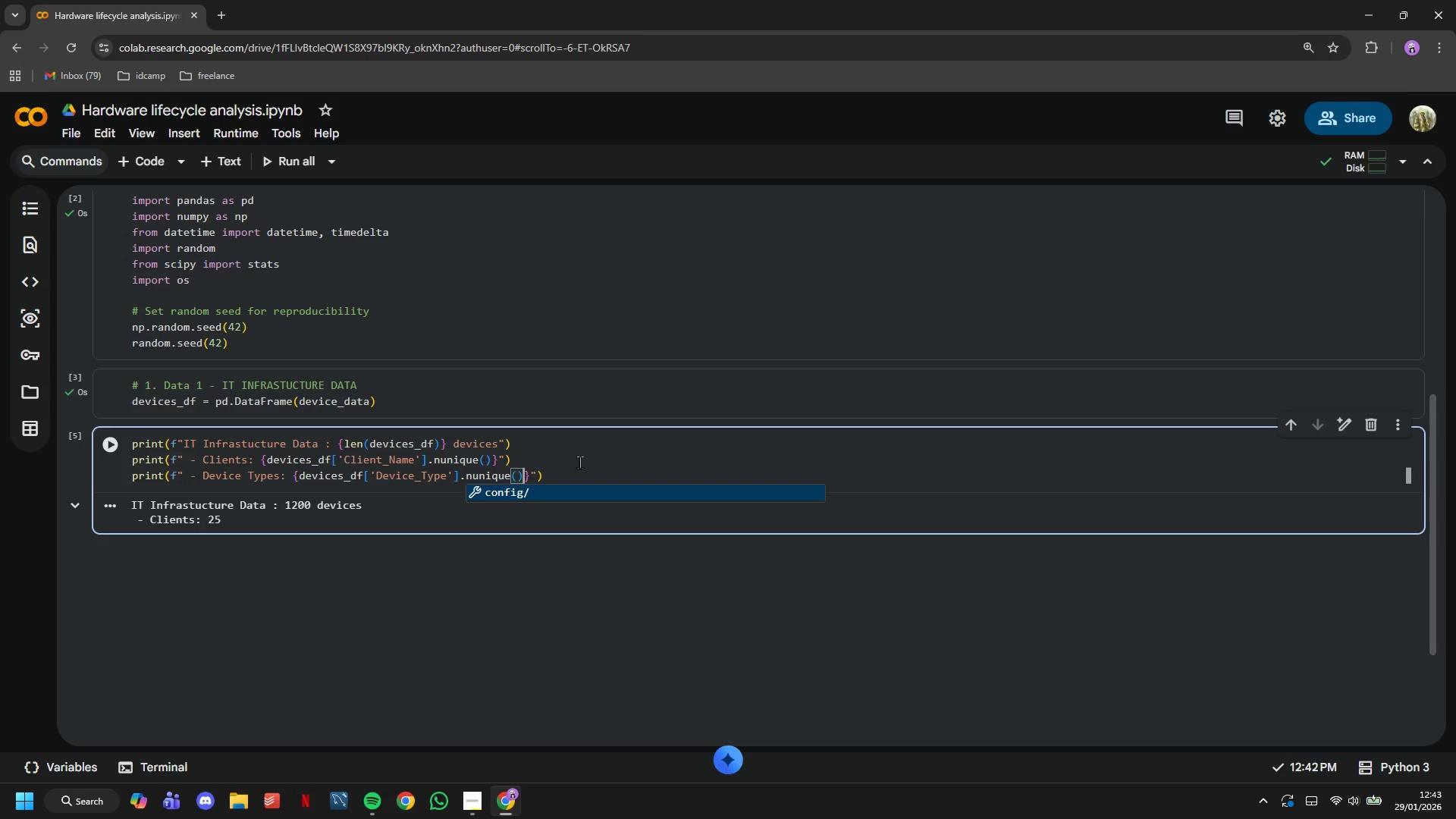 
key(ArrowRight)
 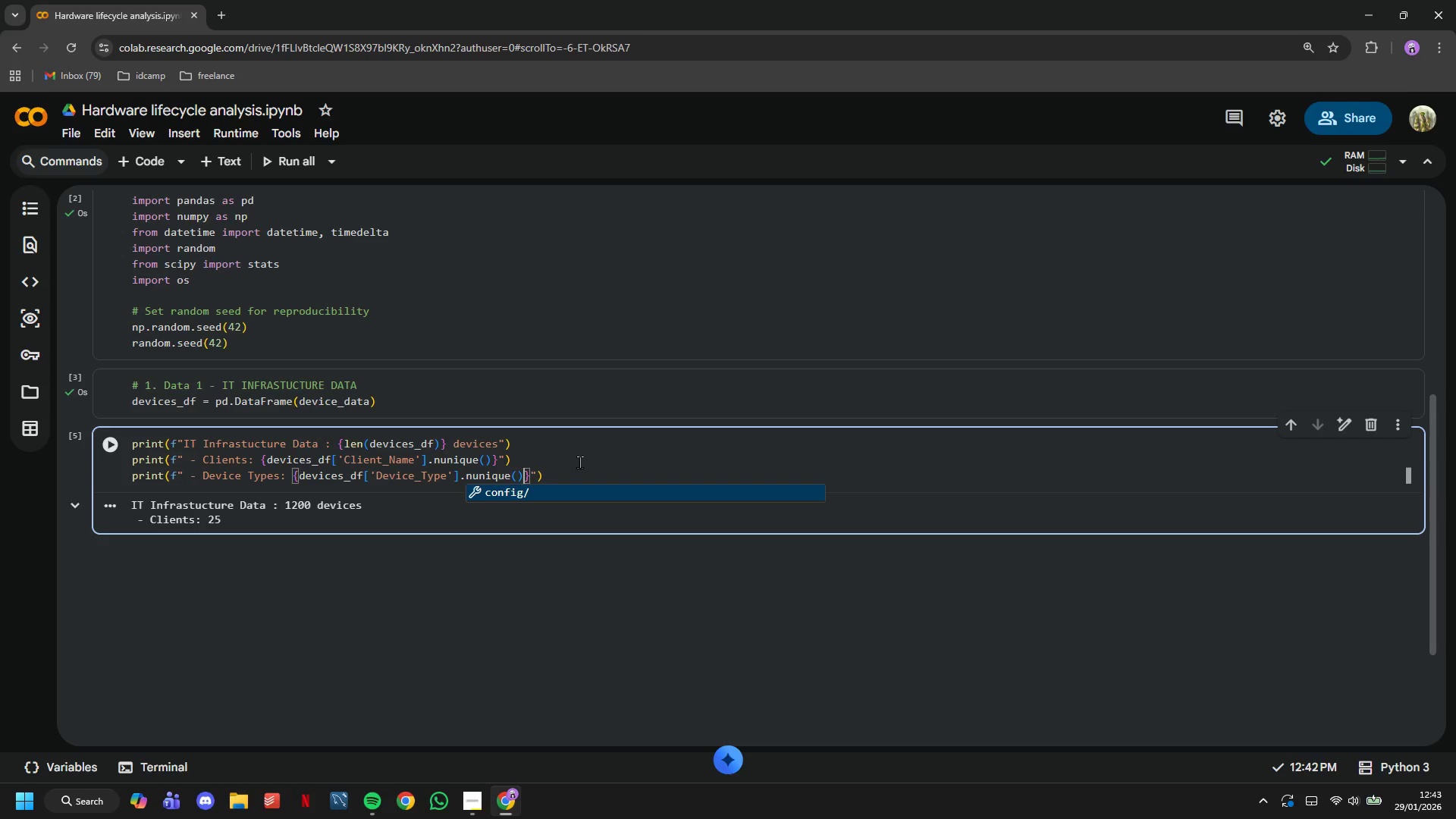 
key(ArrowRight)
 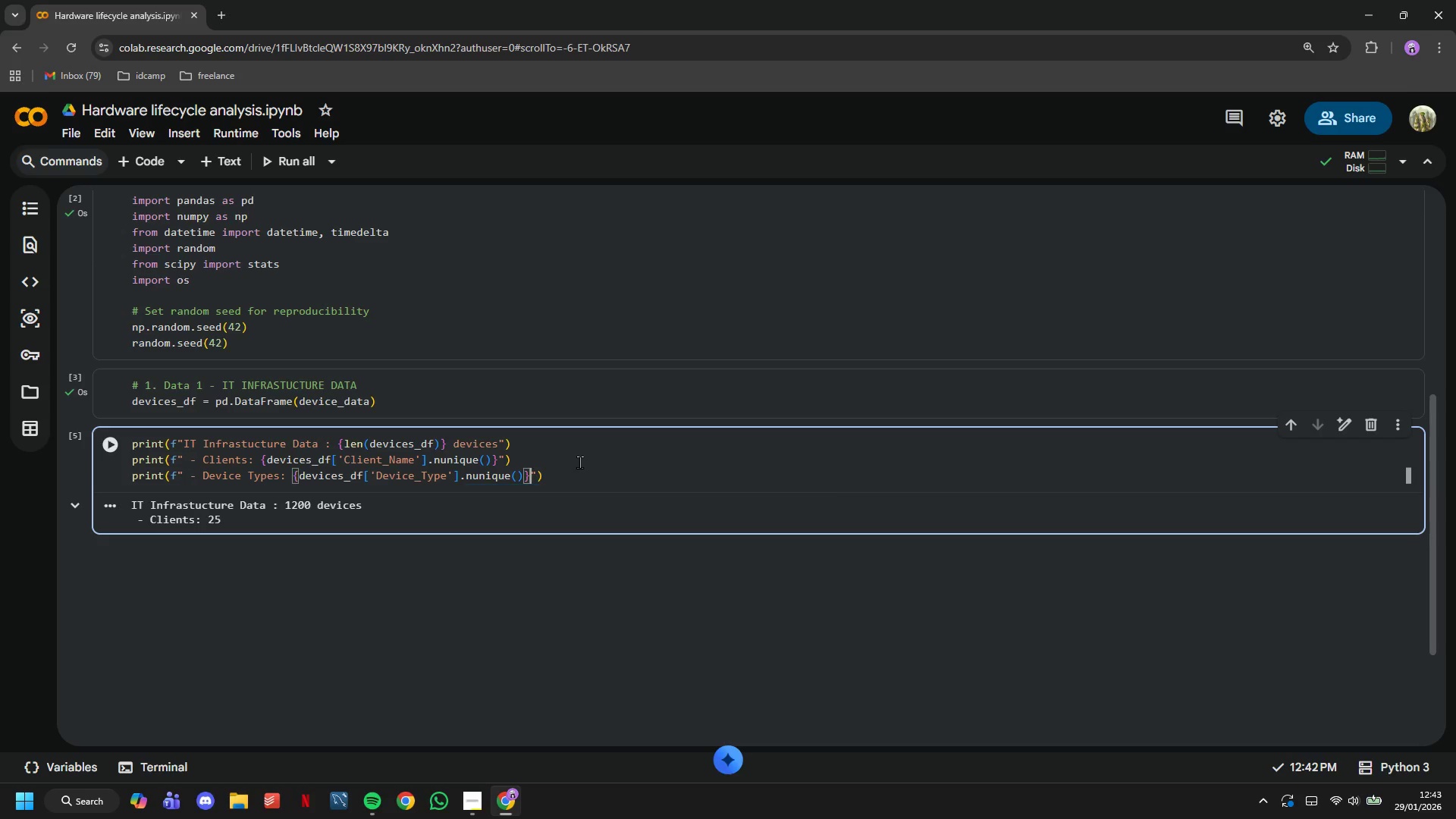 
key(ArrowRight)
 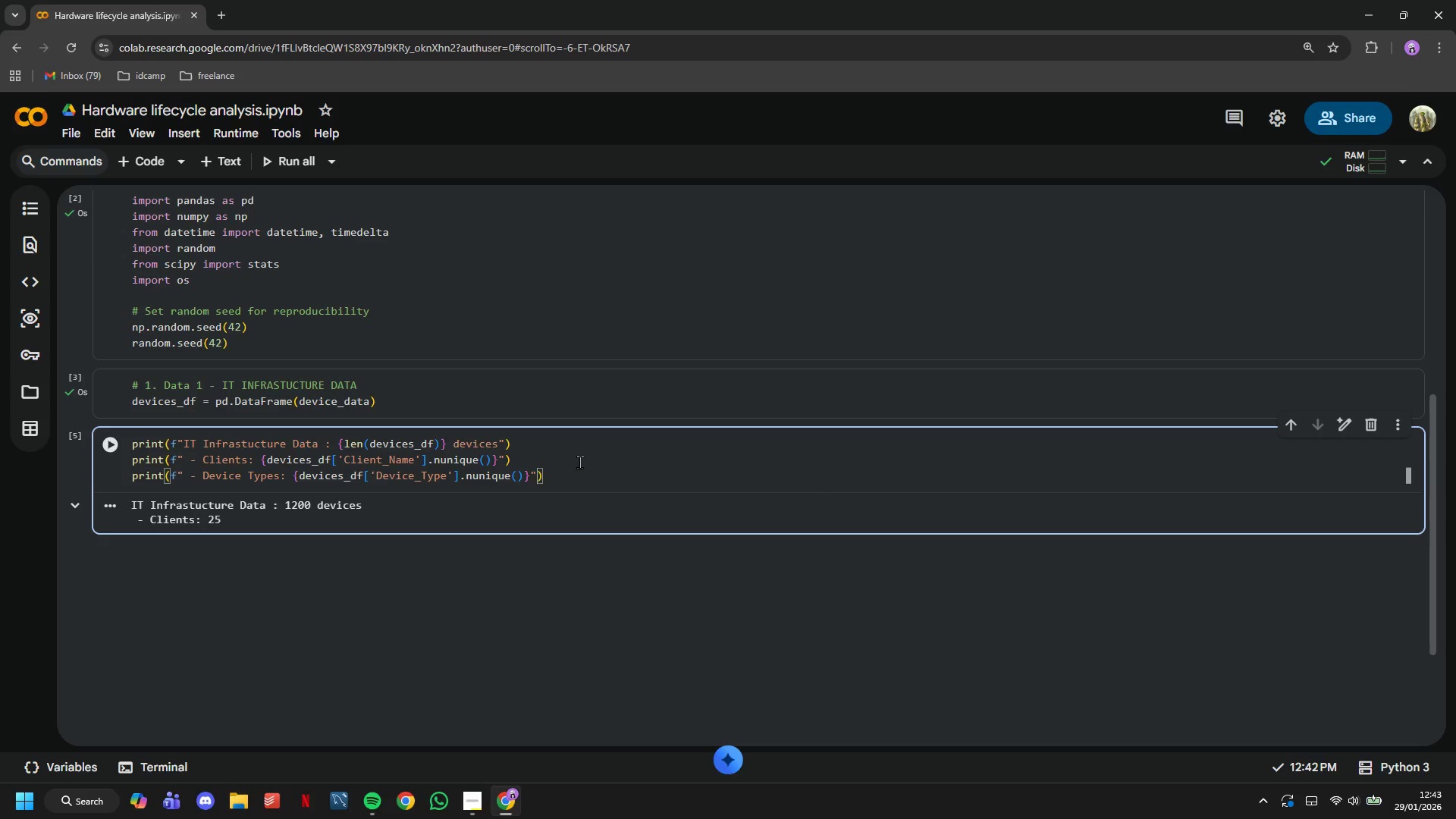 
key(ArrowRight)
 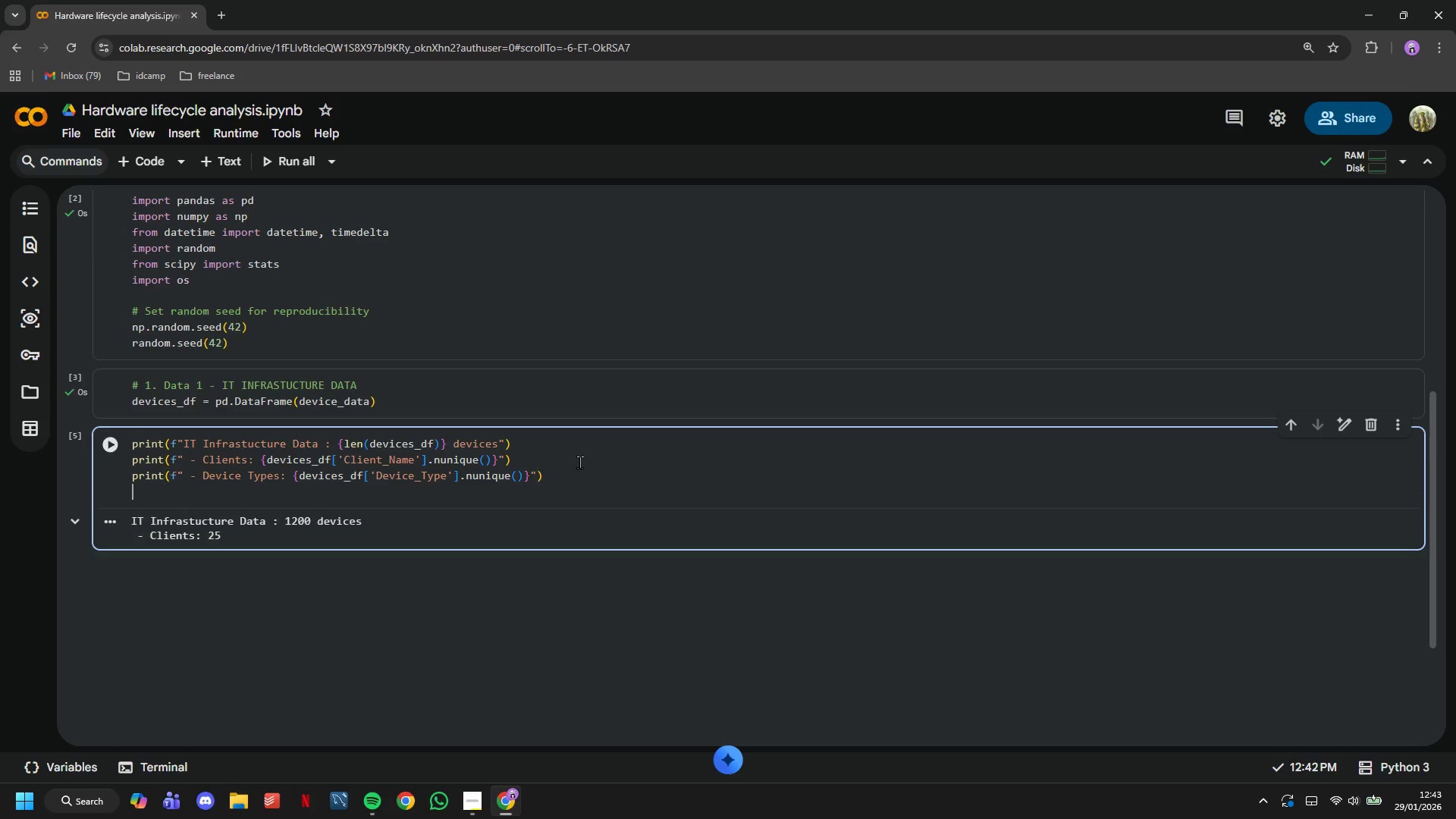 
key(Enter)
 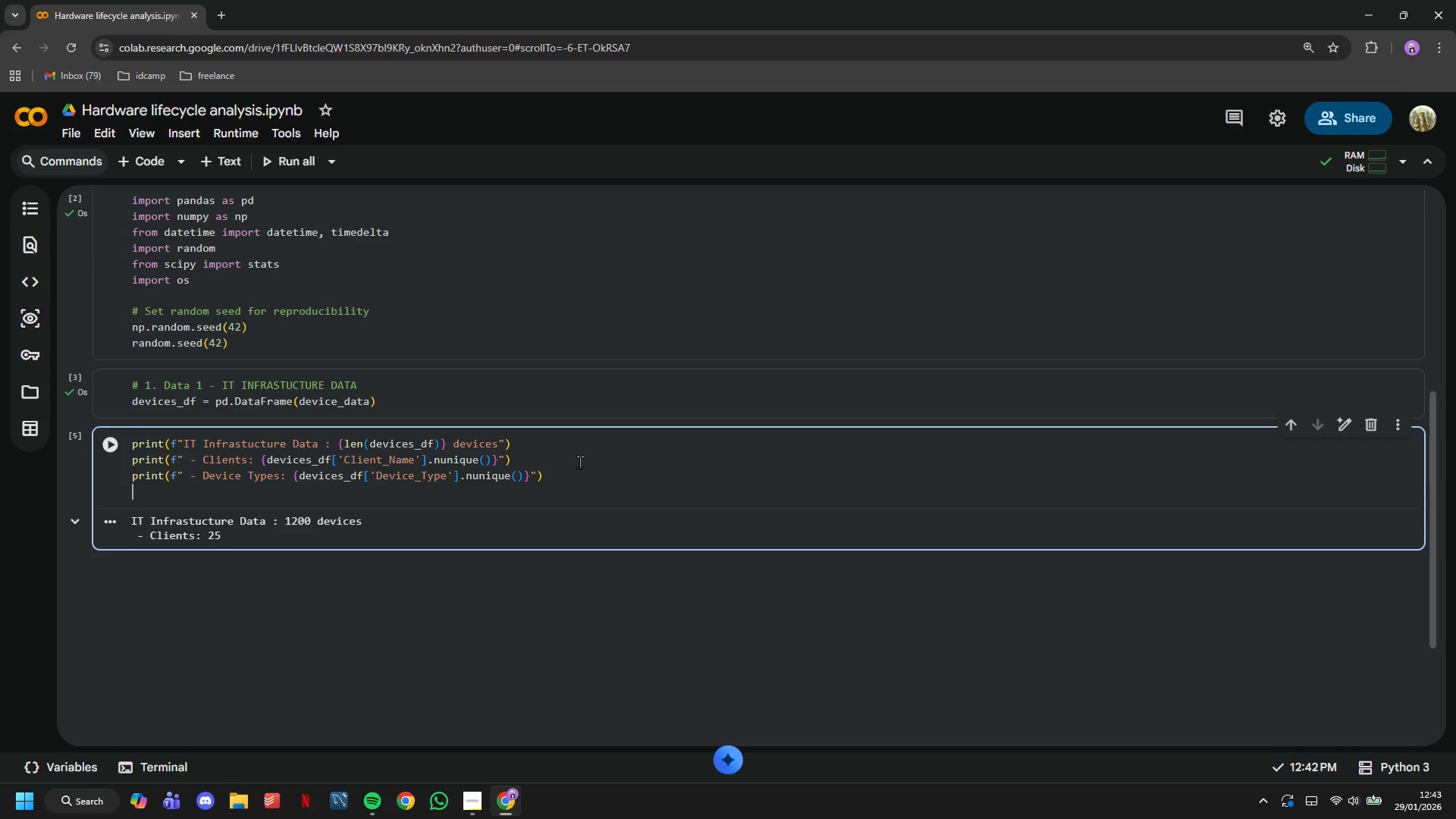 
type(pi)
key(Backspace)
type(rint(f" - Age Range: {devices_df['Device_Age_Years)
 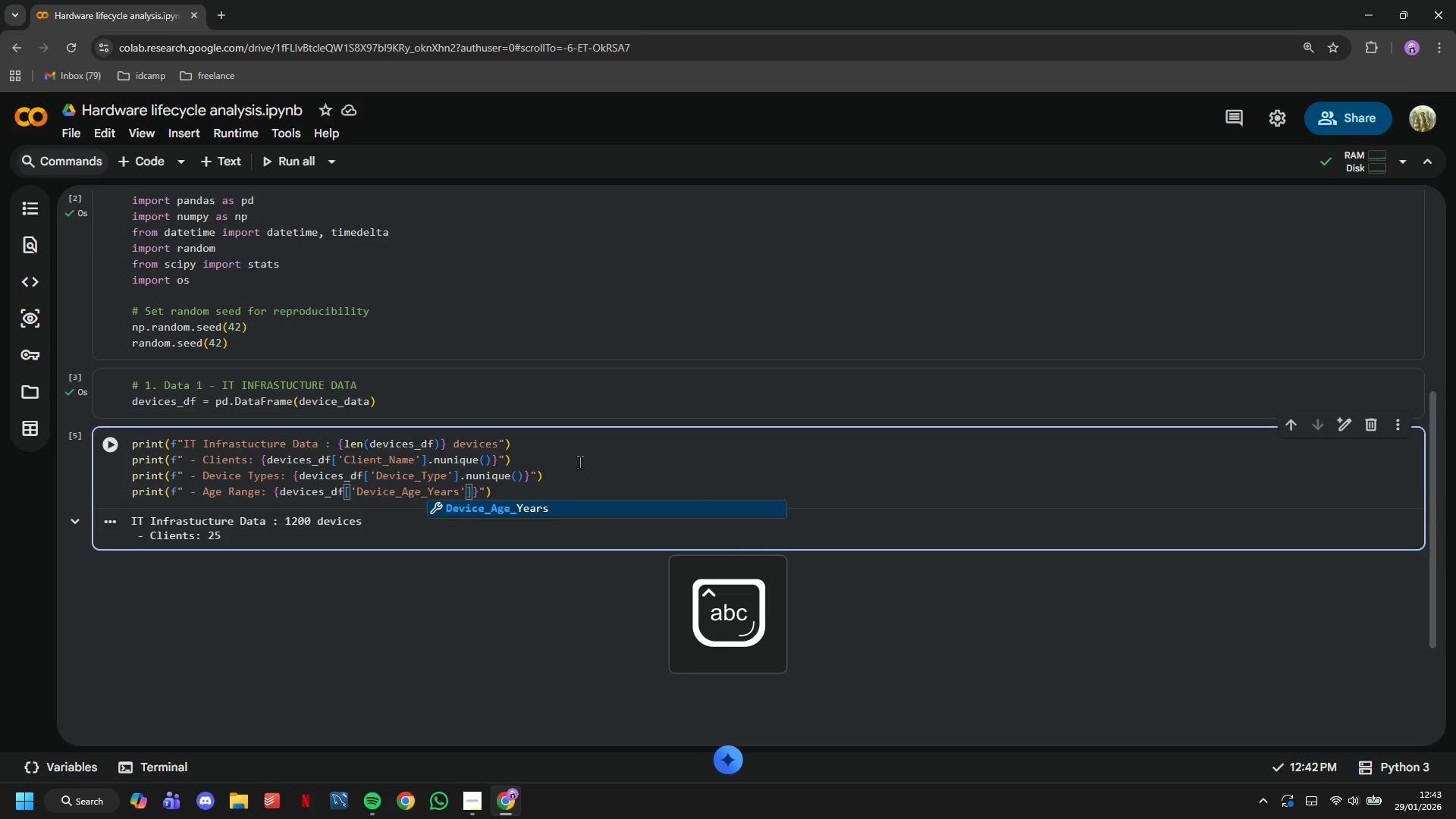 
key(ArrowRight)
 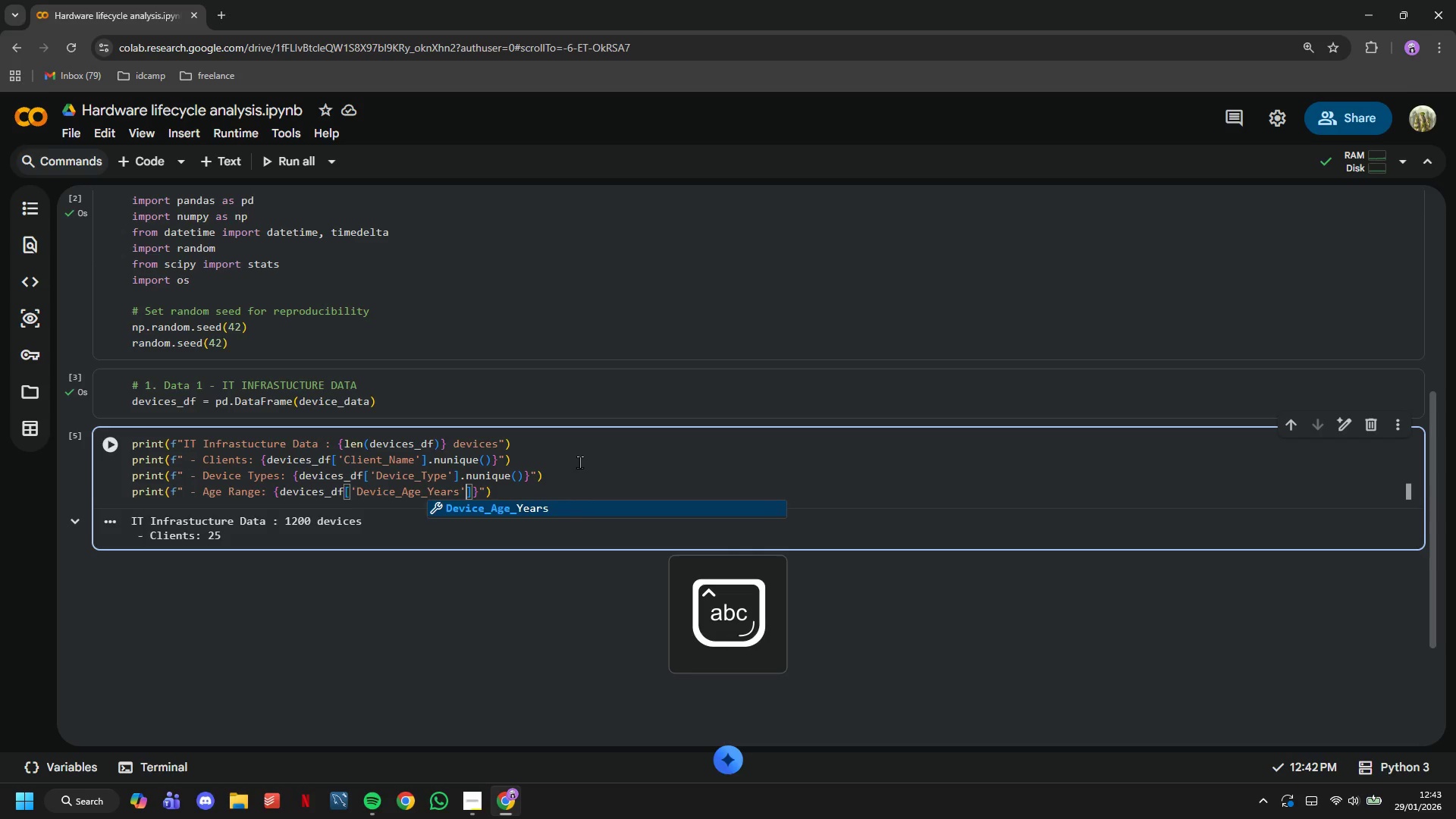 
key(ArrowRight)
 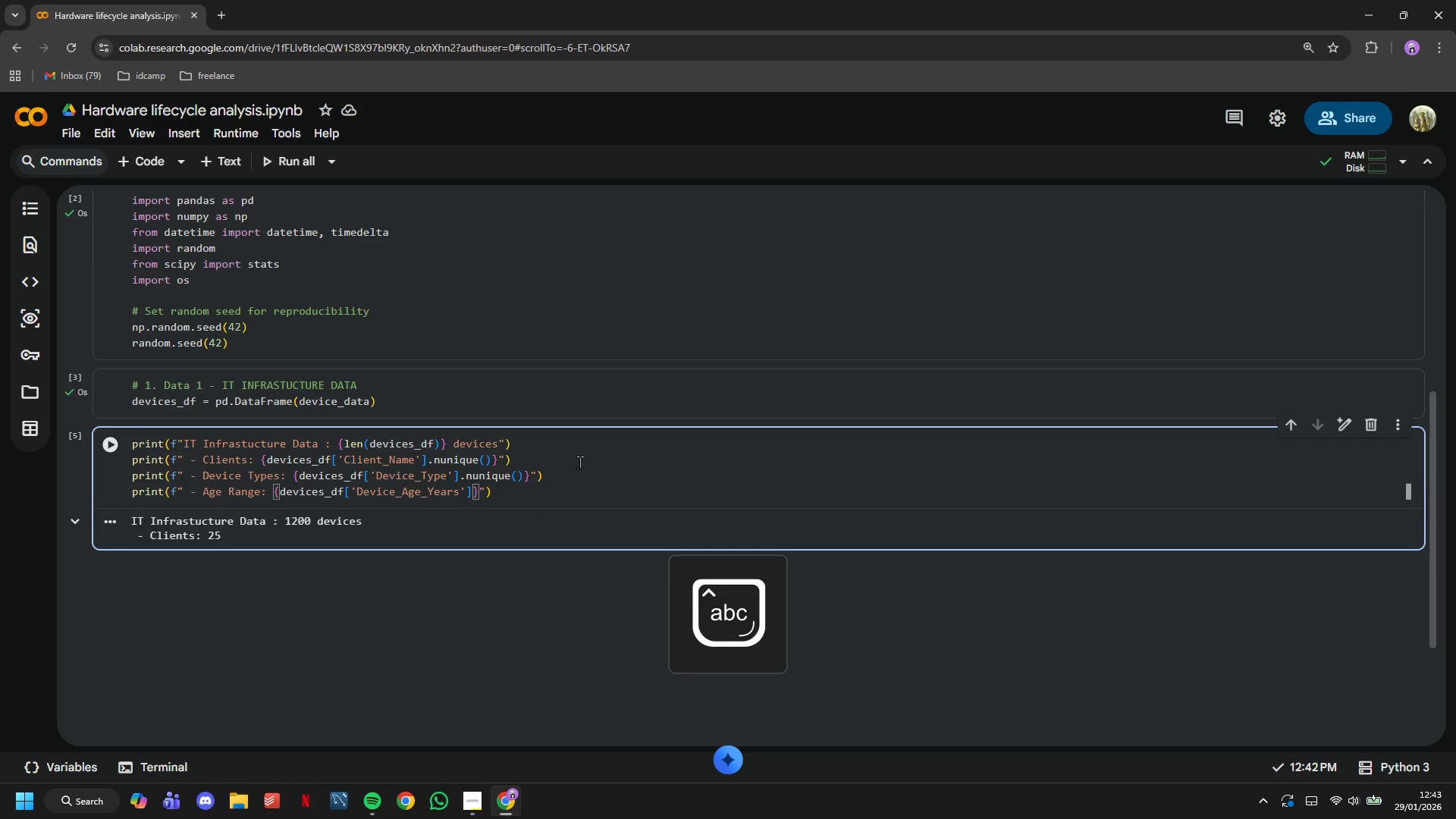 
type(.min()
 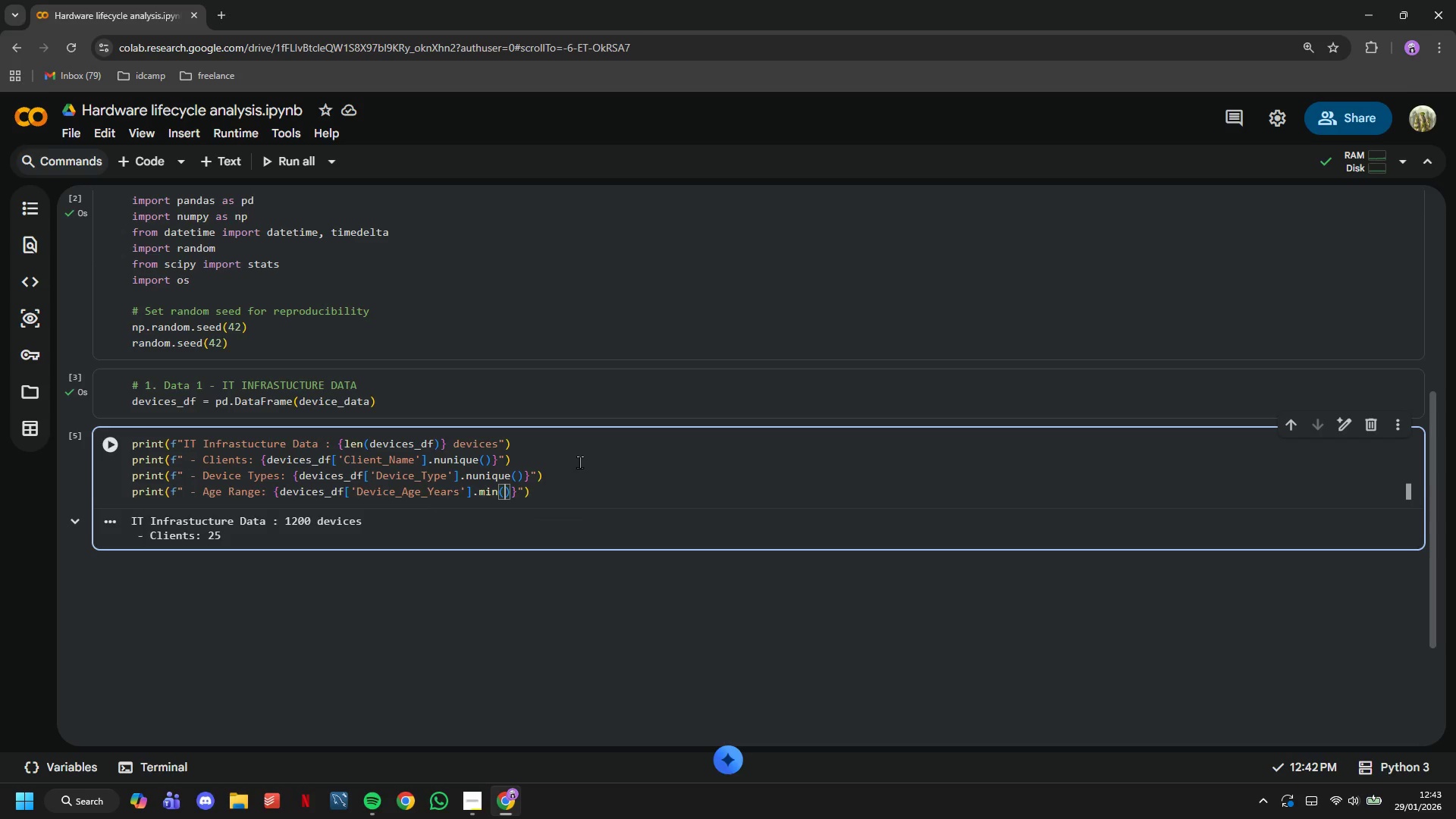 
key(ArrowRight)
 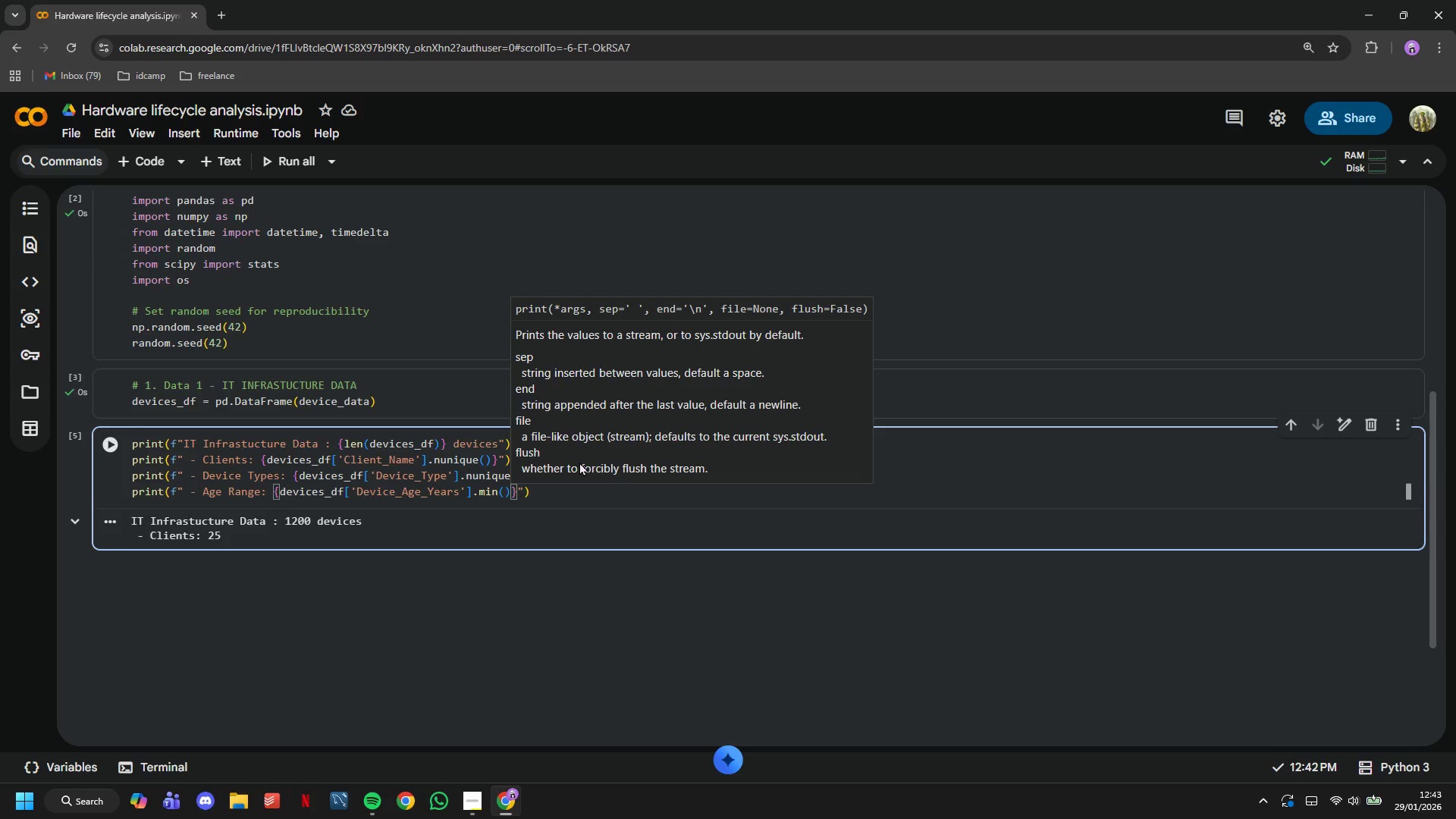 
type(:.1f)
 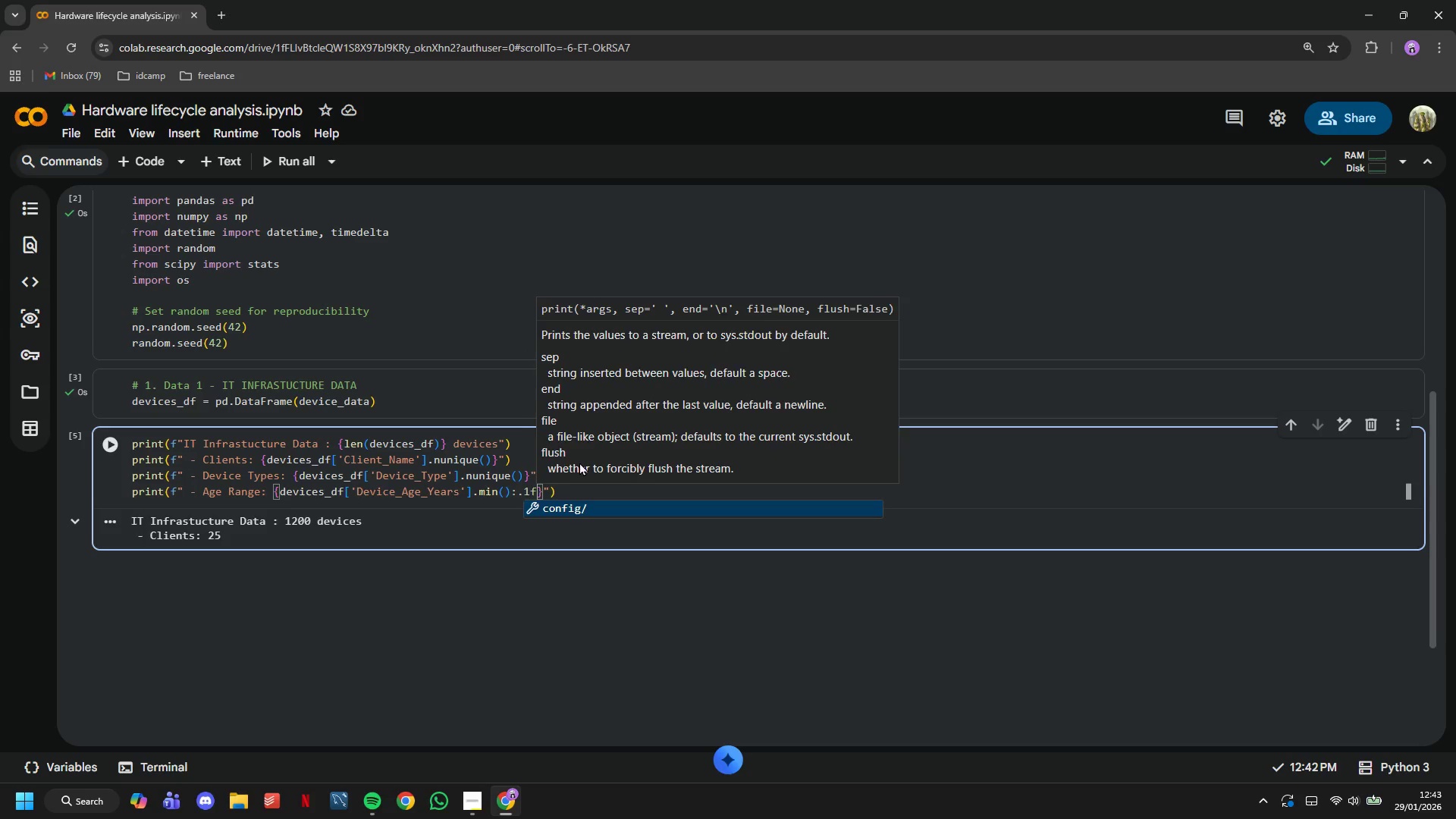 
key(ArrowRight)
 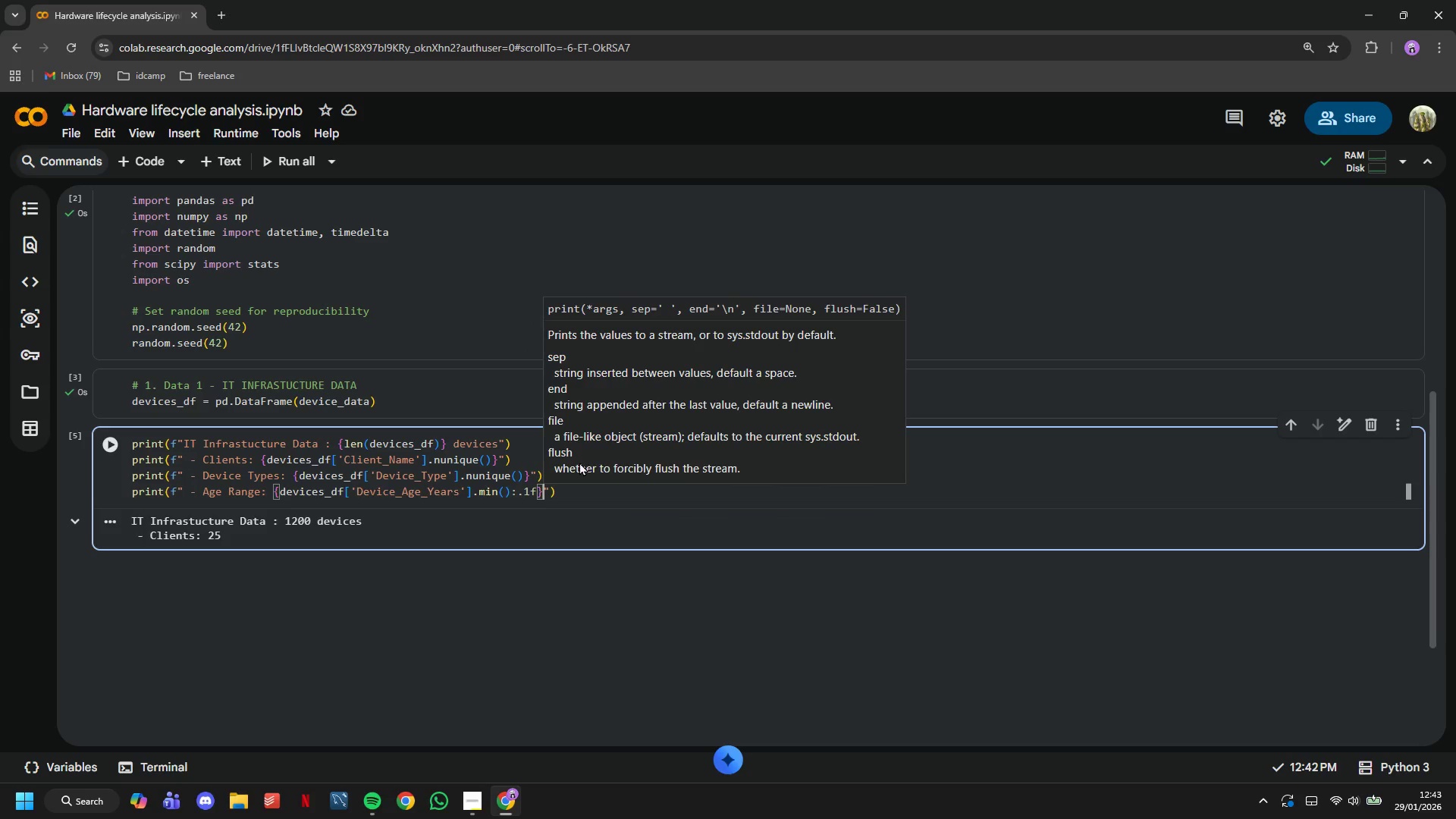 
type( - {devices_df['Device_Age_Years)
 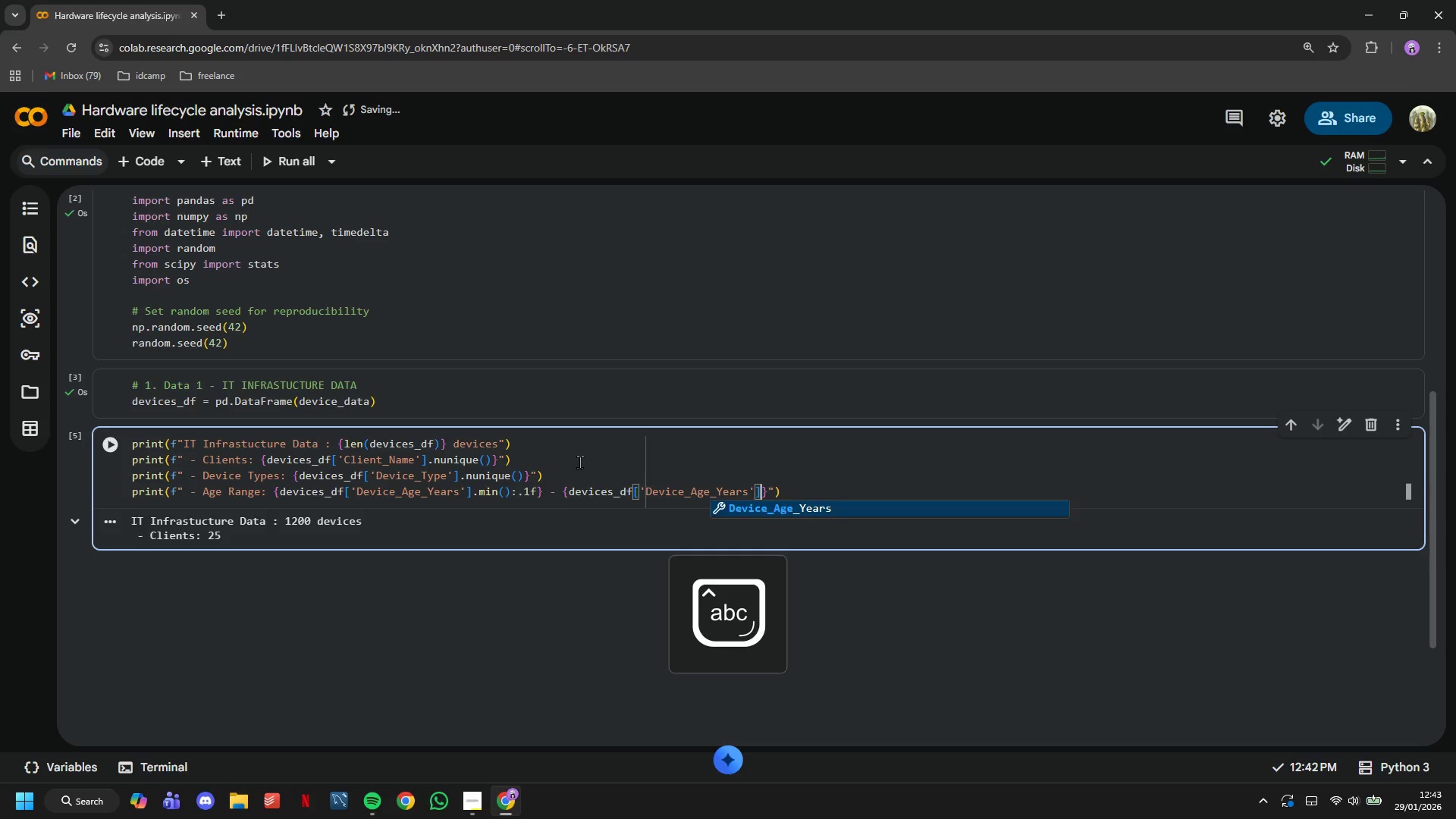 
 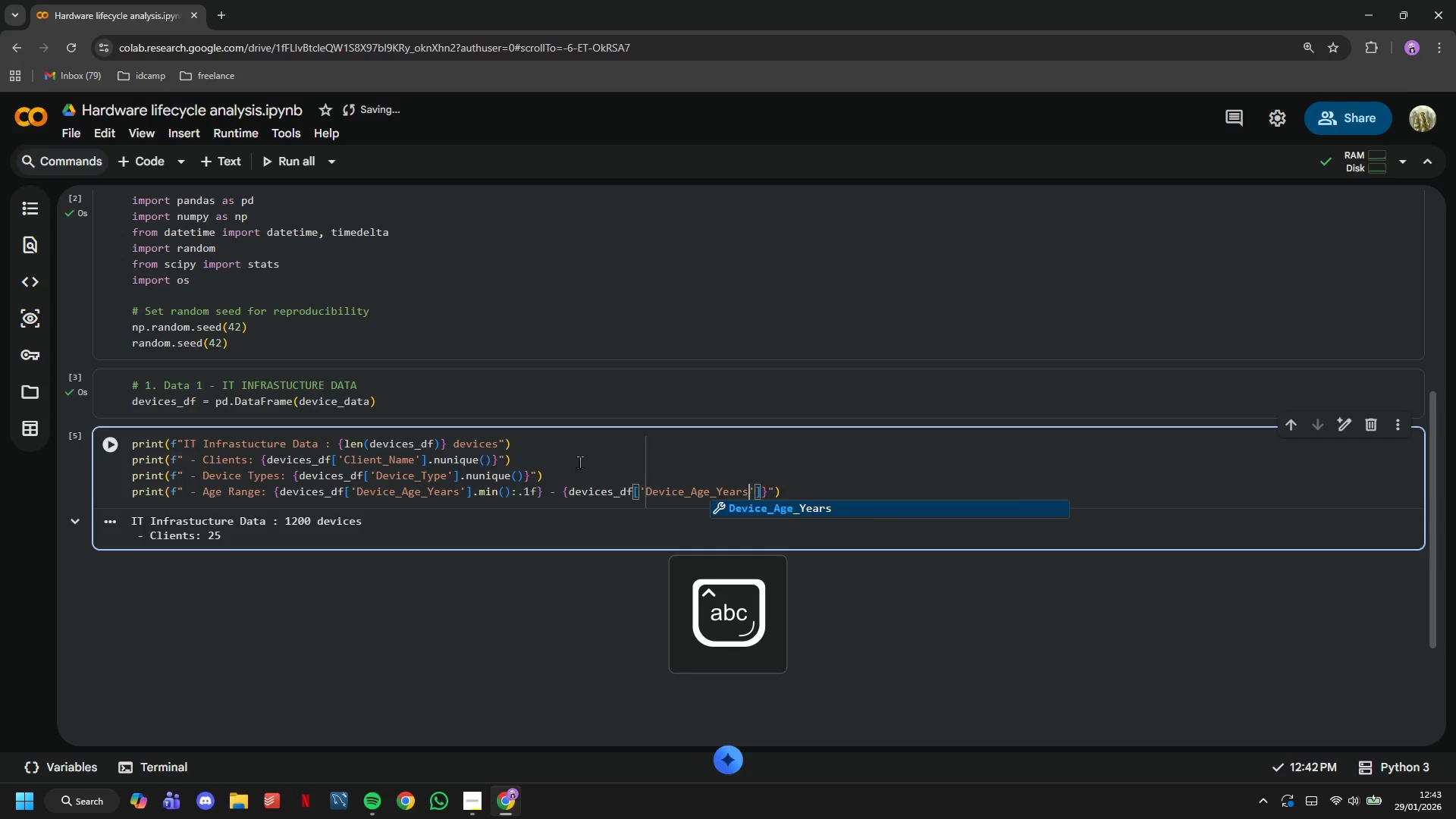 
key(ArrowRight)
 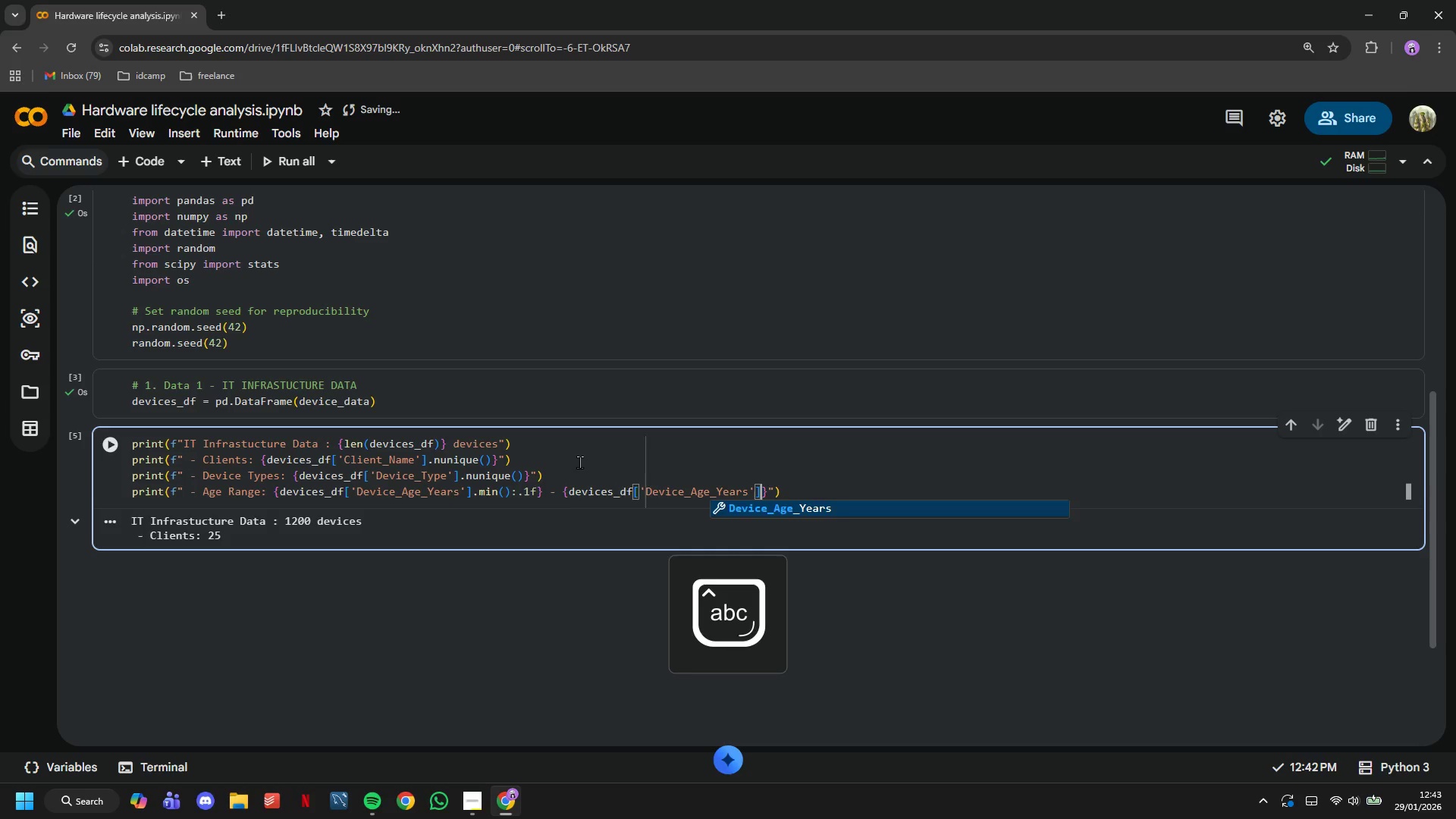 
key(ArrowRight)
 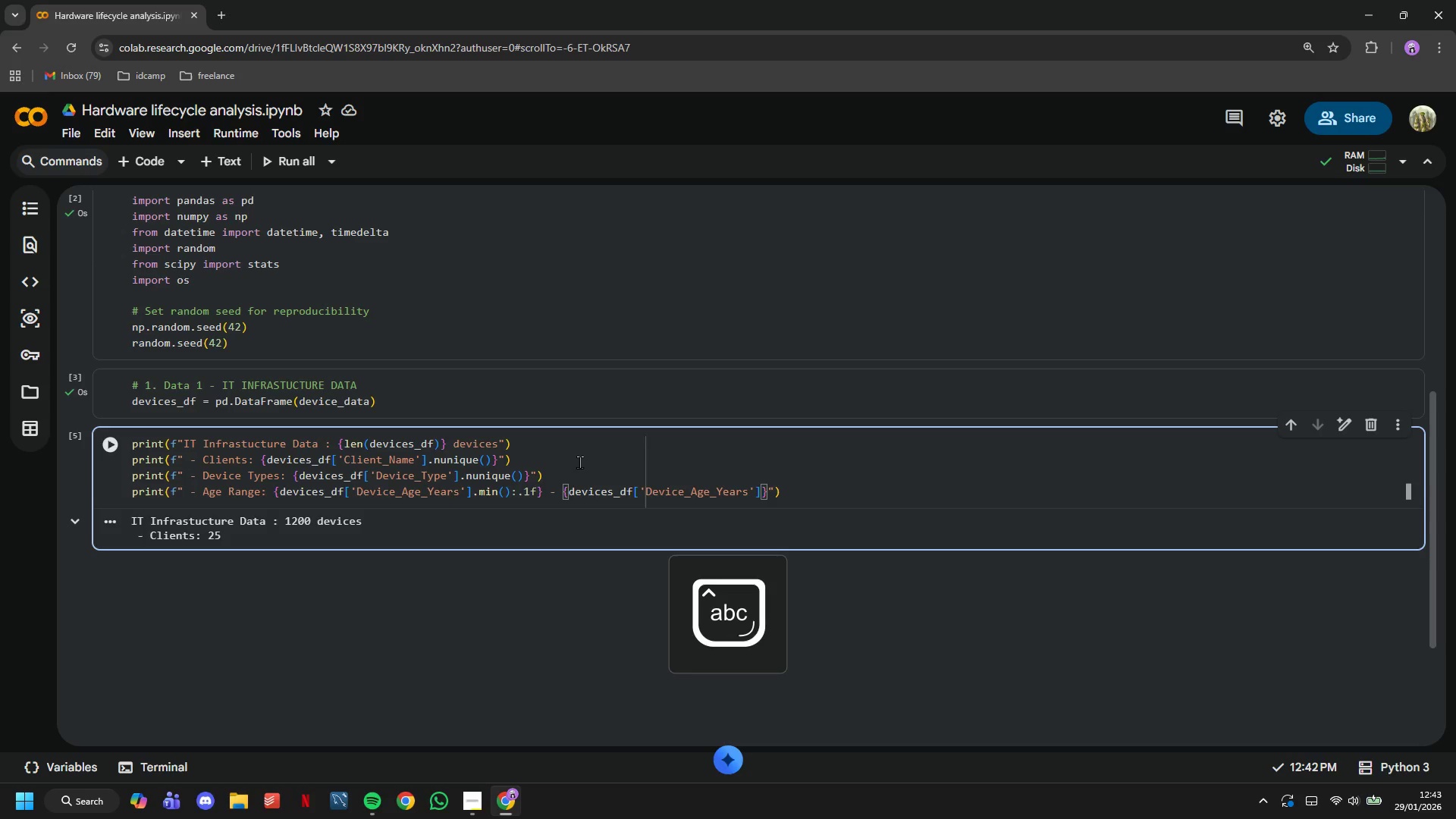 
type(.max()
 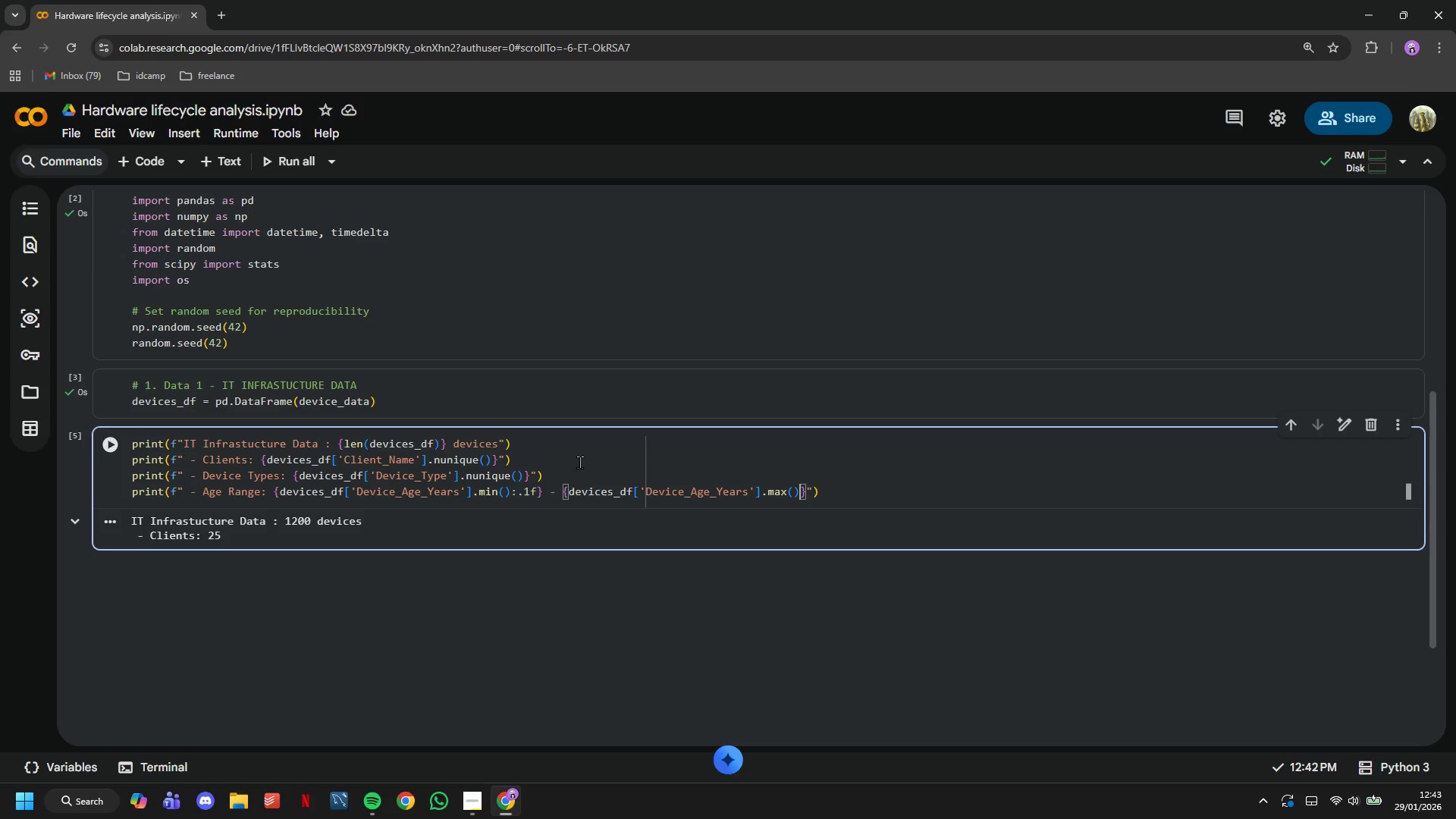 
 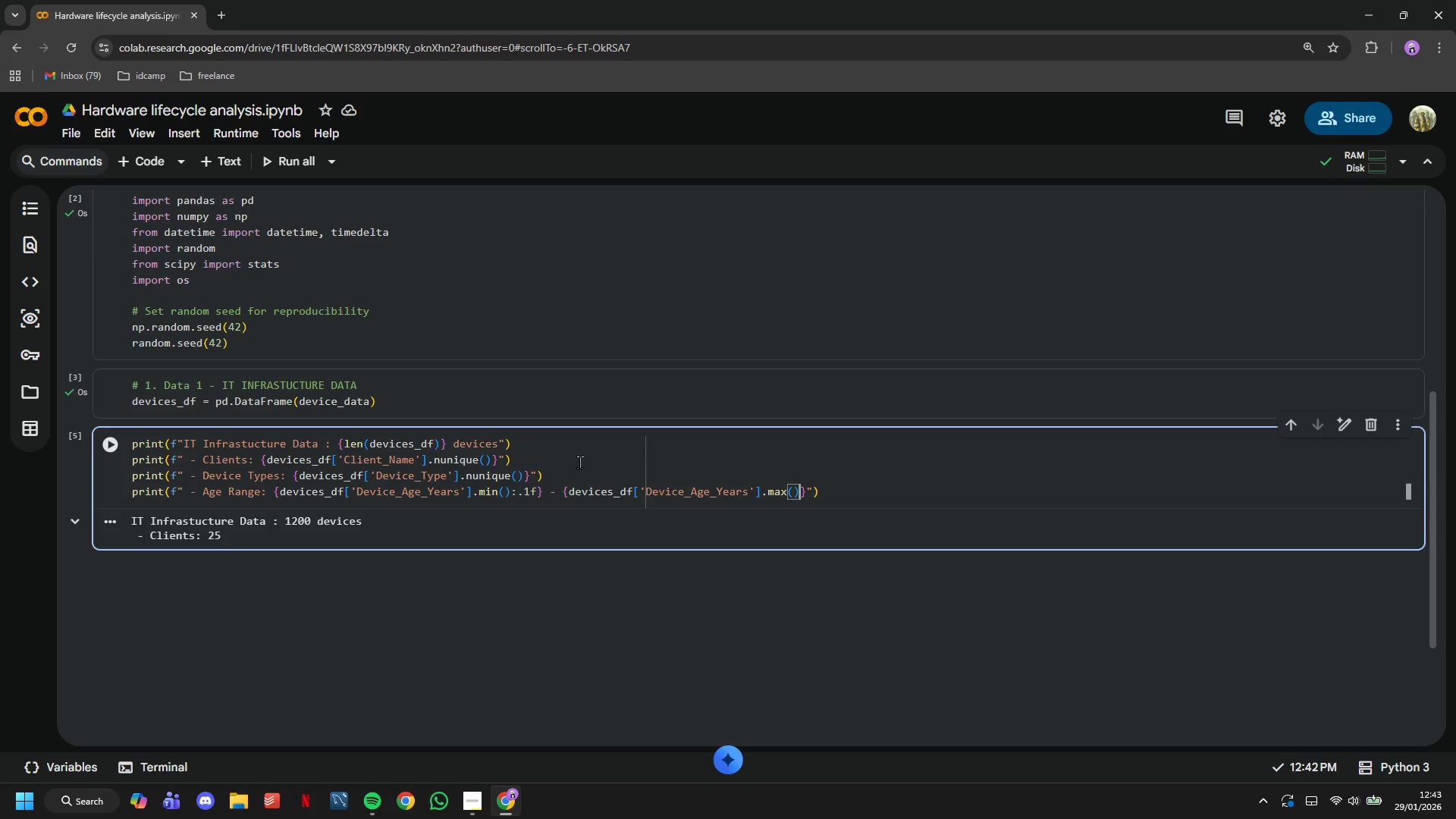 
key(ArrowRight)
 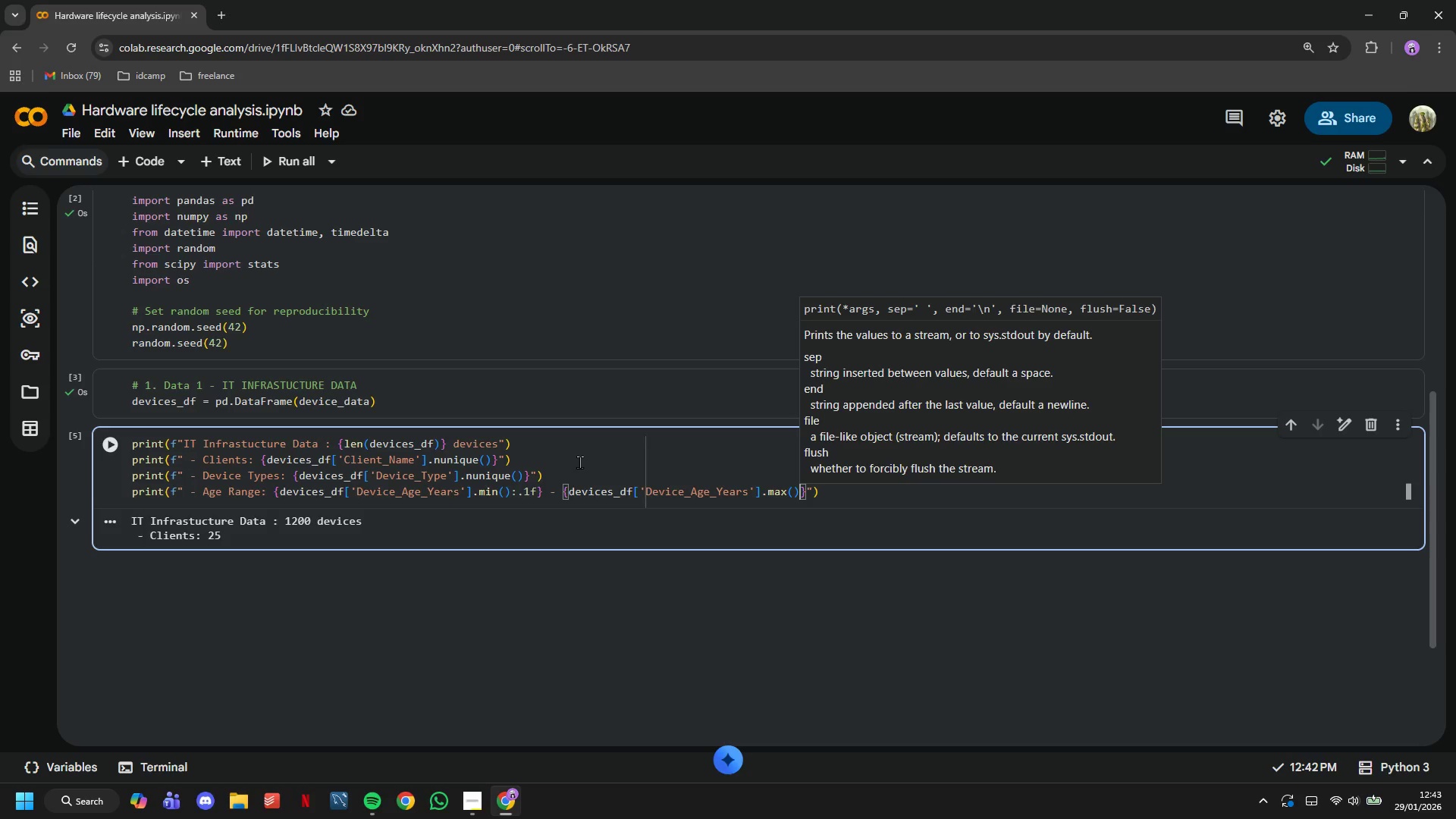 
type(:.1f)
 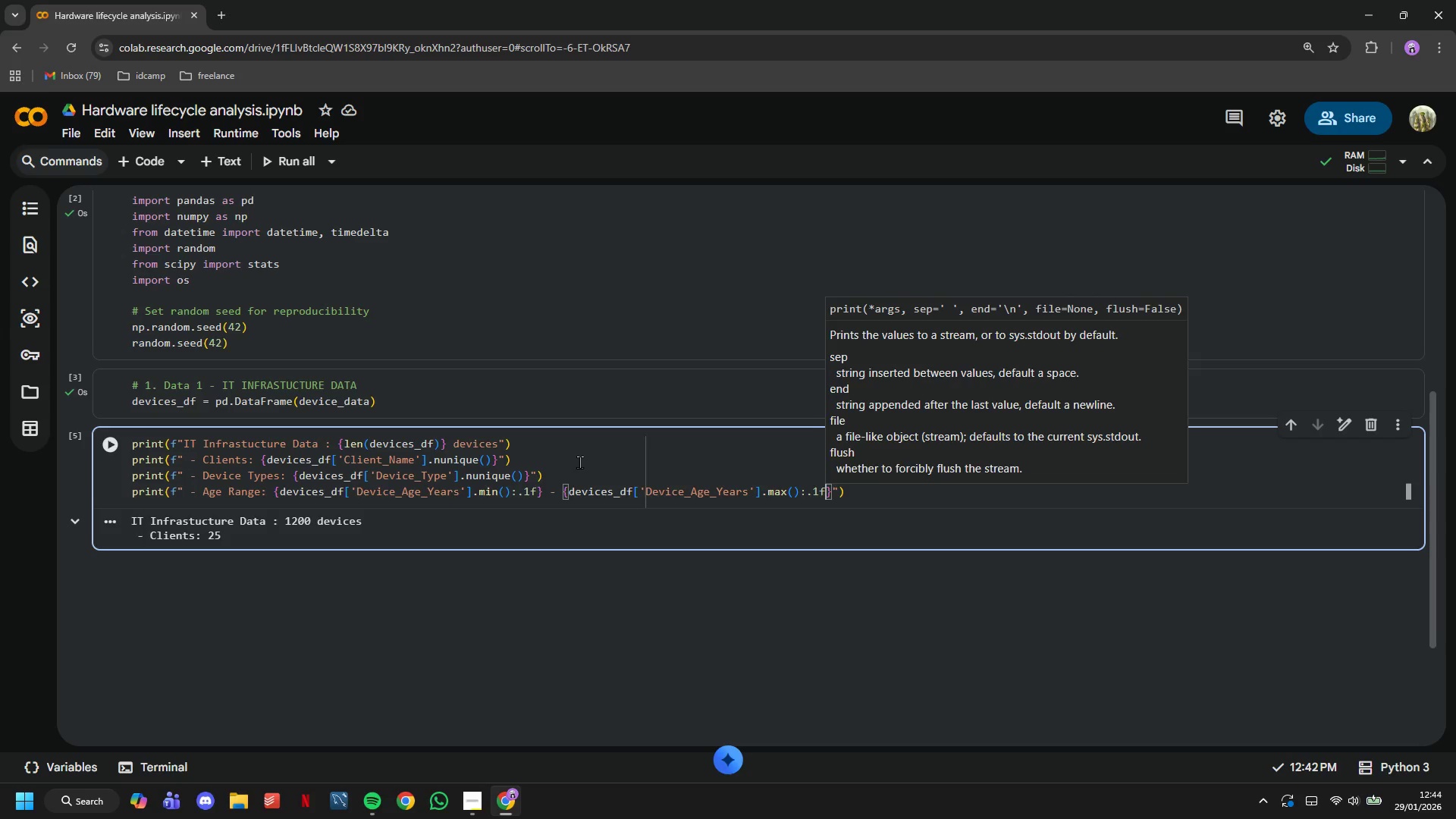 
key(ArrowRight)
 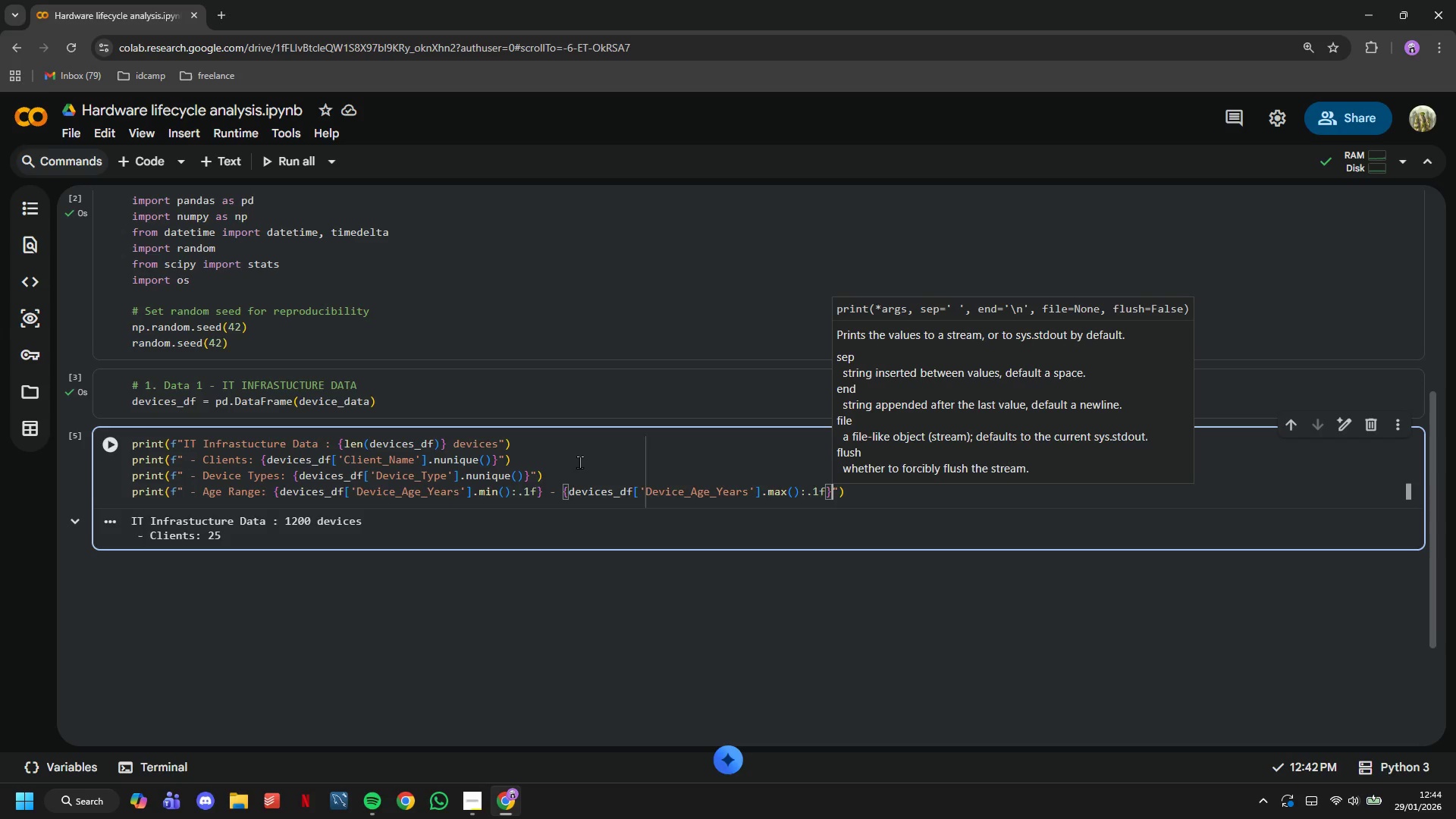 
type( years)
 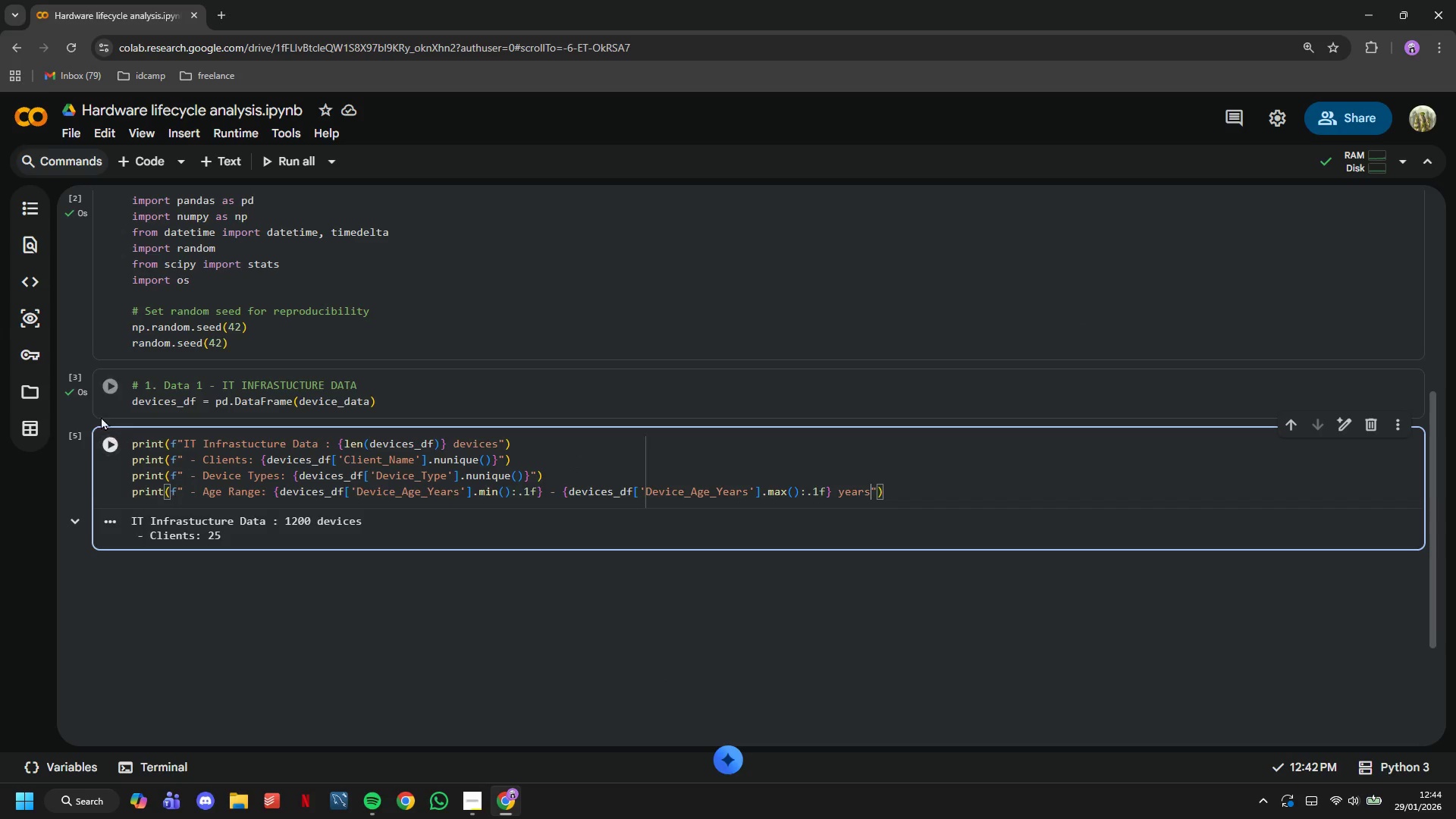 
left_click([121, 452])
 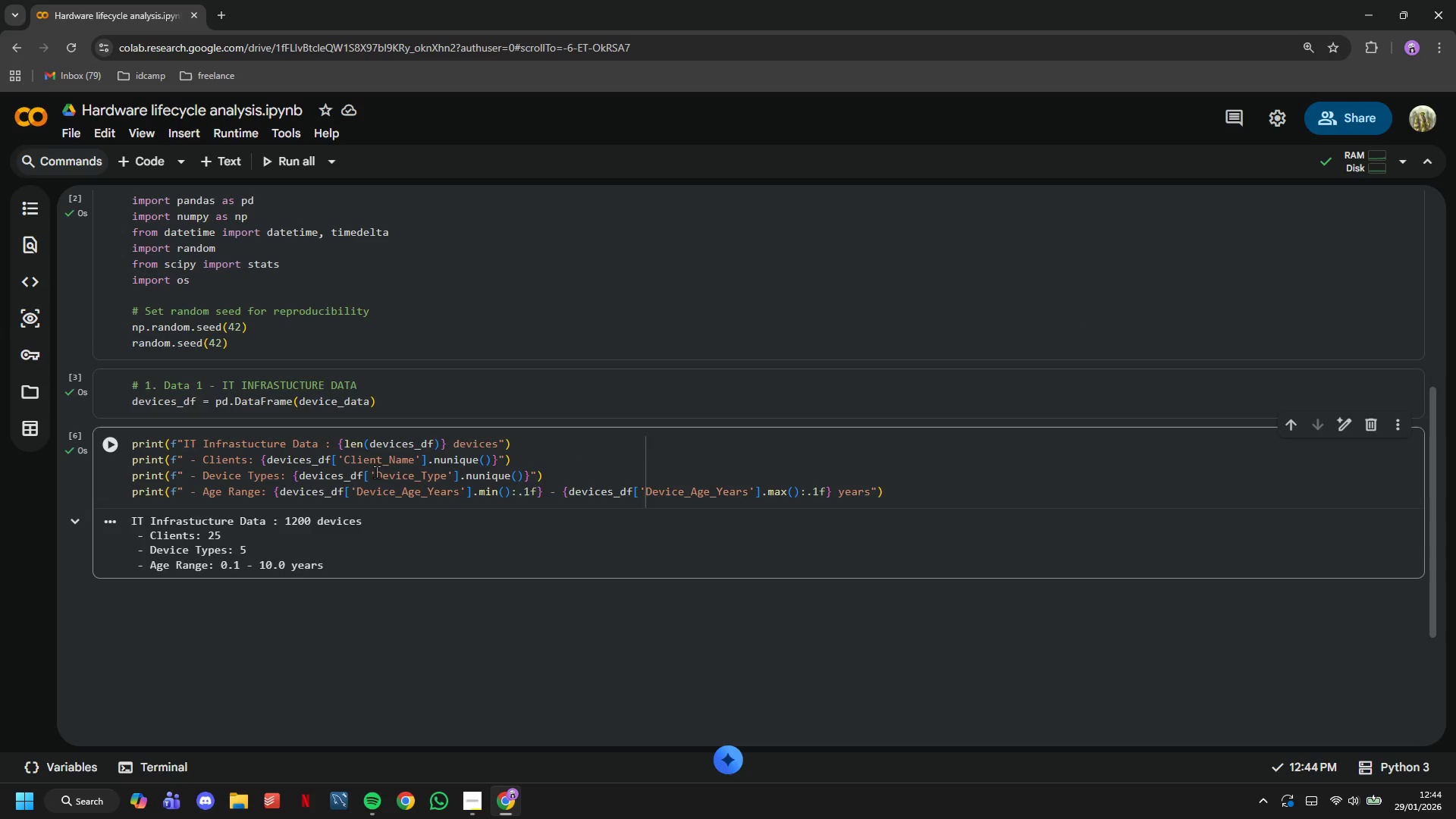 
scroll: coordinate [376, 472], scroll_direction: down, amount: 1.0
 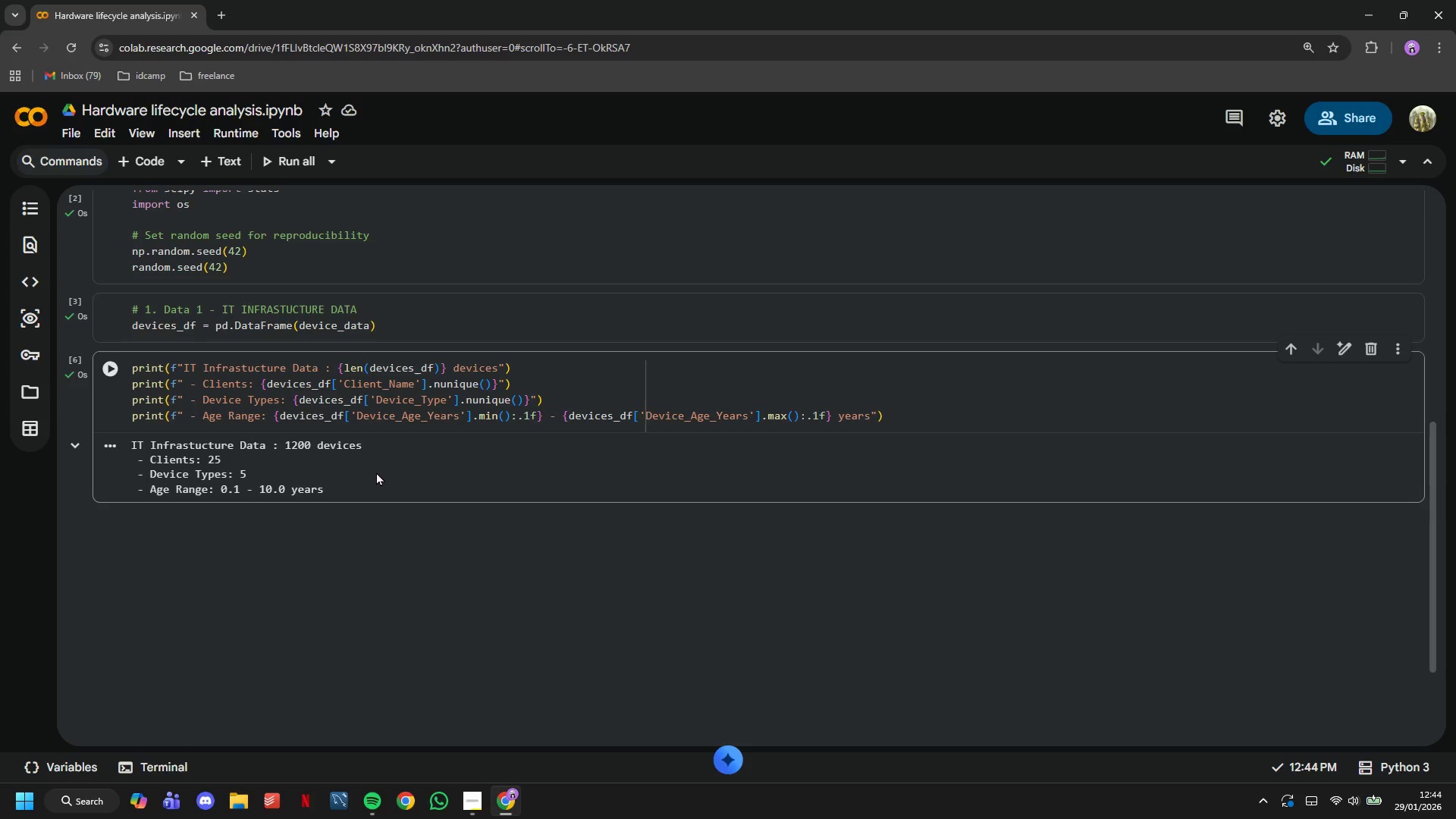 
left_click([253, 334])
 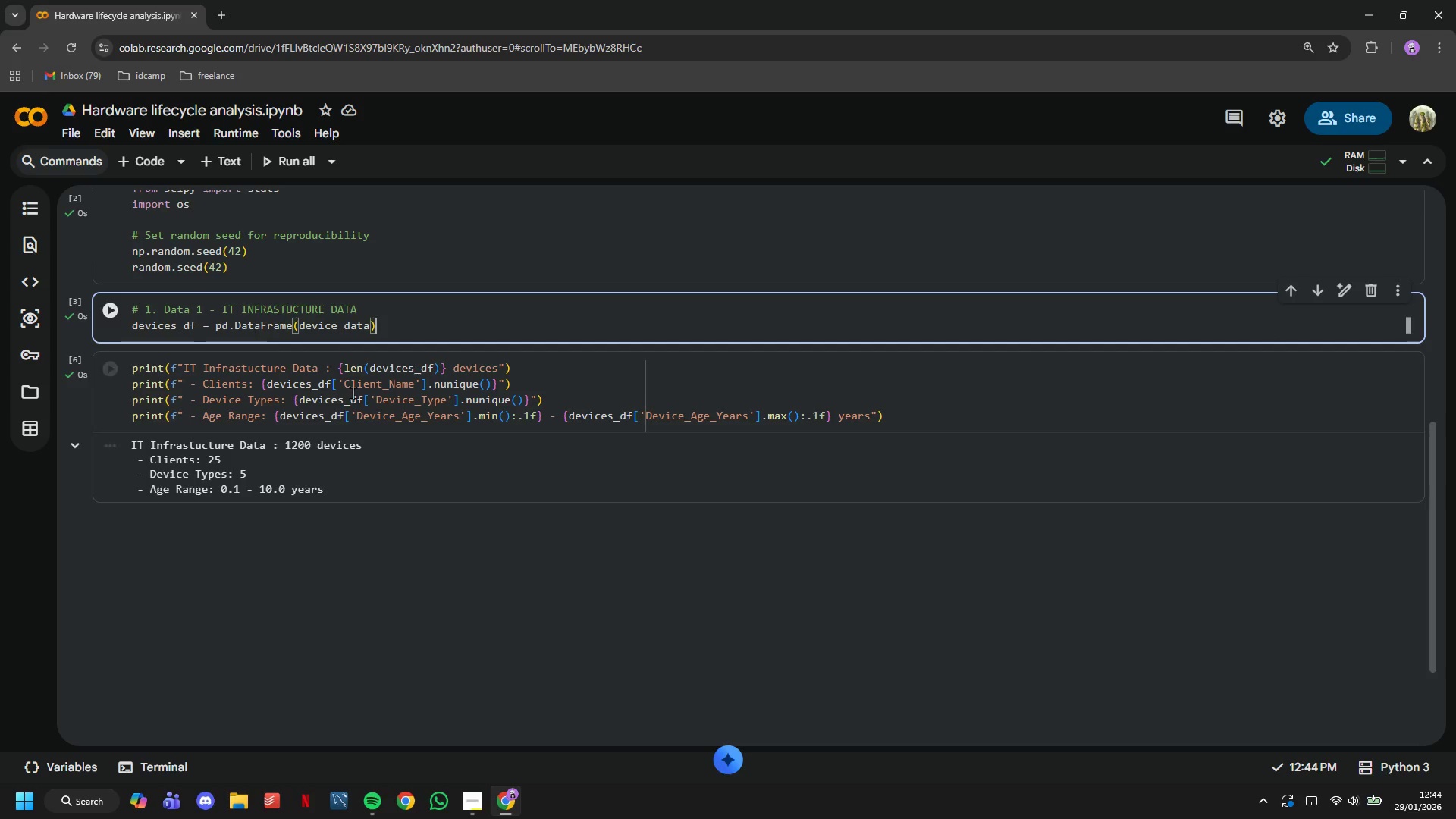 
left_click([322, 373])
 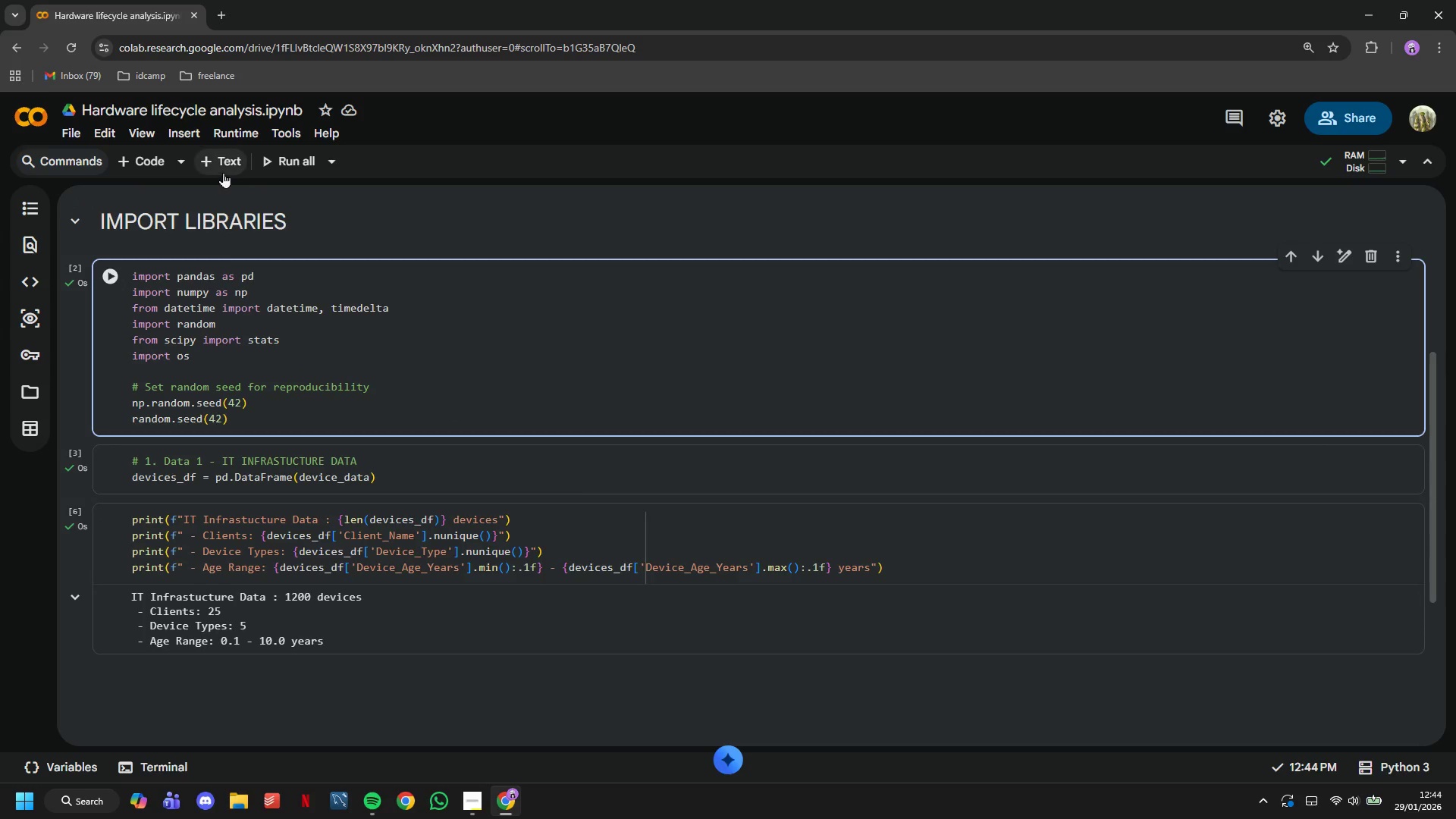 
scroll: coordinate [358, 403], scroll_direction: up, amount: 2.0
 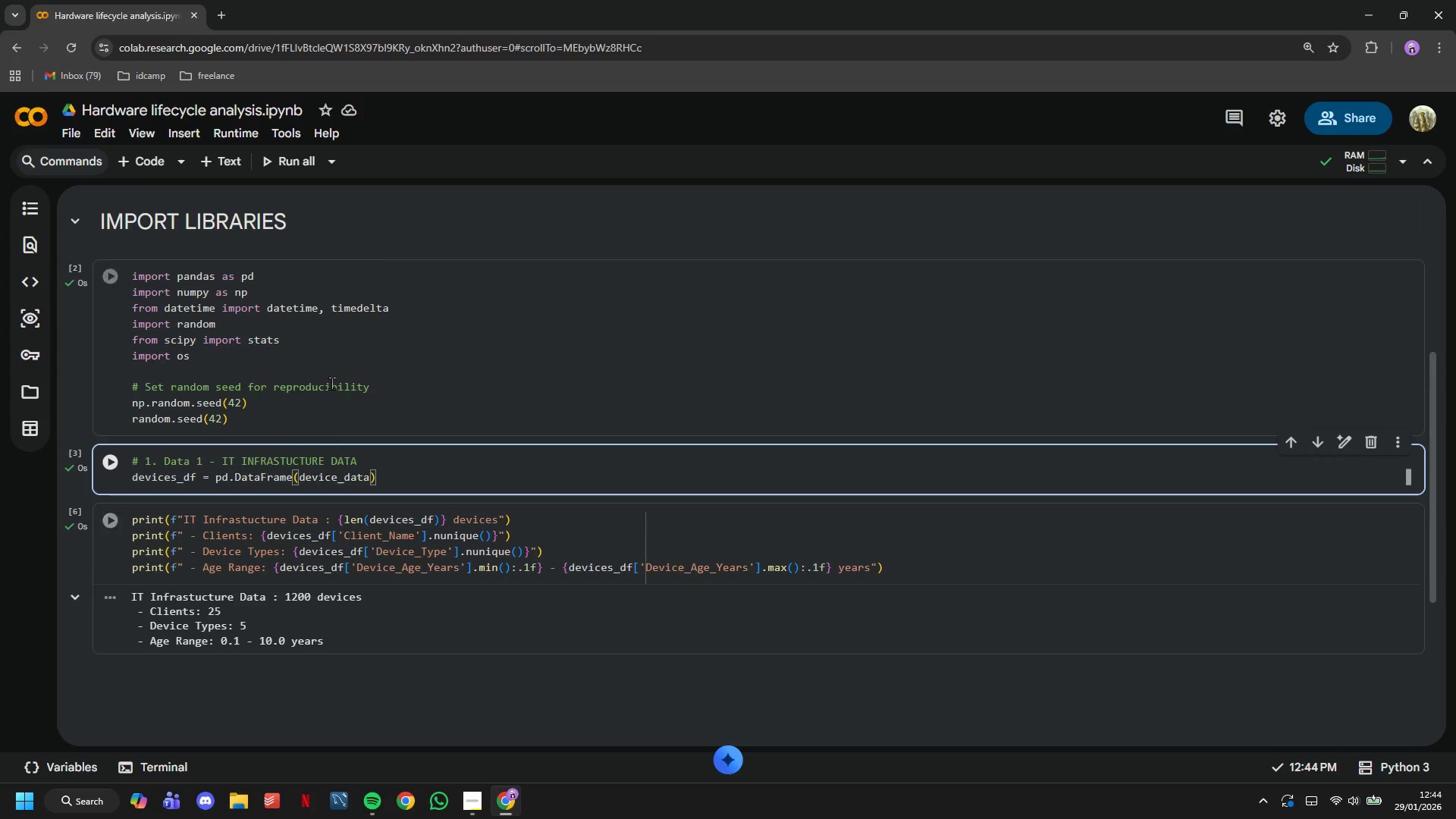 
left_click([223, 172])
 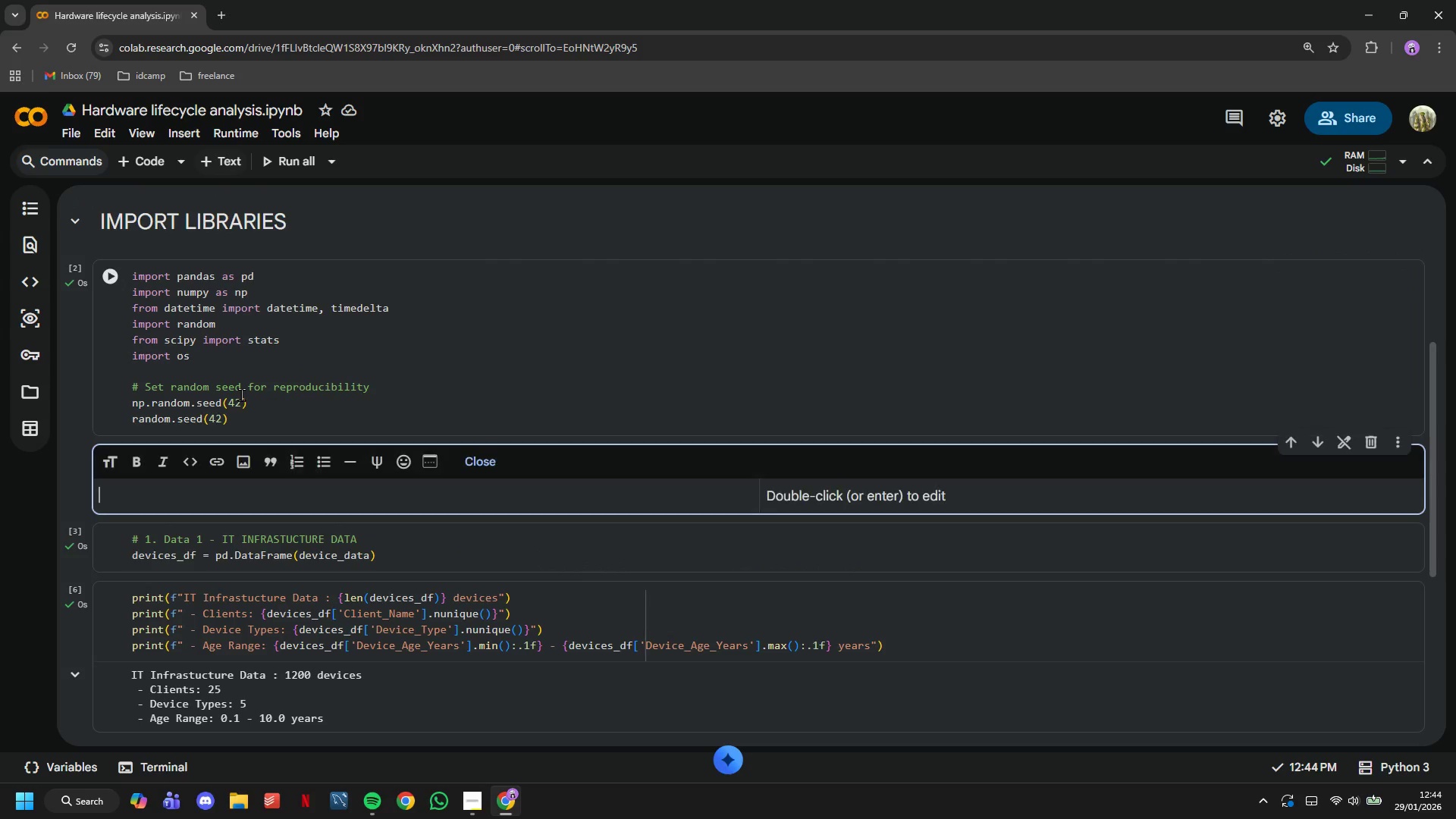 
hold_key(key=ShiftLeft, duration=0.33)
 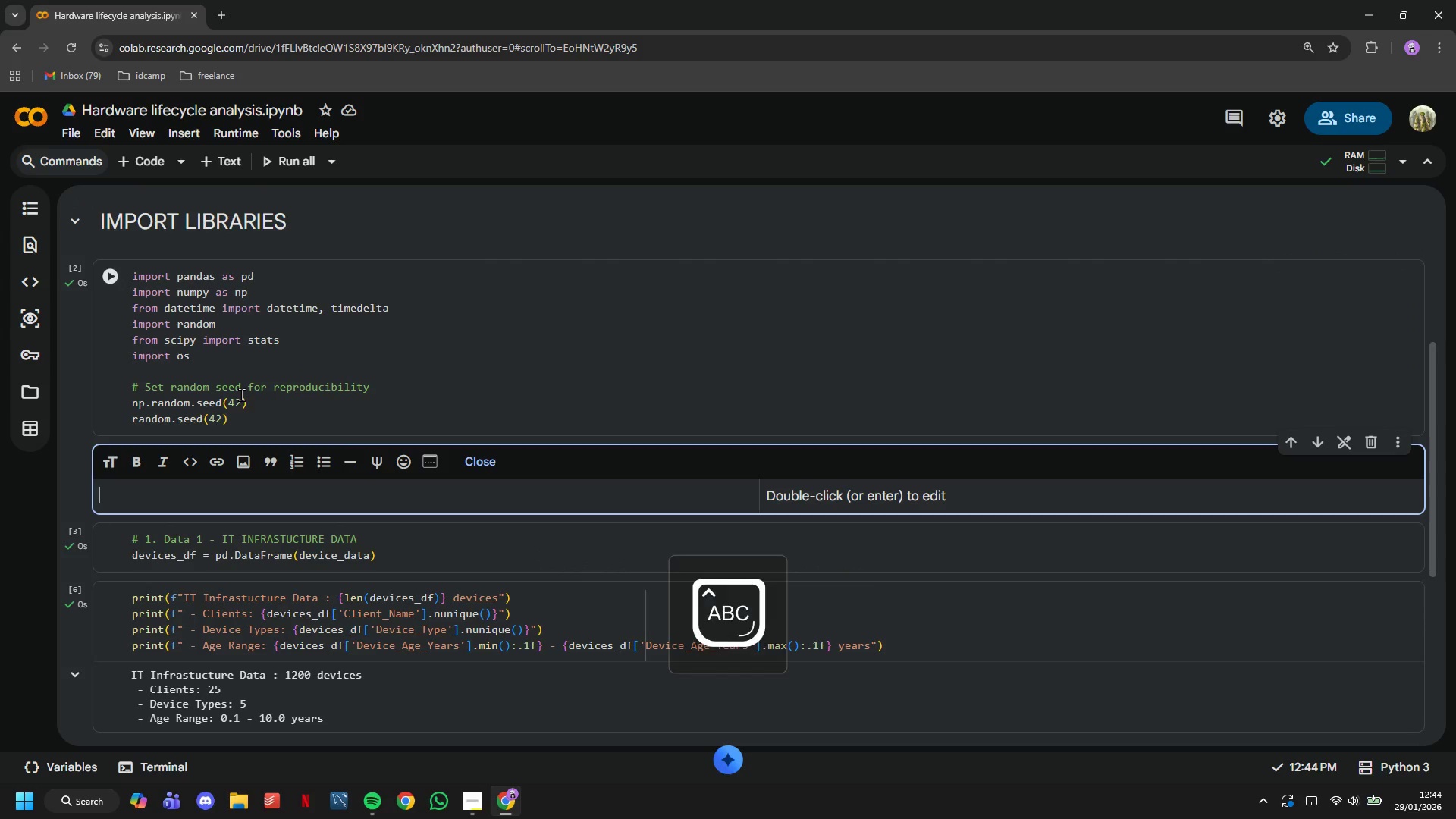 
type(LOAD DATA)
 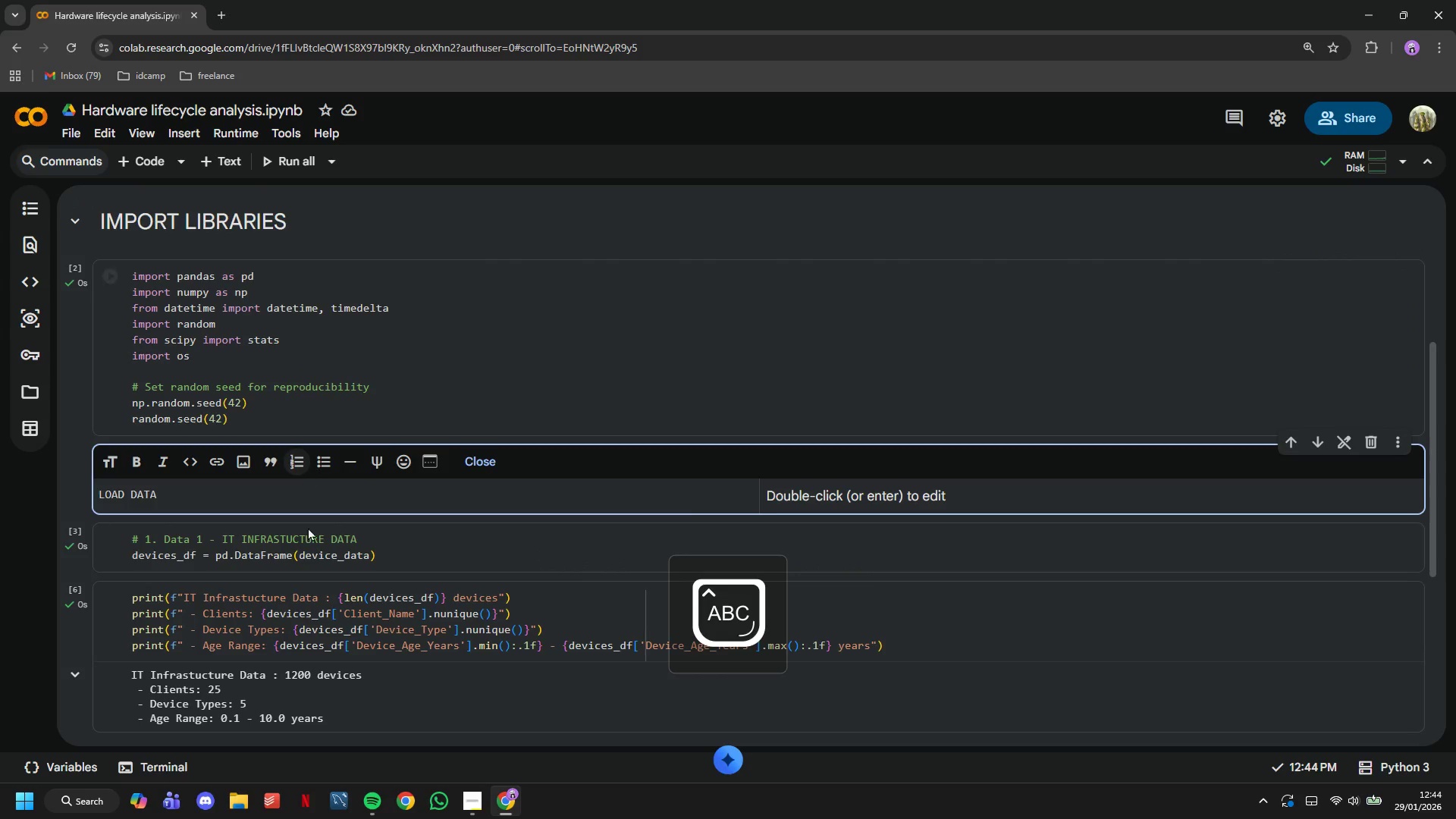 
left_click([309, 547])
 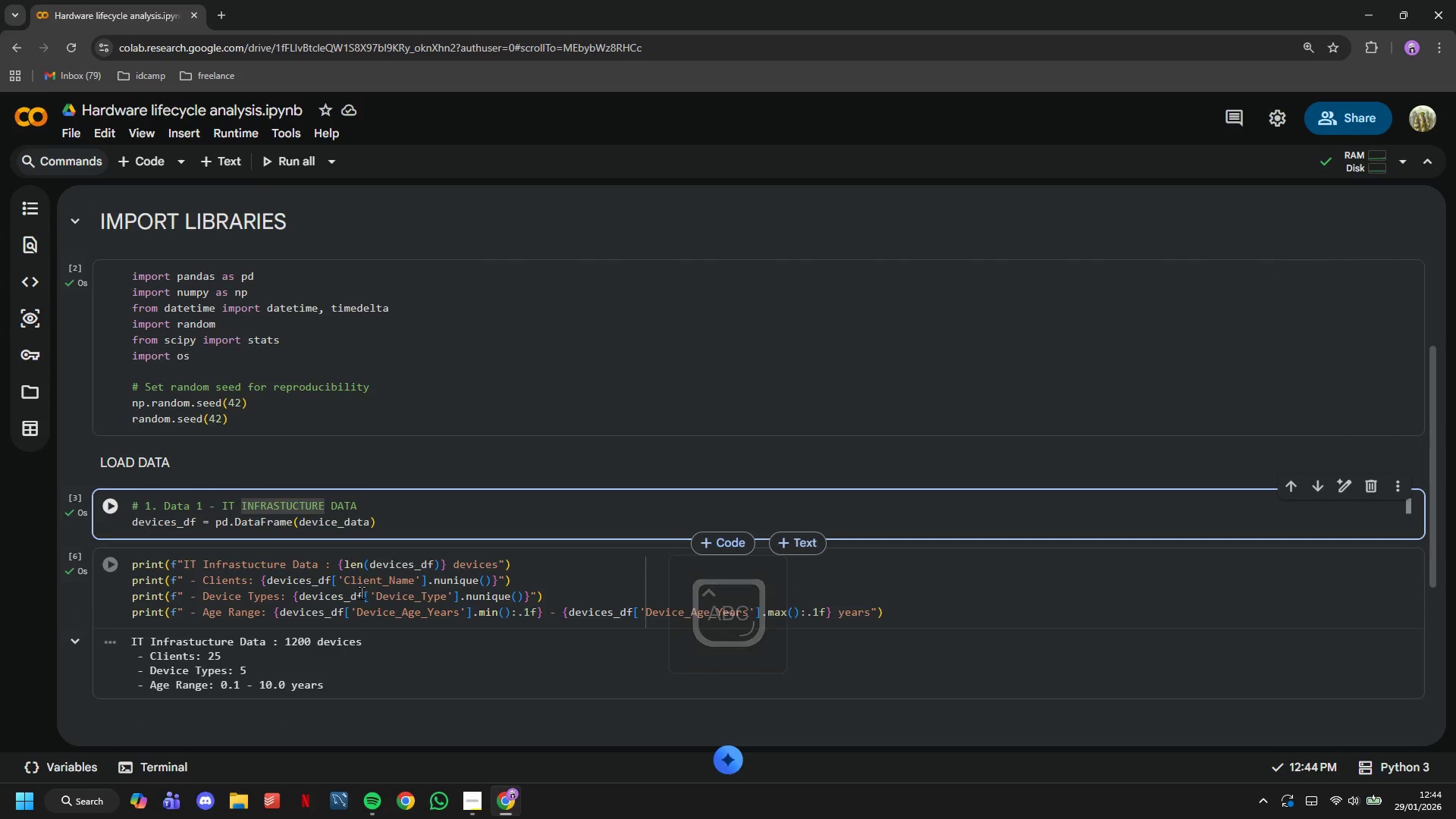 
left_click([361, 592])
 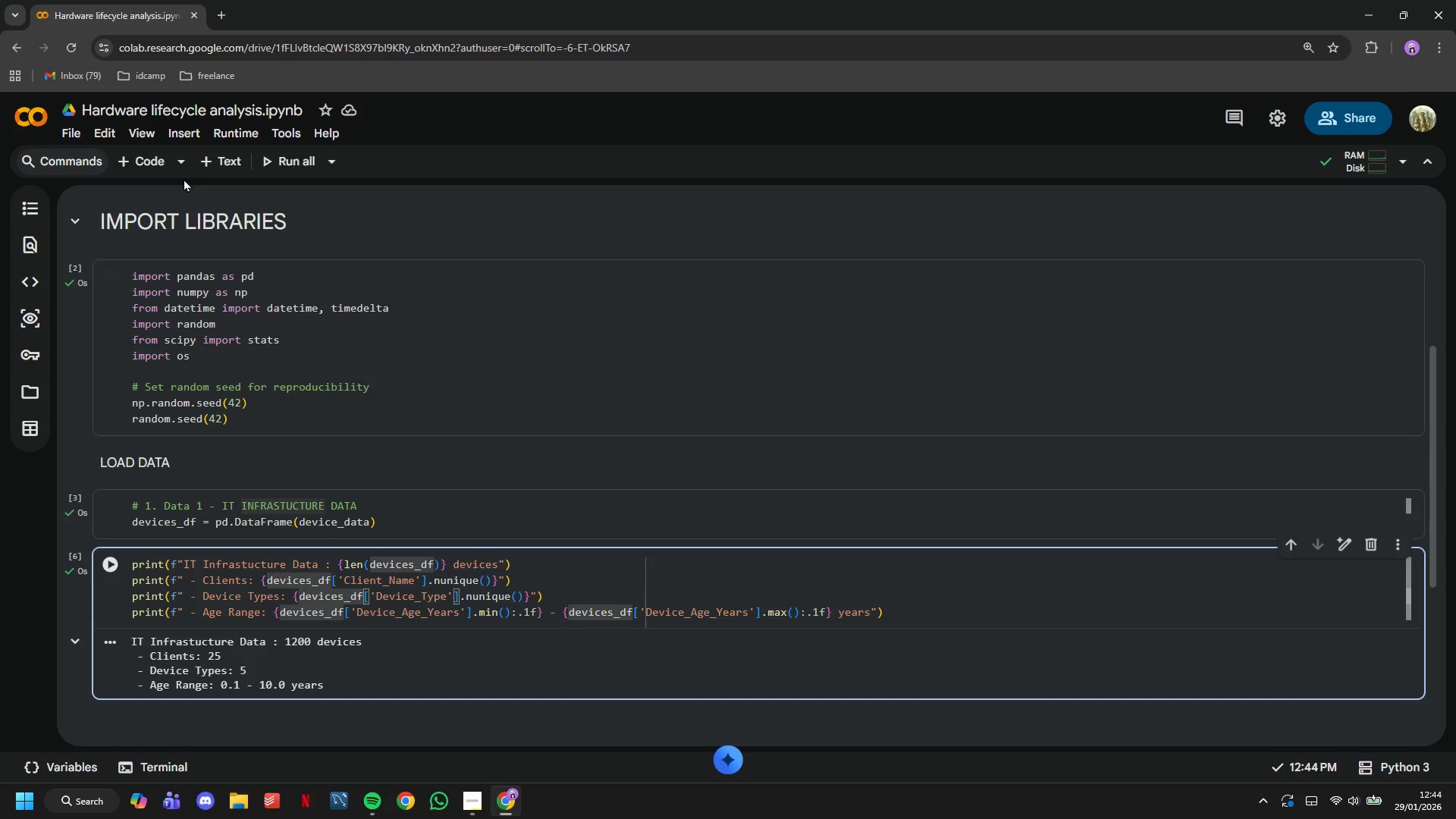 
left_click([159, 161])
 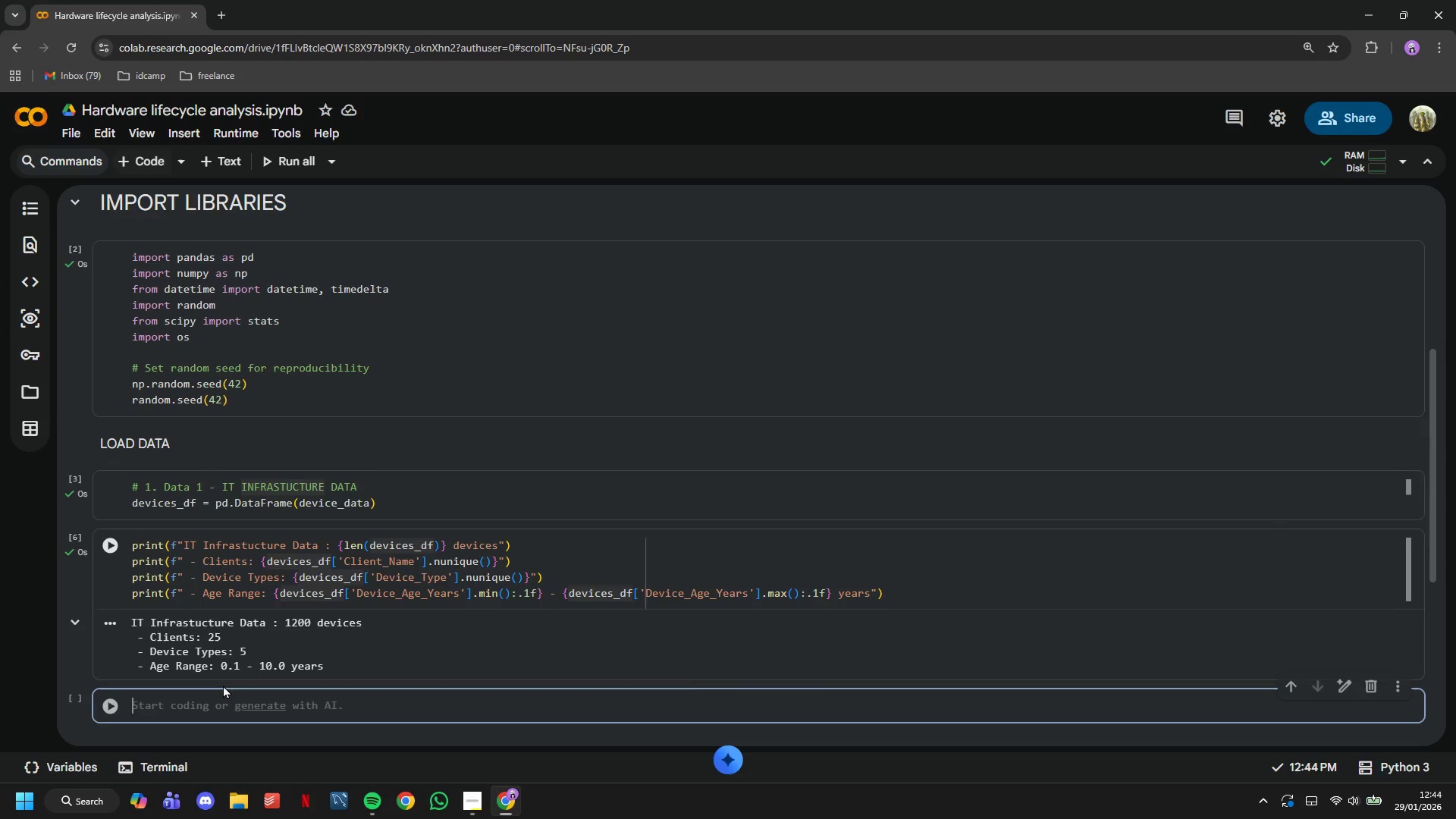 
type(# 2. Data )
key(Backspace)
key(Backspace)
key(Backspace)
key(Backspace)
key(Backspace)
type(daat)
key(Backspace)
key(Backspace)
key(Backspace)
type(ATA 2 - )
 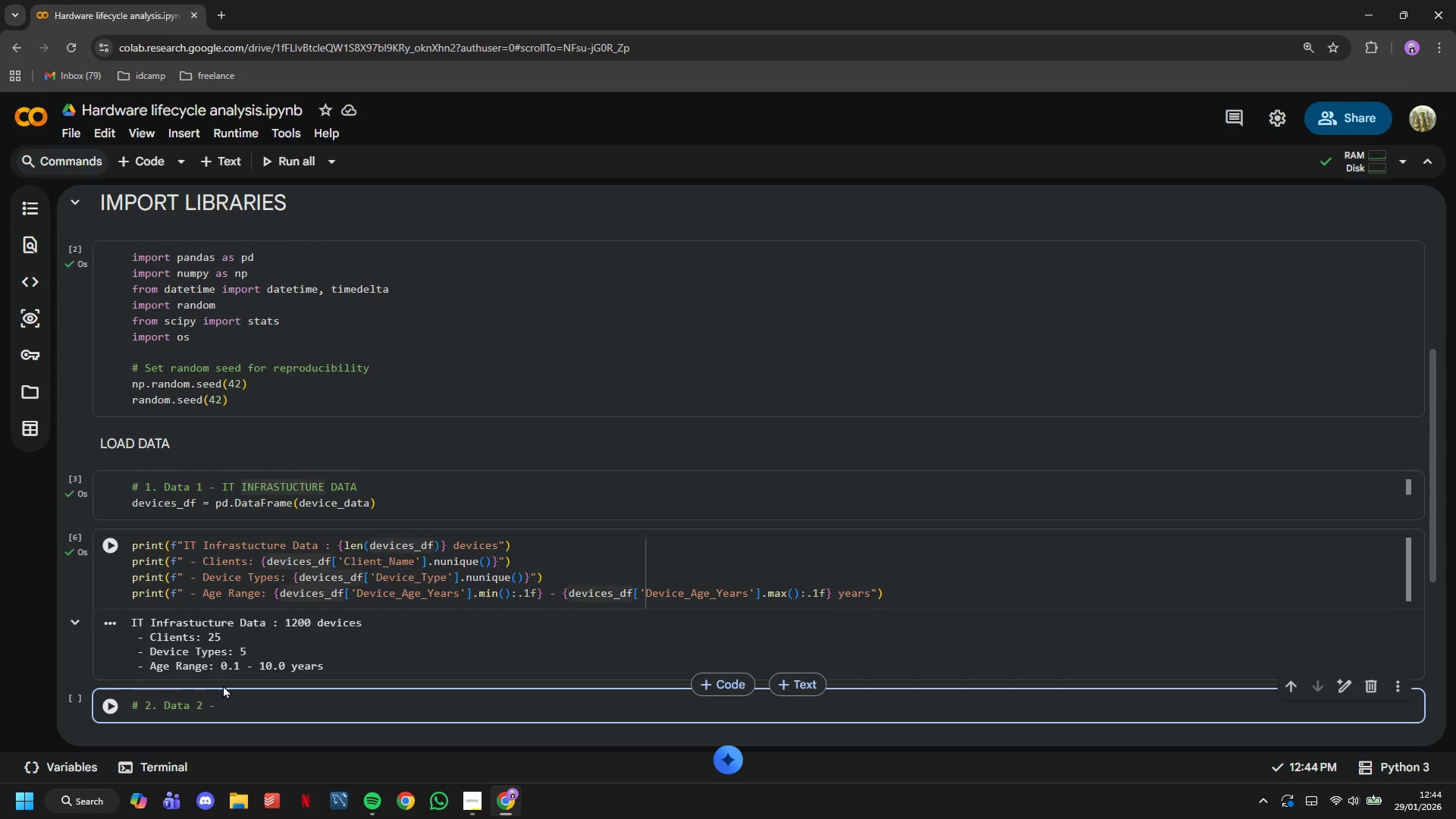 
type(Support Tickes)
key(Backspace)
type(ts)
 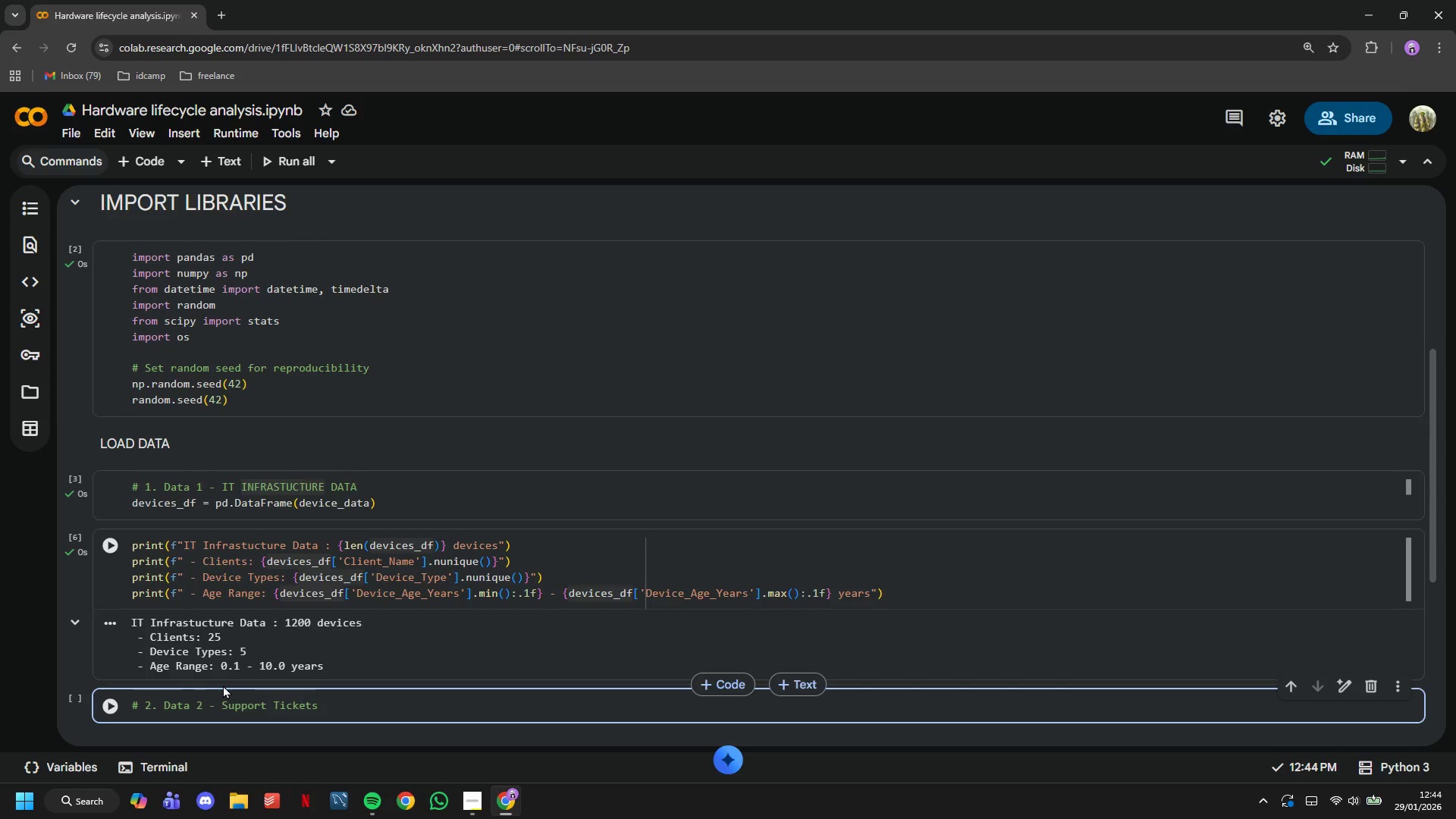 
type( Data with Age Correlations)
key(Backspace)
 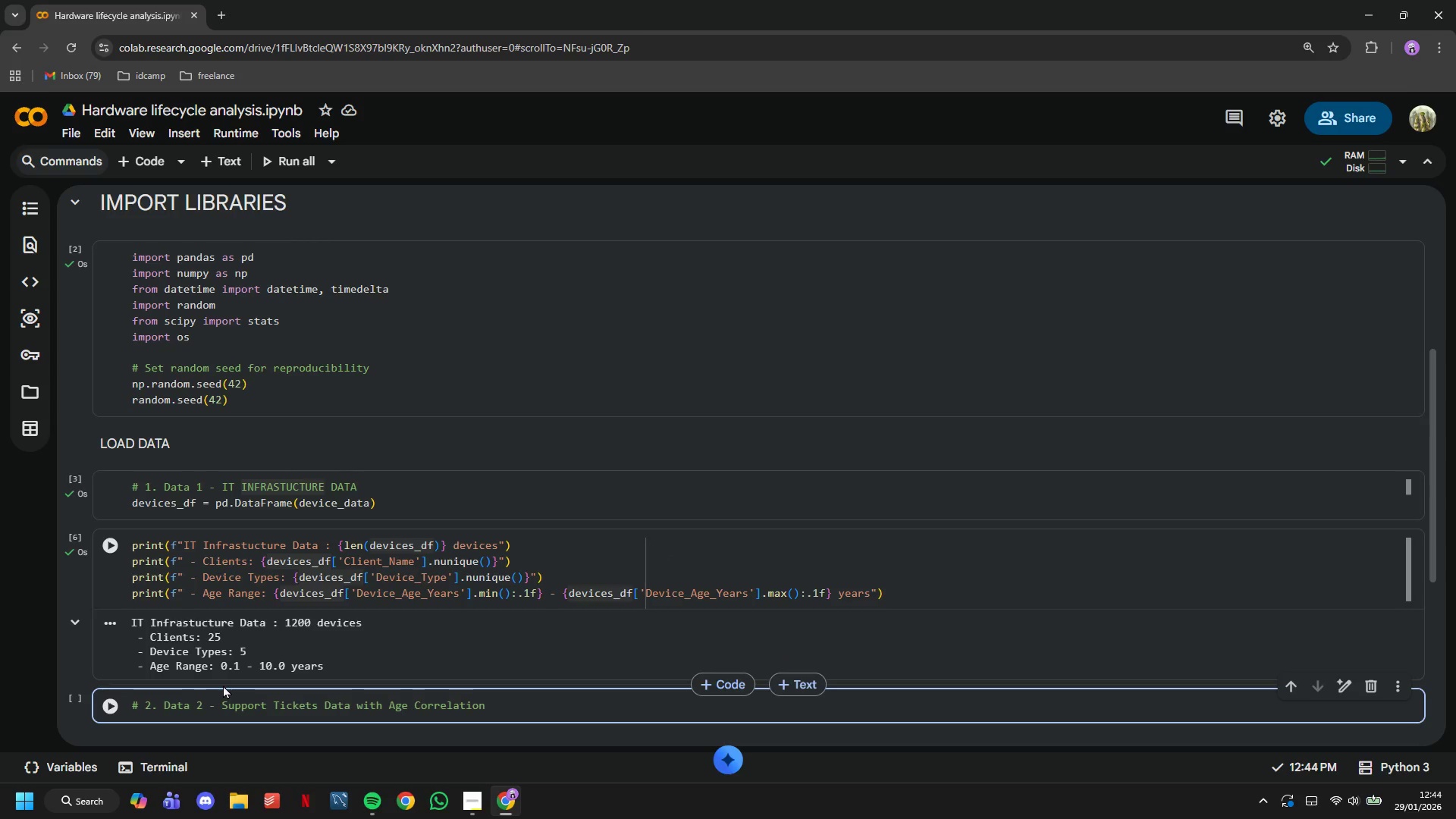 
key(Enter)
 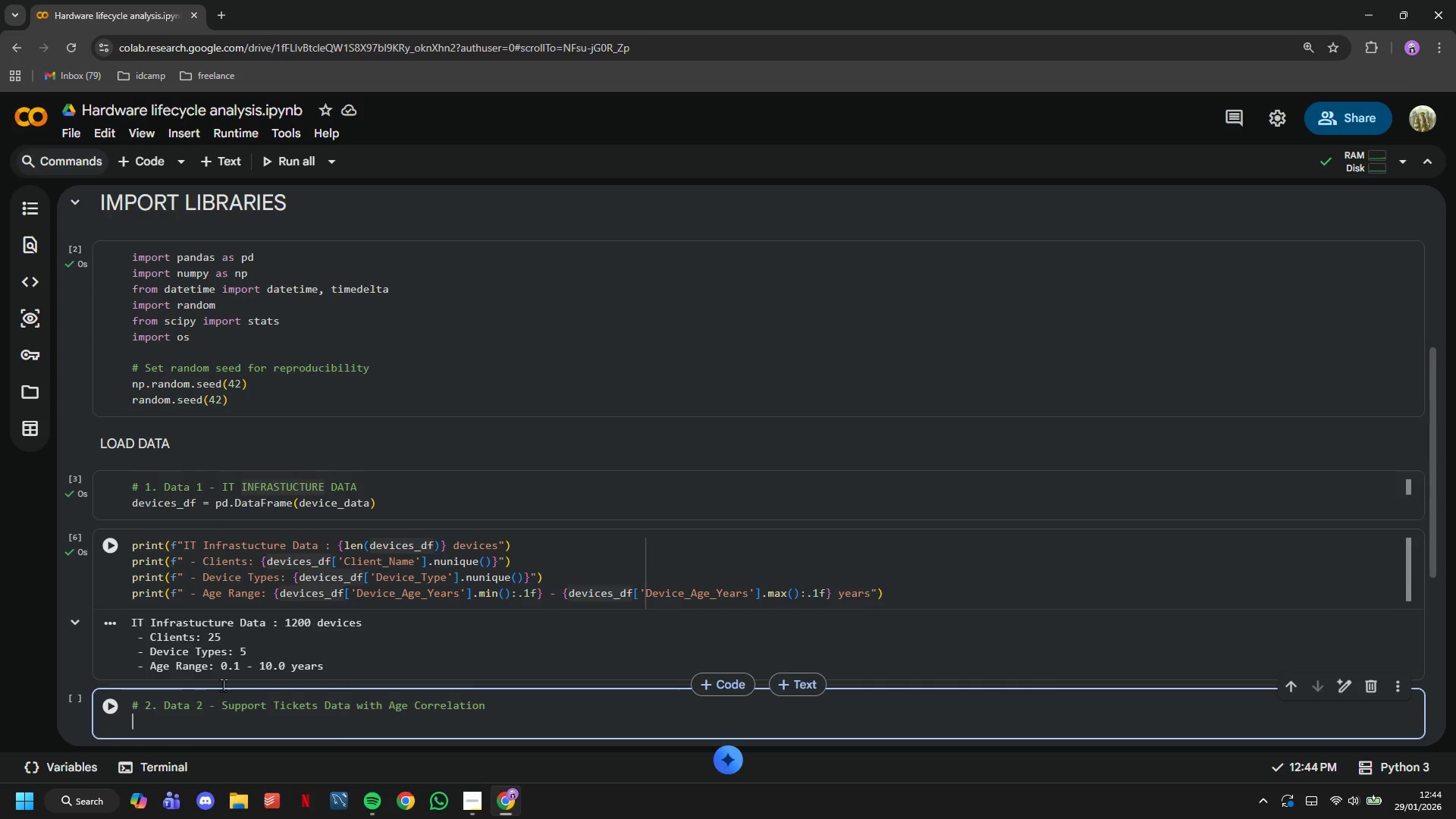 
key(Enter)
 